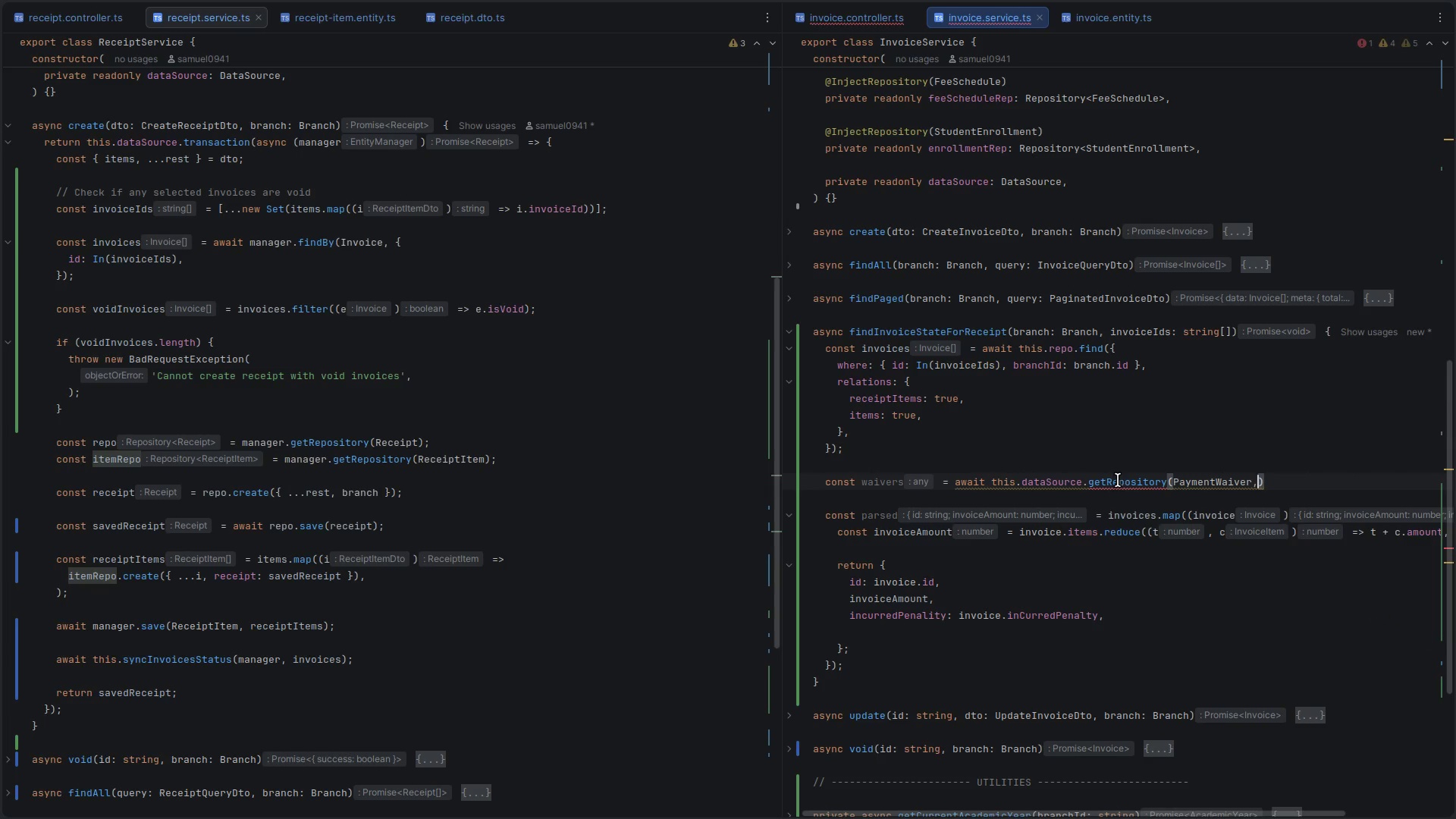 
key(Space)
 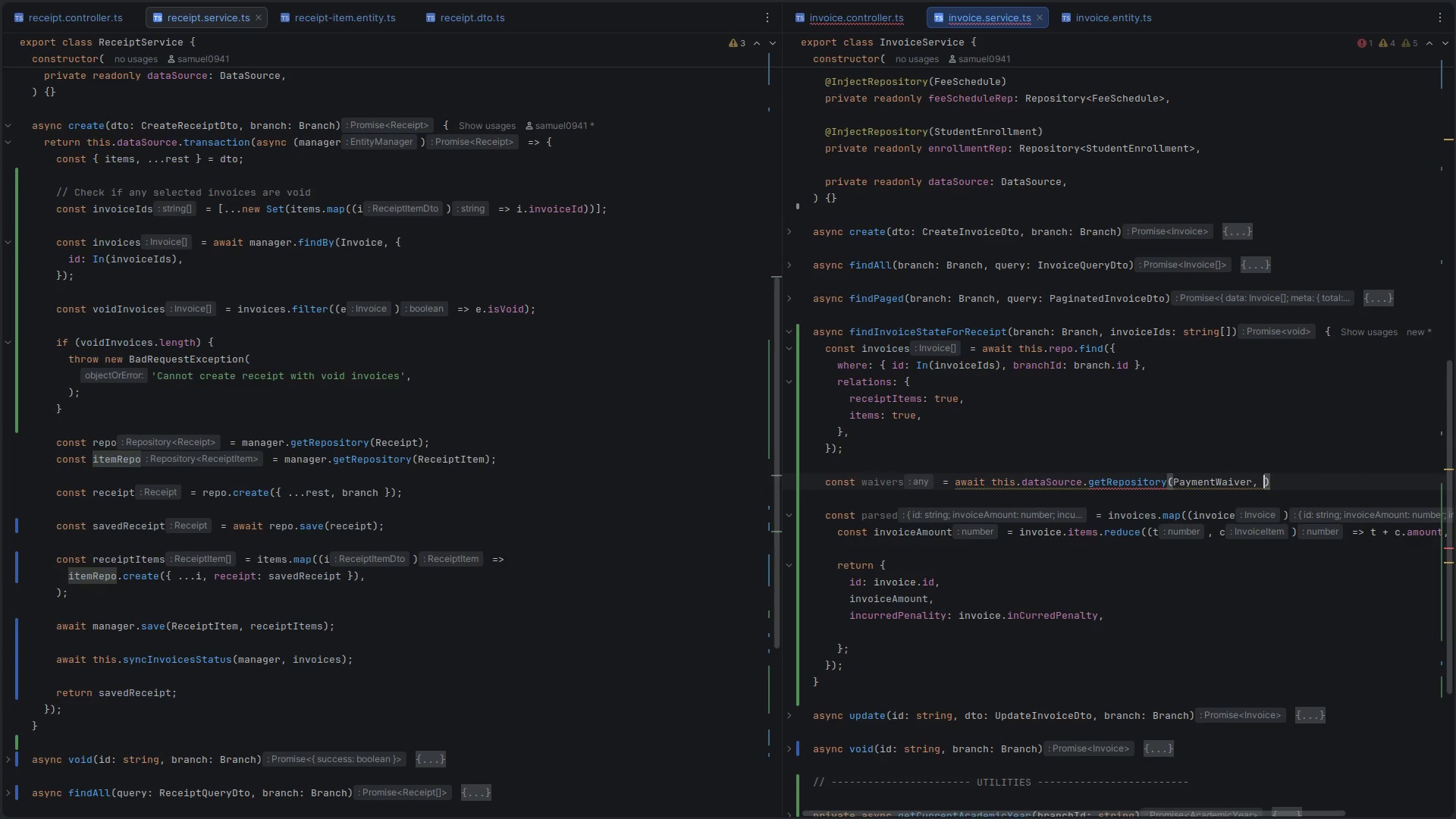 
key(Shift+ShiftLeft)
 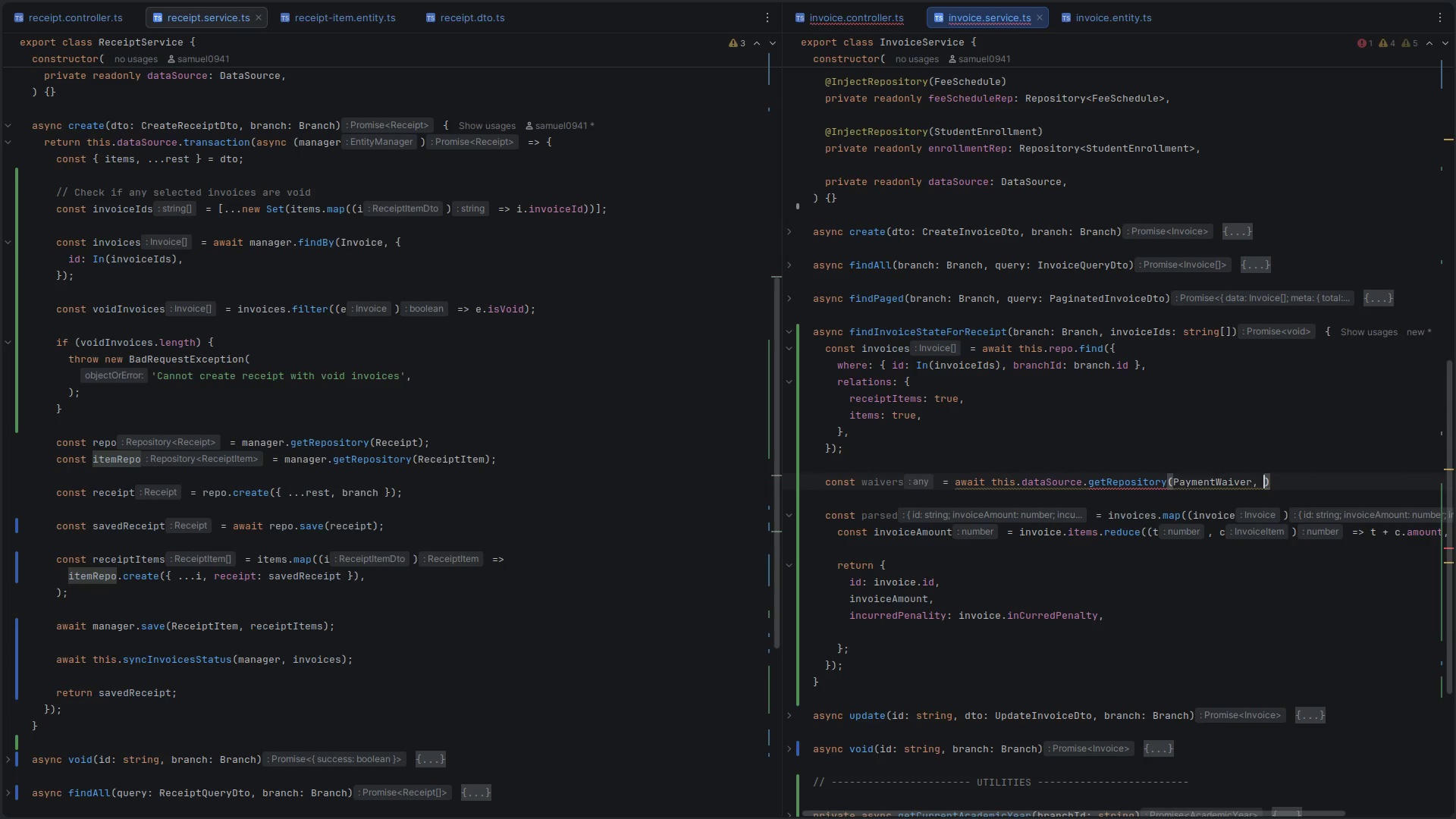 
key(Shift+BracketLeft)
 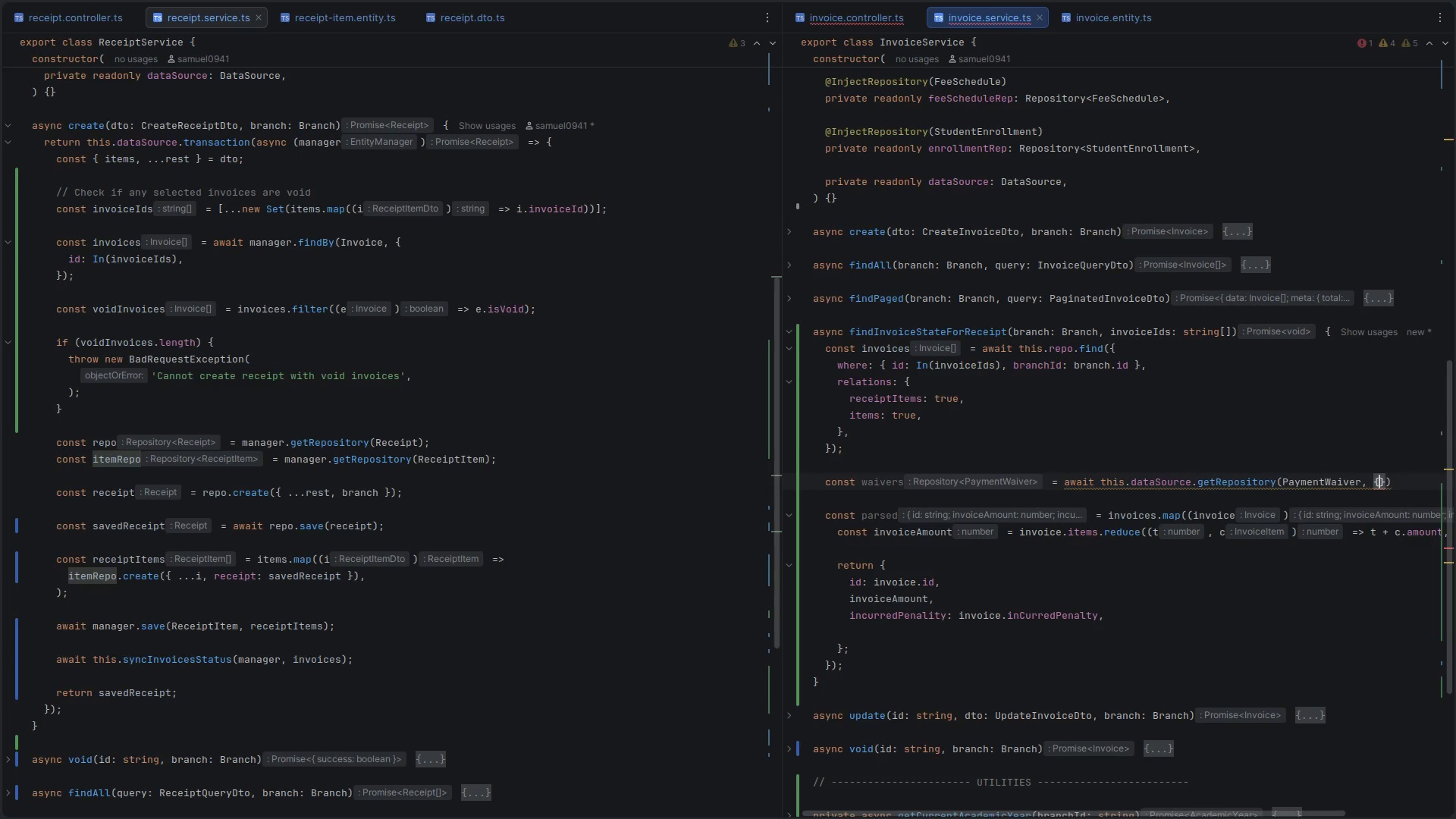 
key(Backspace)
 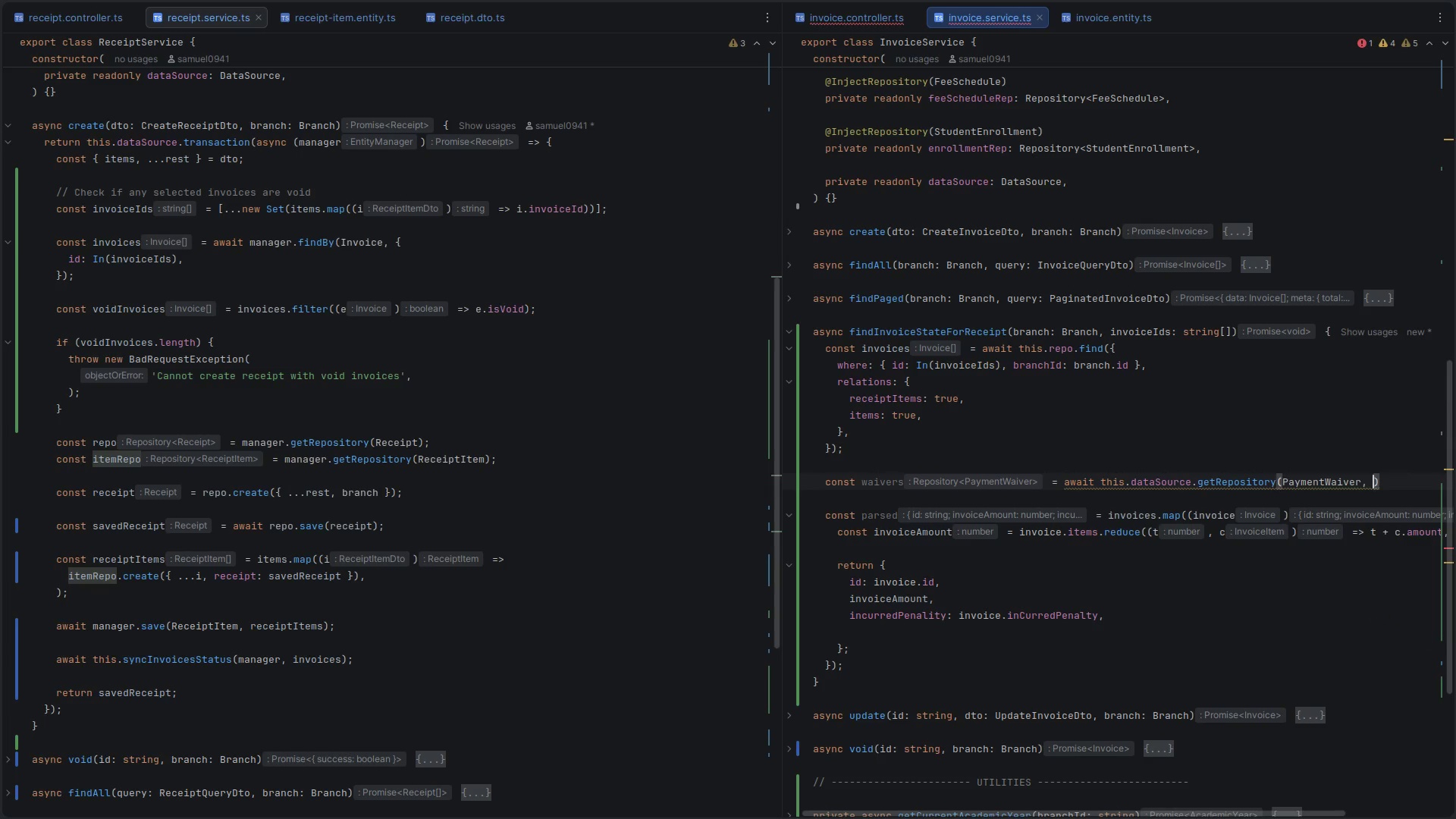 
key(Backspace)
 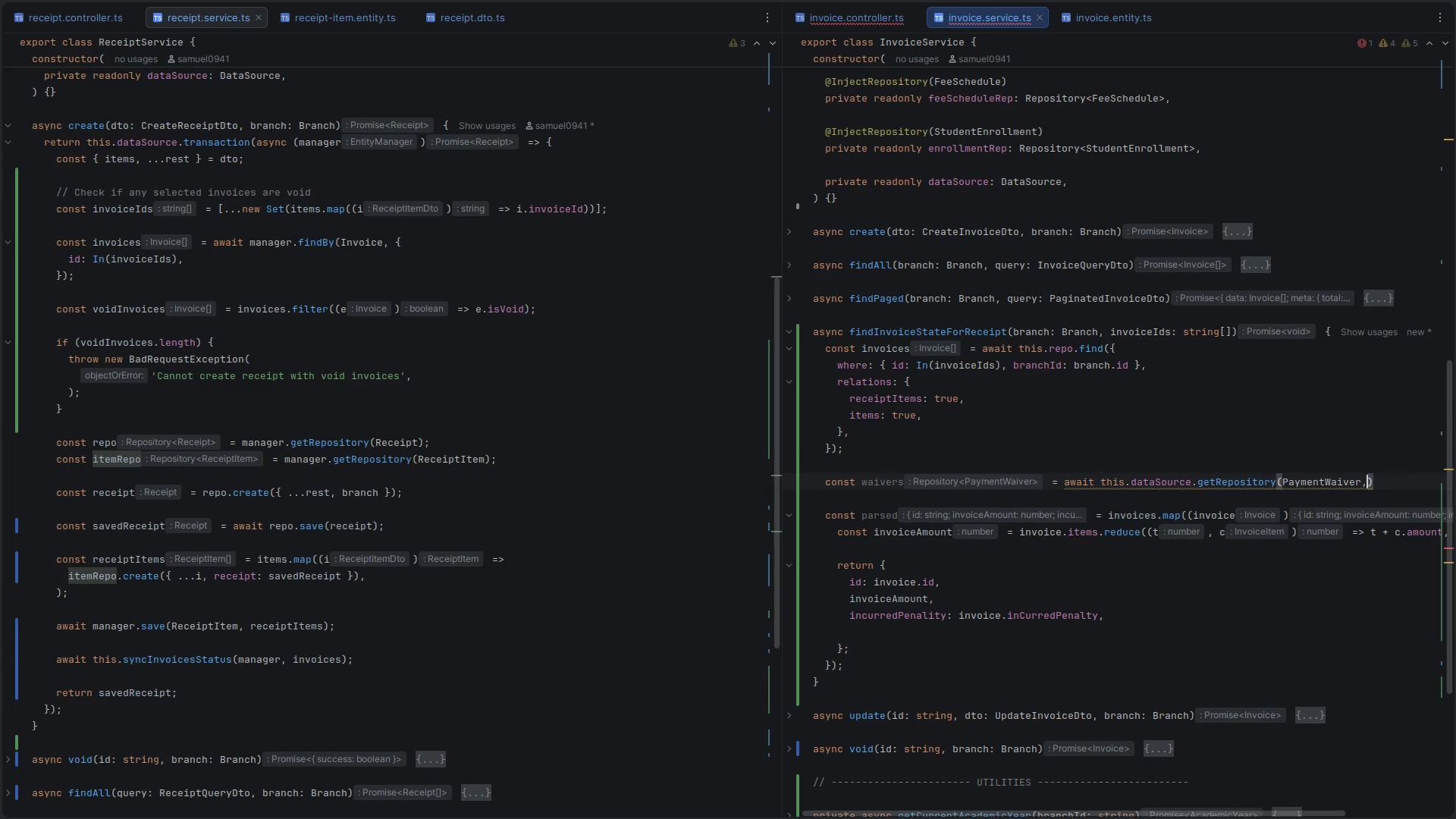 
key(Backspace)
 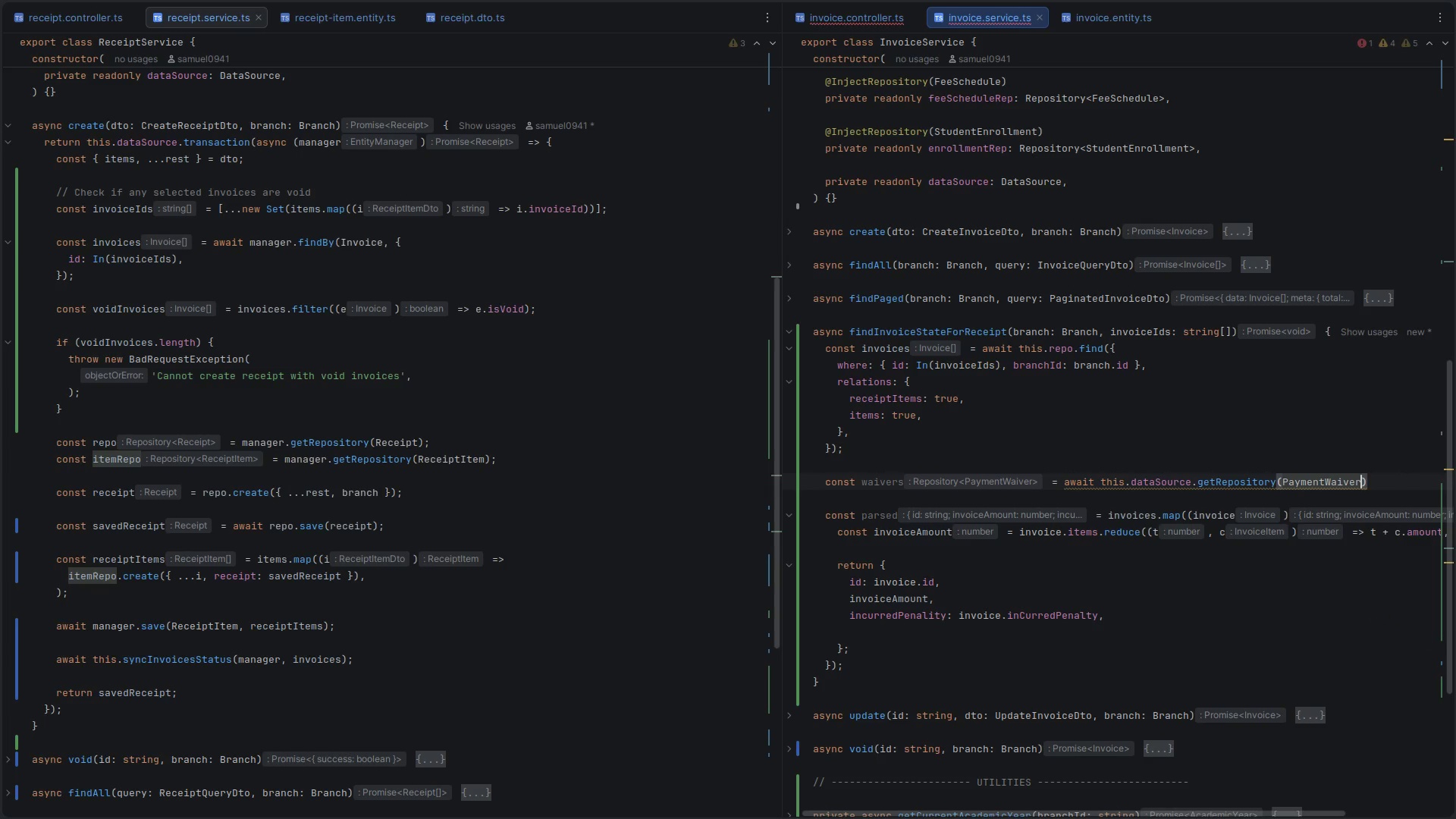 
key(ArrowRight)
 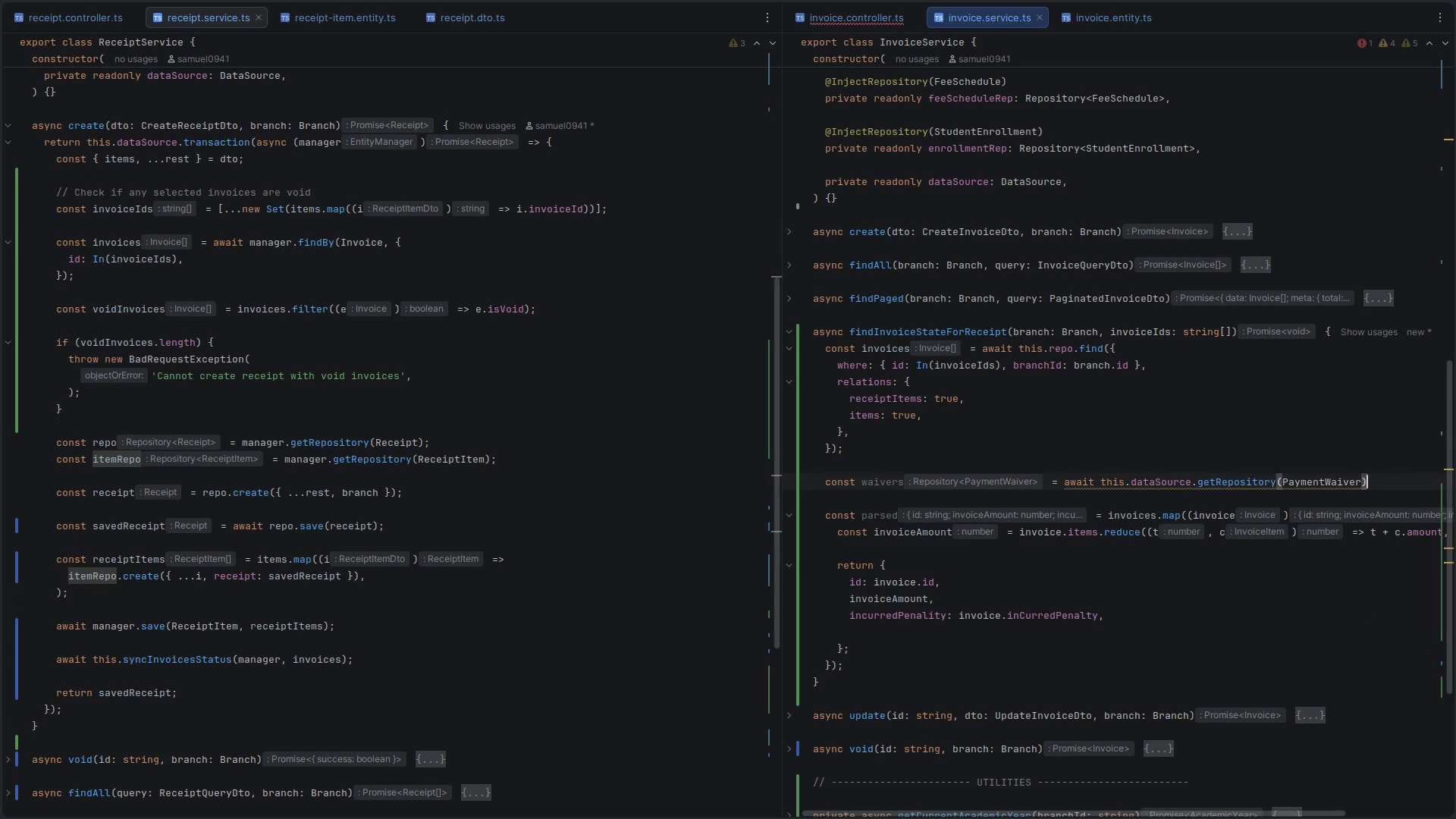 
type(.find({w)
 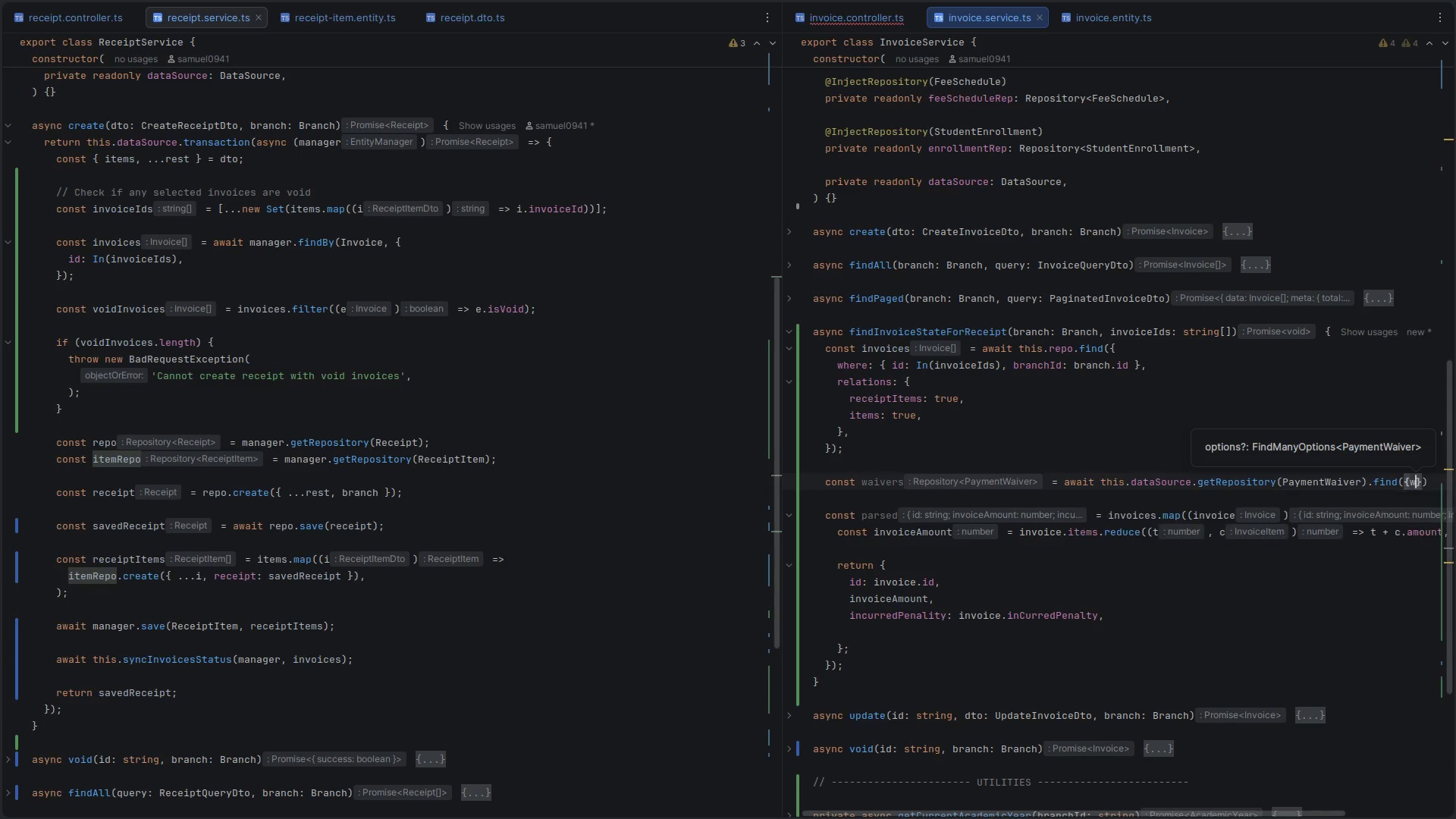 
 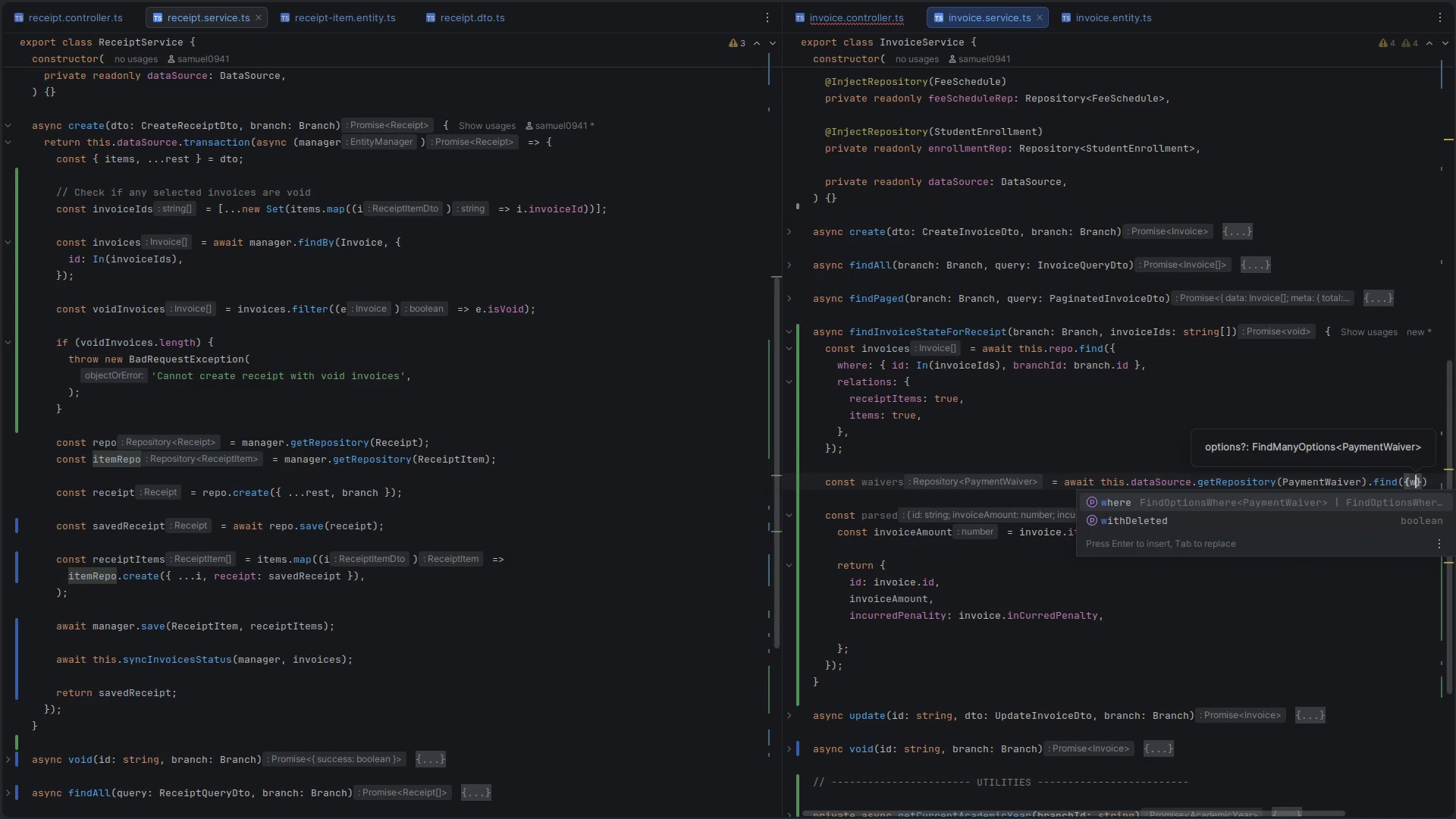 
key(Enter)
 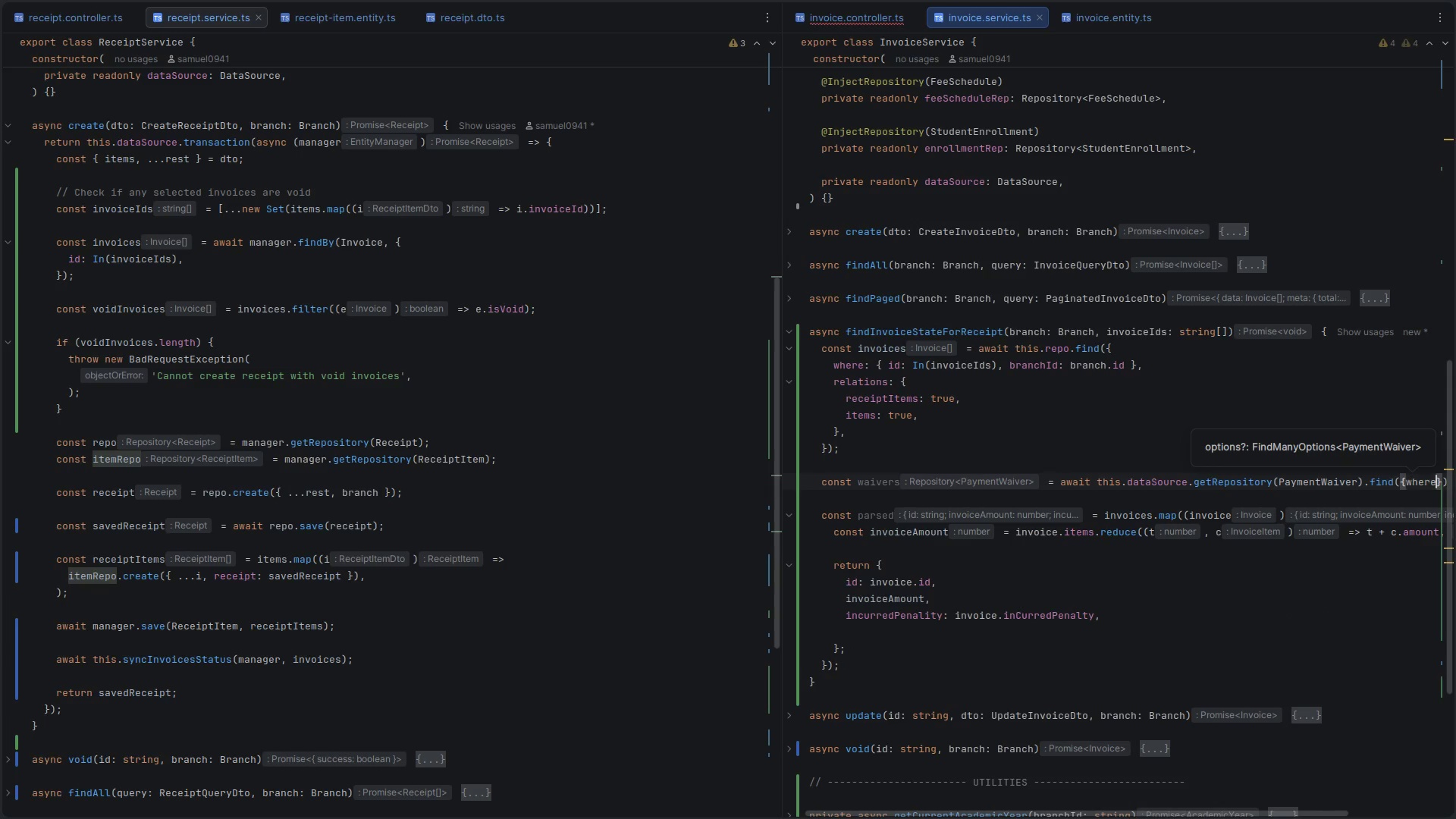 
key(Shift+Quote)
 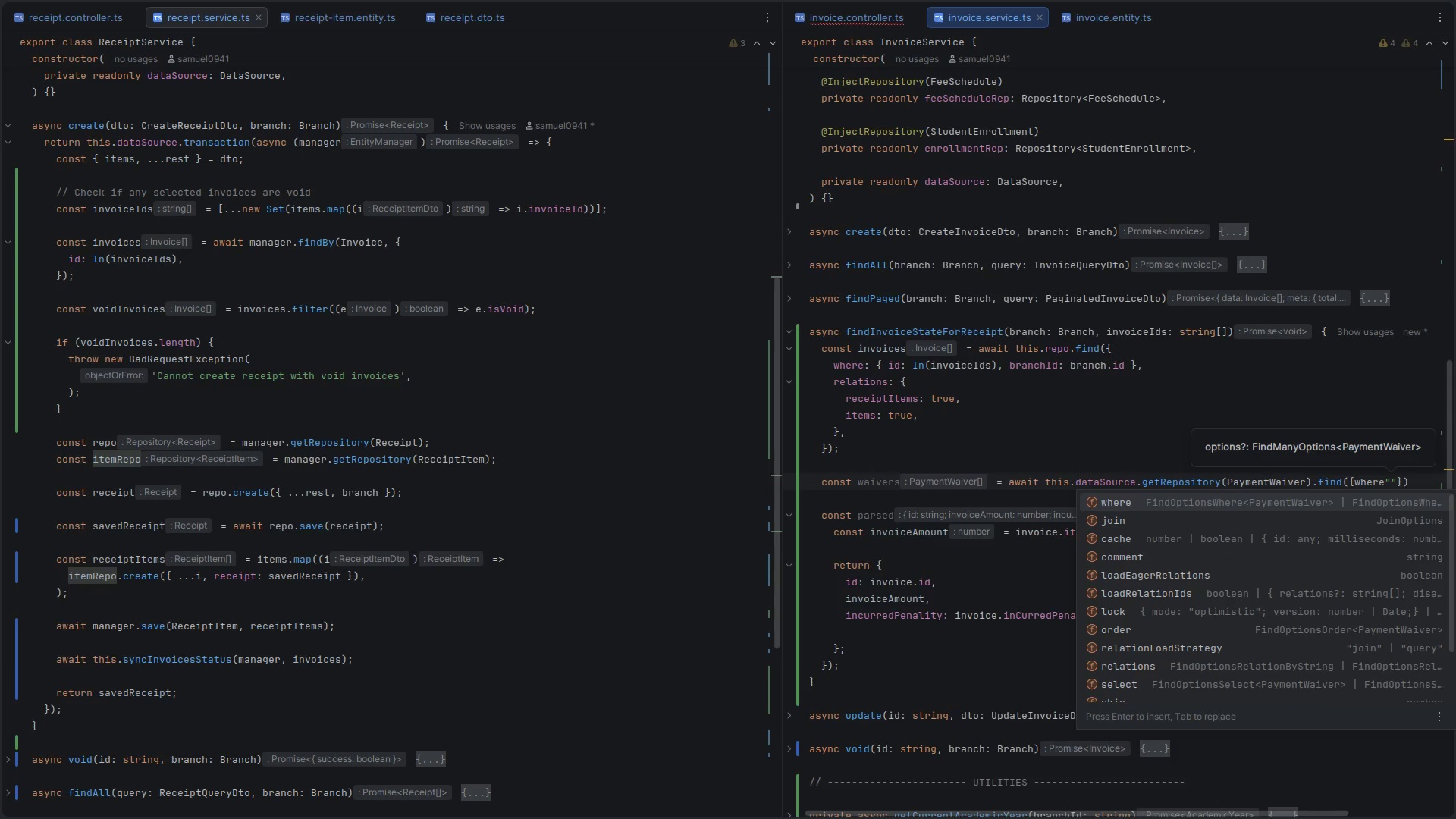 
key(Control+ControlLeft)
 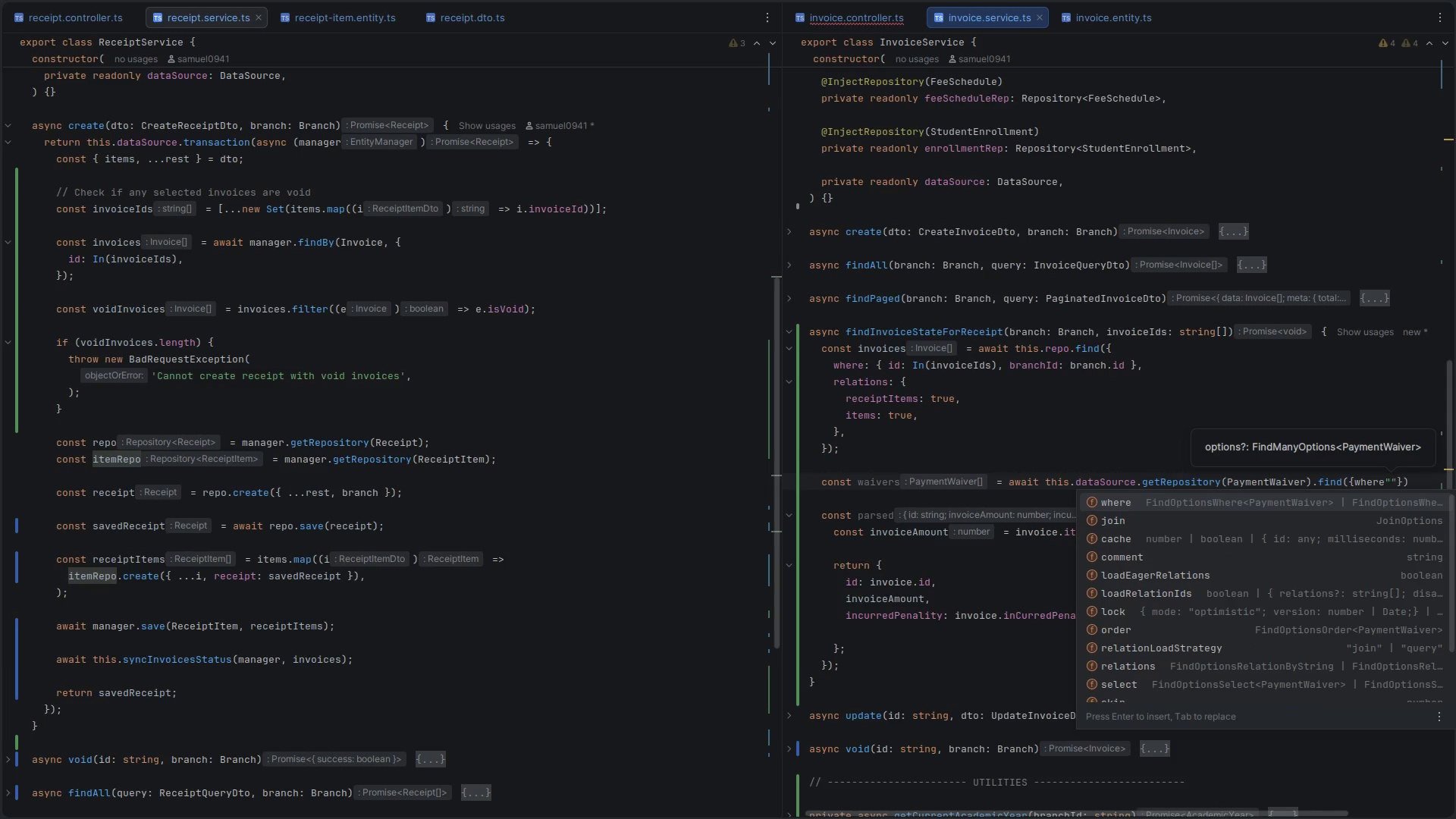 
key(Control+Z)
 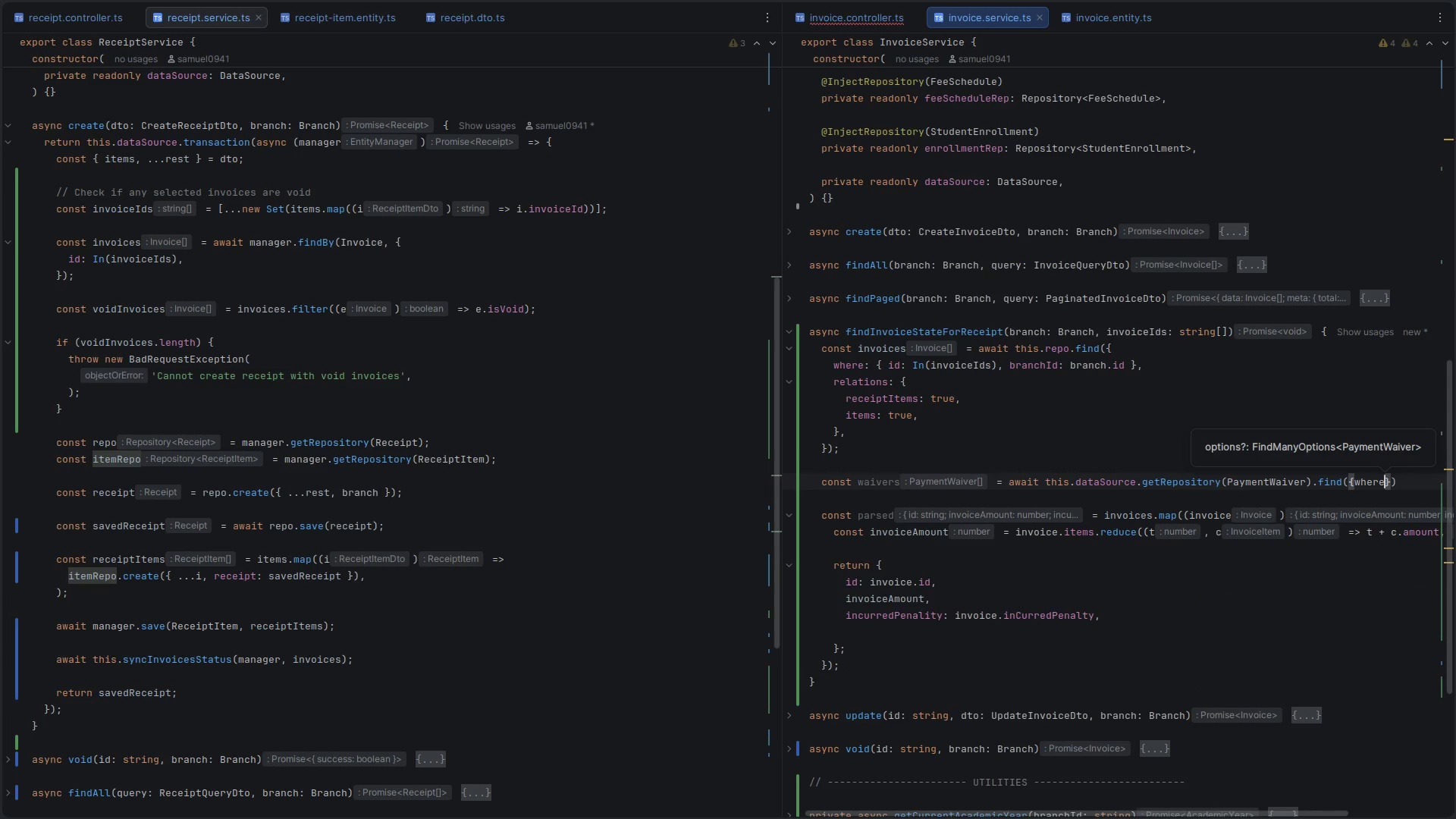 
key(Shift+Semicolon)
 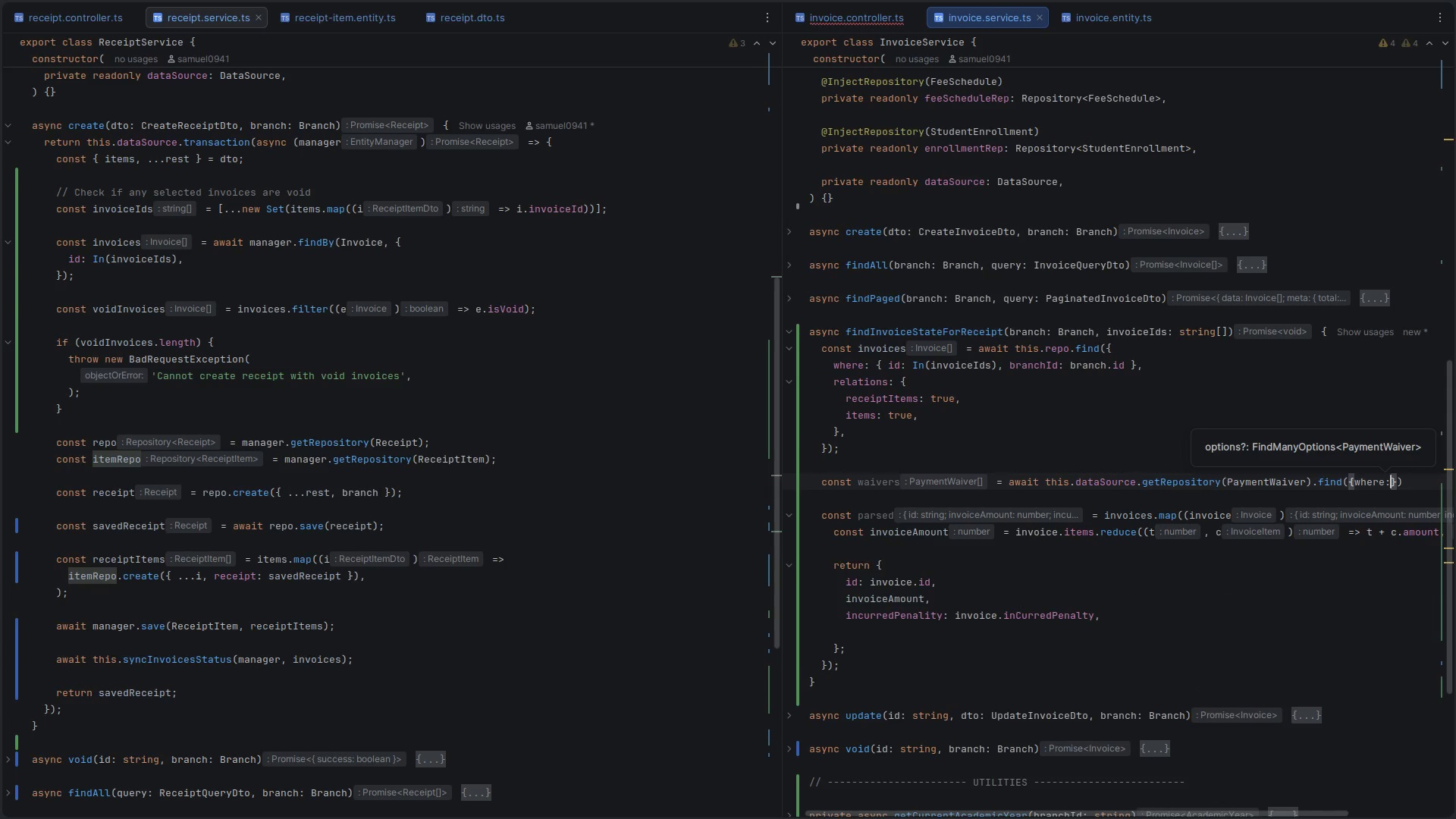 
key(Shift+BracketLeft)
 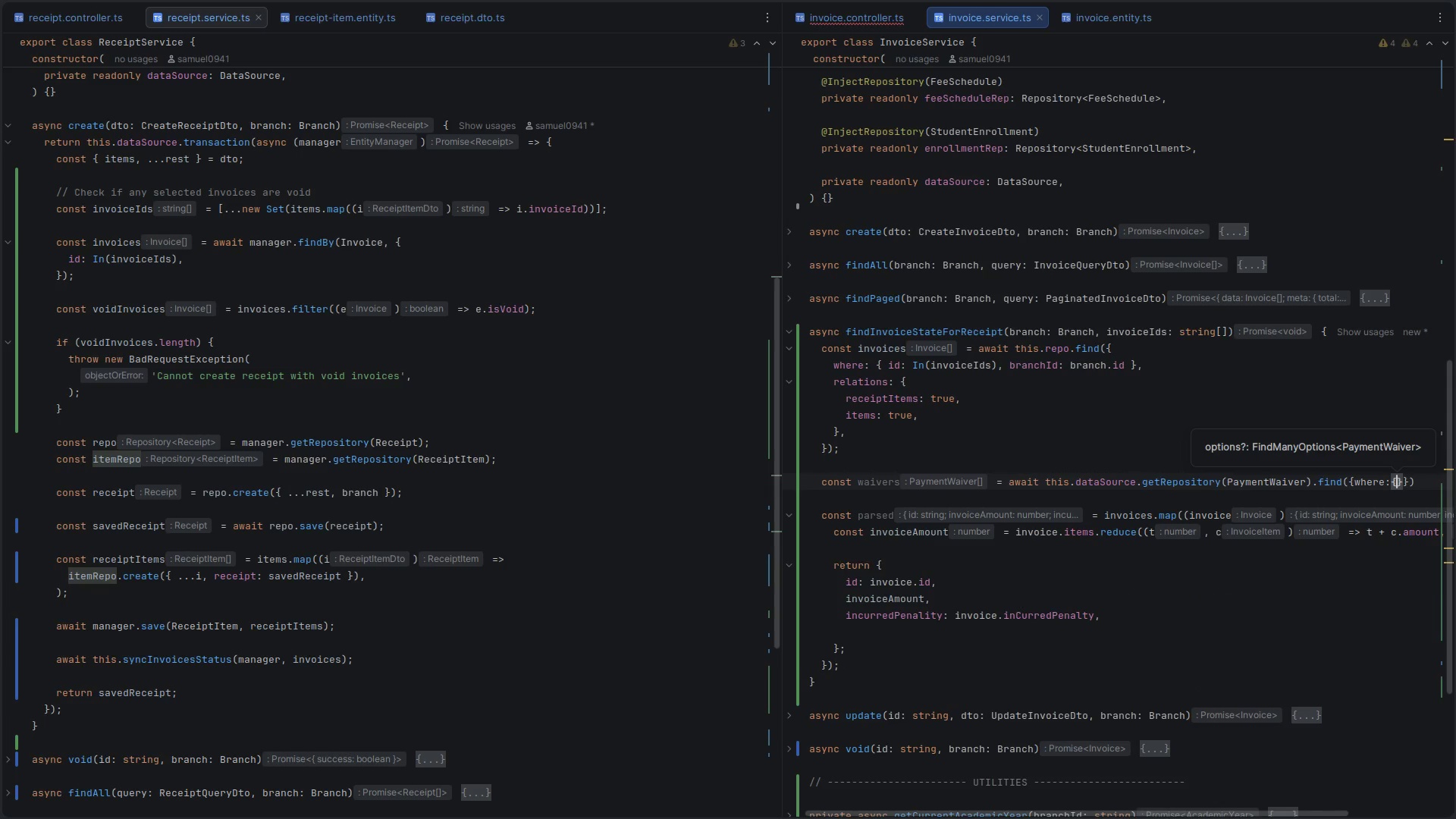 
key(Enter)
 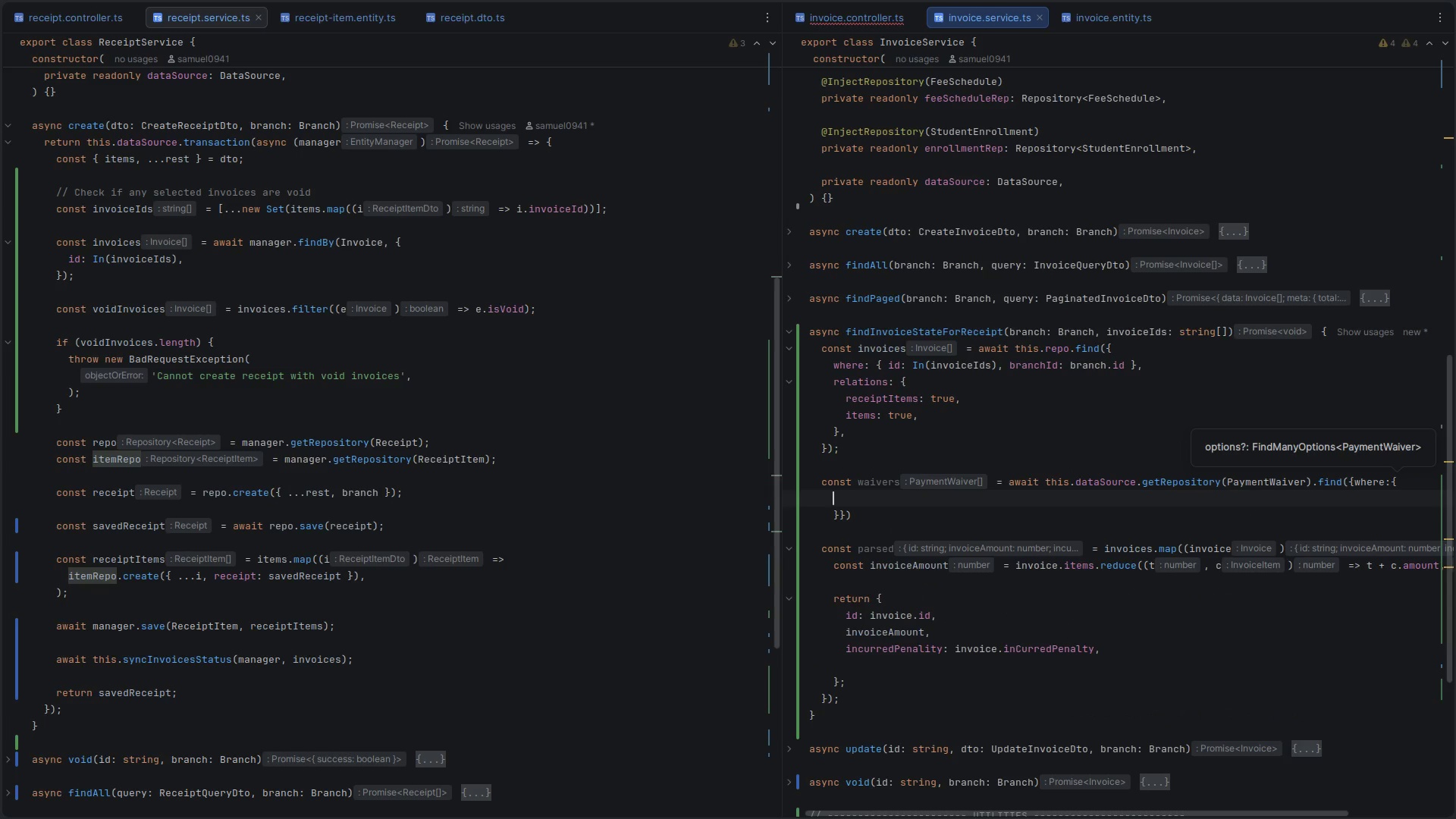 
type(wh)
key(Backspace)
key(Backspace)
type(i)
key(Backspace)
type(st)
 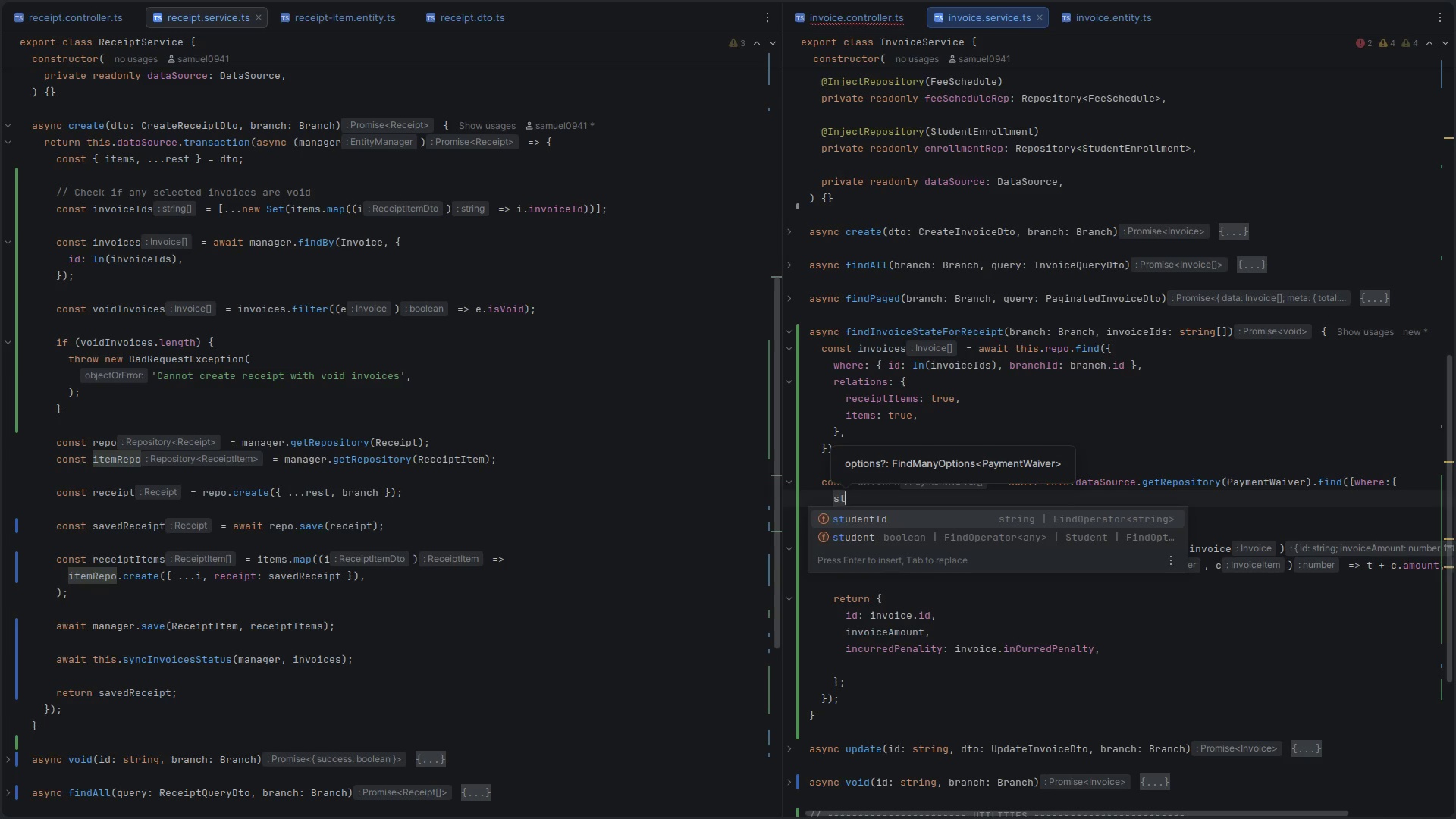 
key(Enter)
 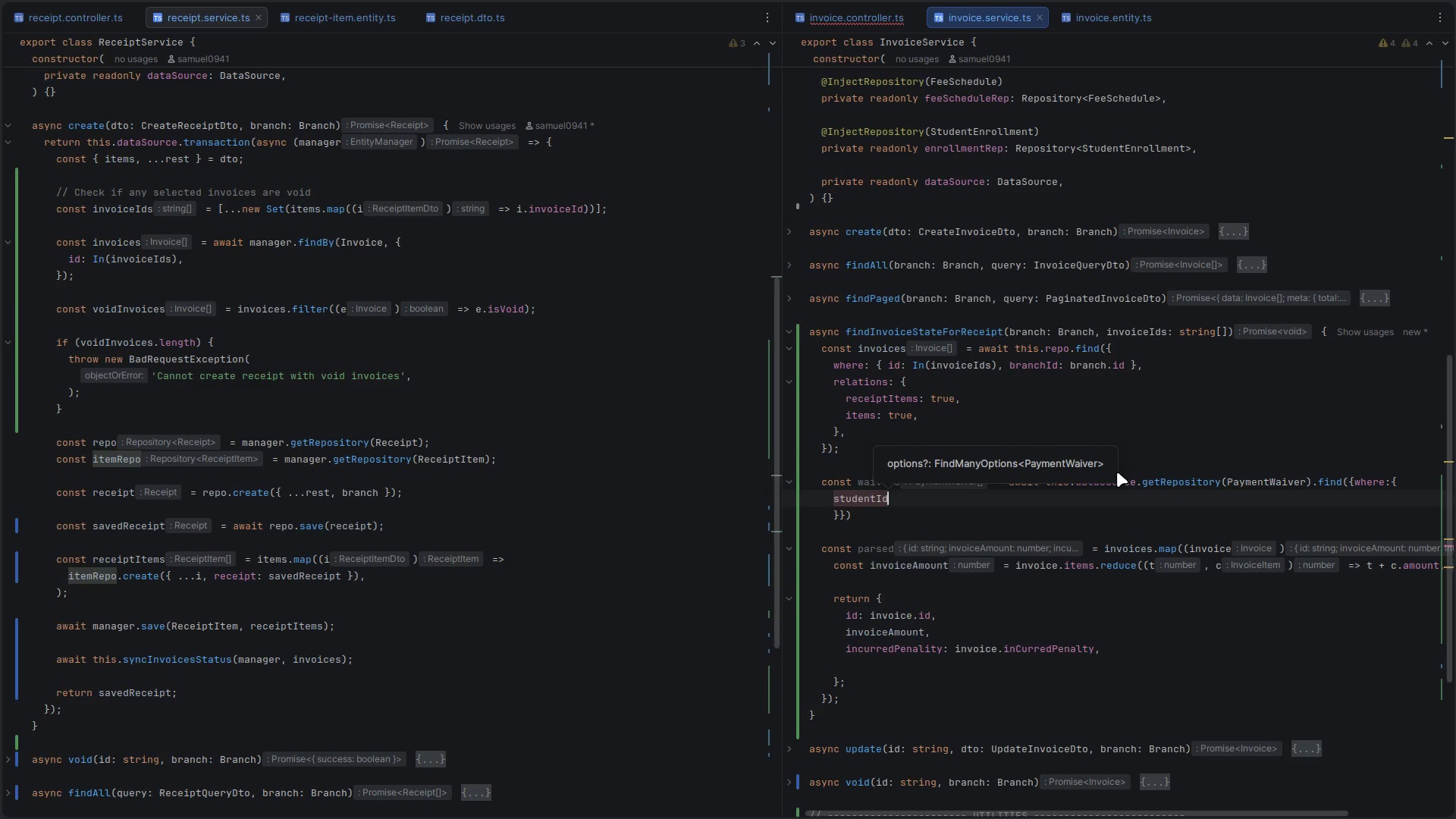 
key(Shift+Semicolon)
 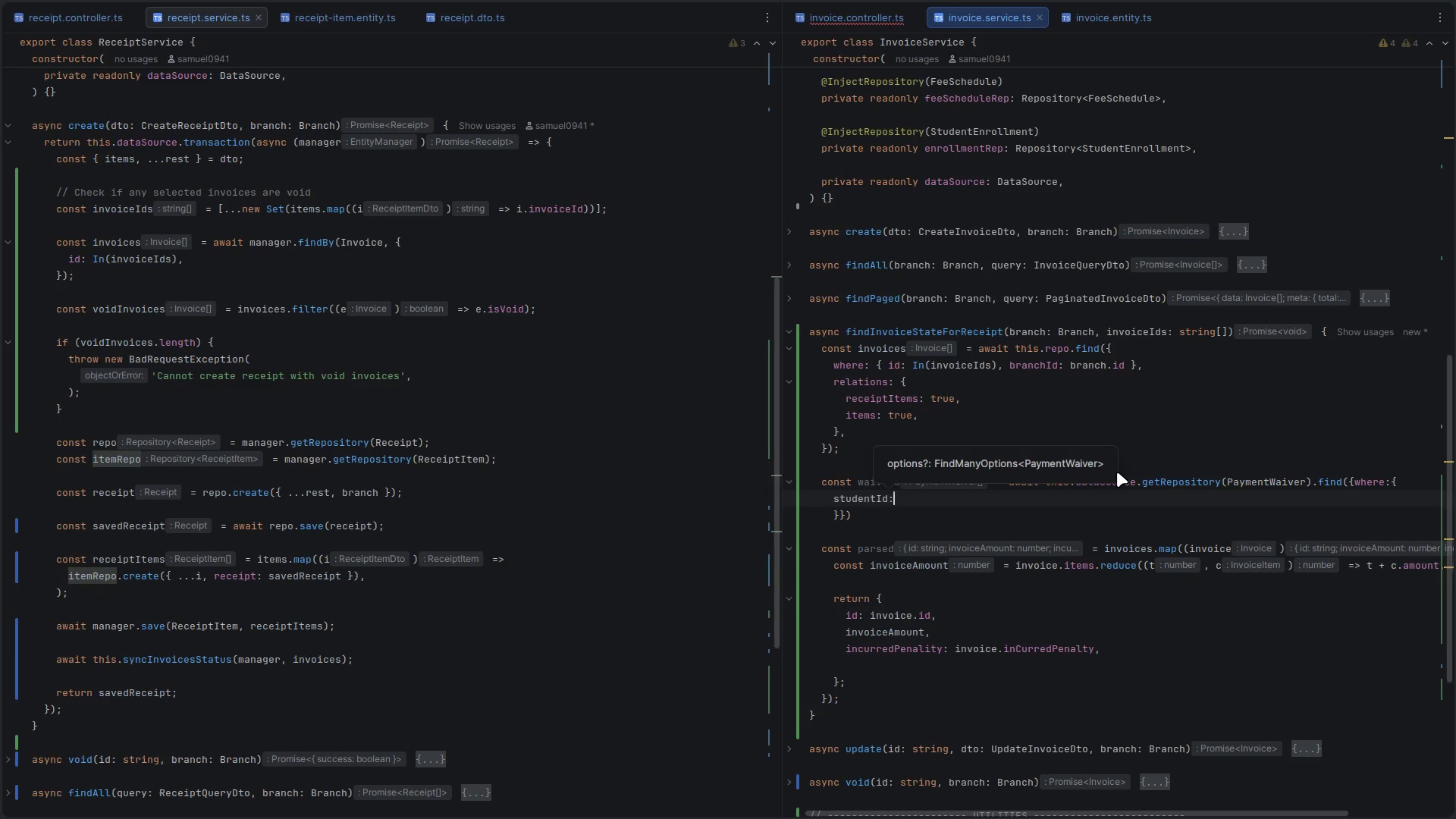 
key(Space)
 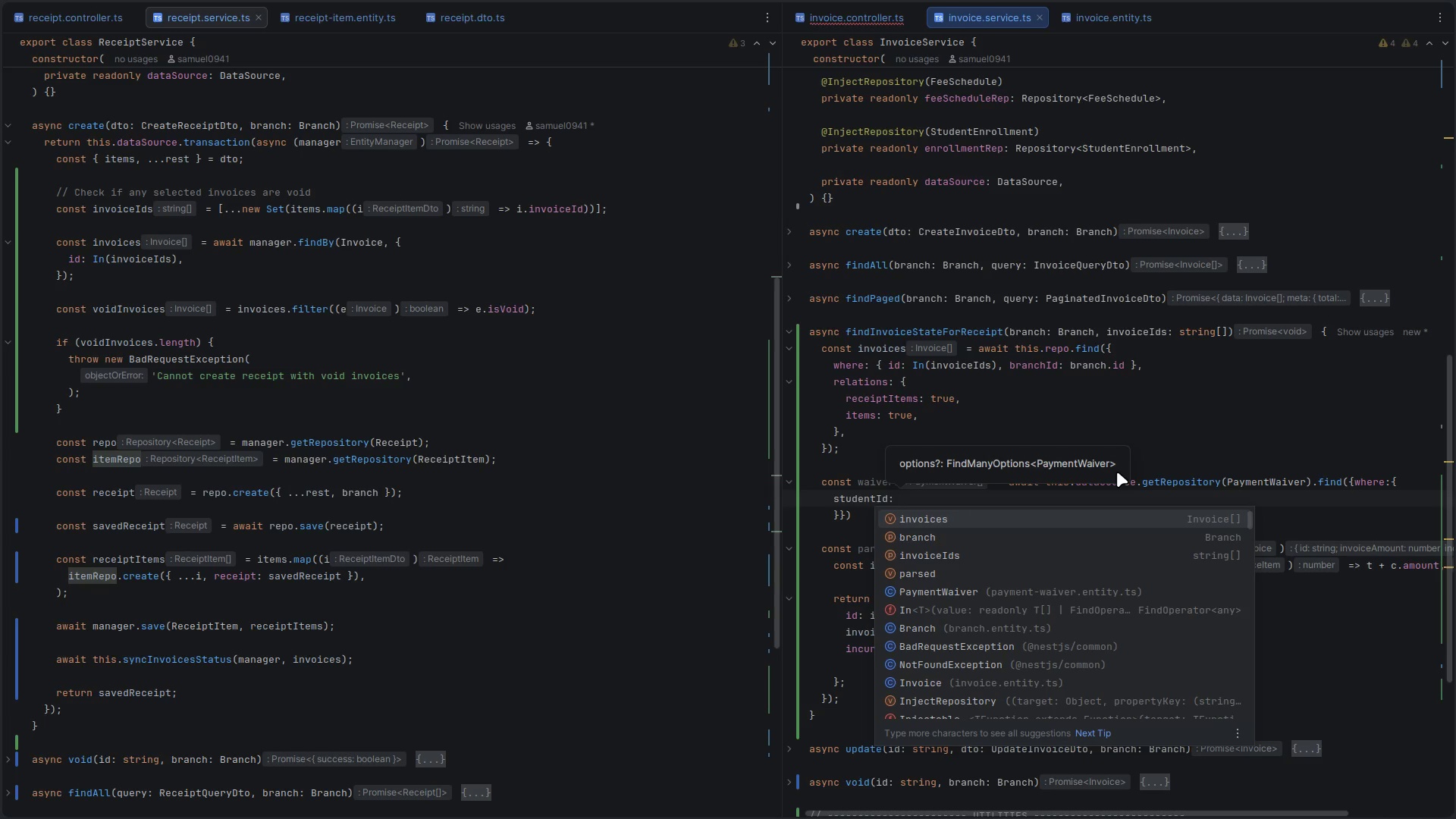 
key(Escape)
 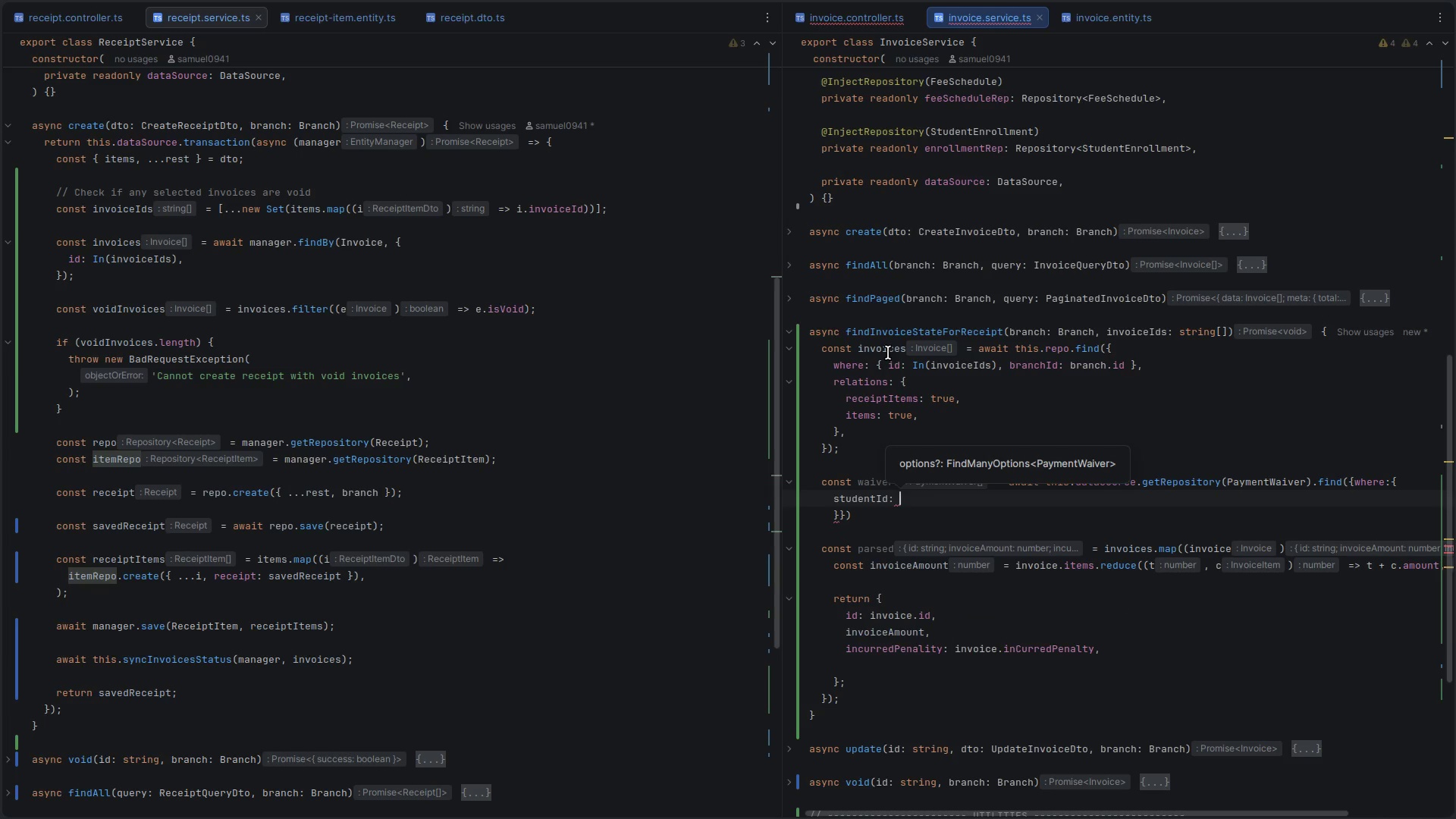 
double_click([887, 353])
 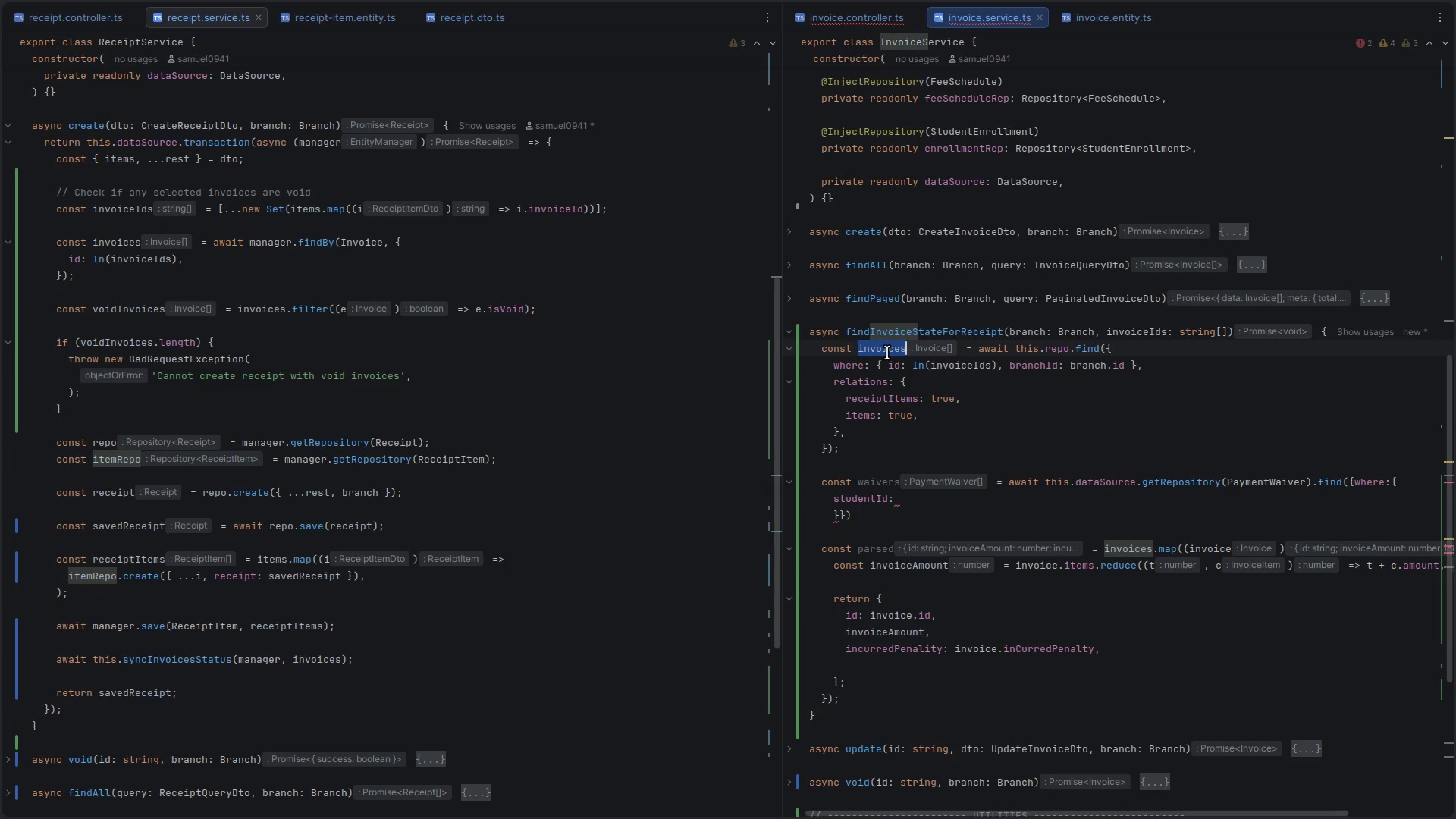 
key(Control+C)
 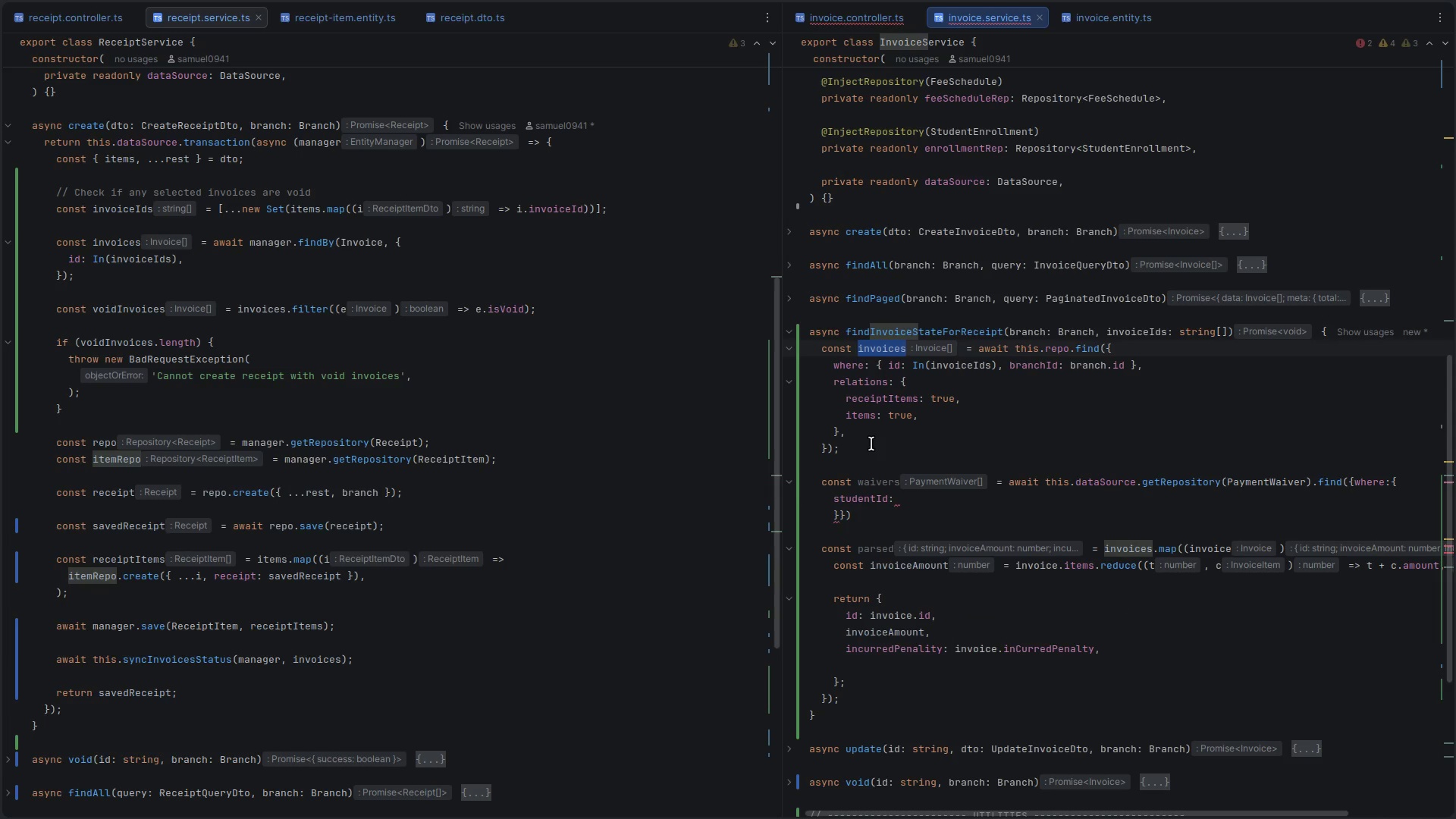 
left_click([871, 444])
 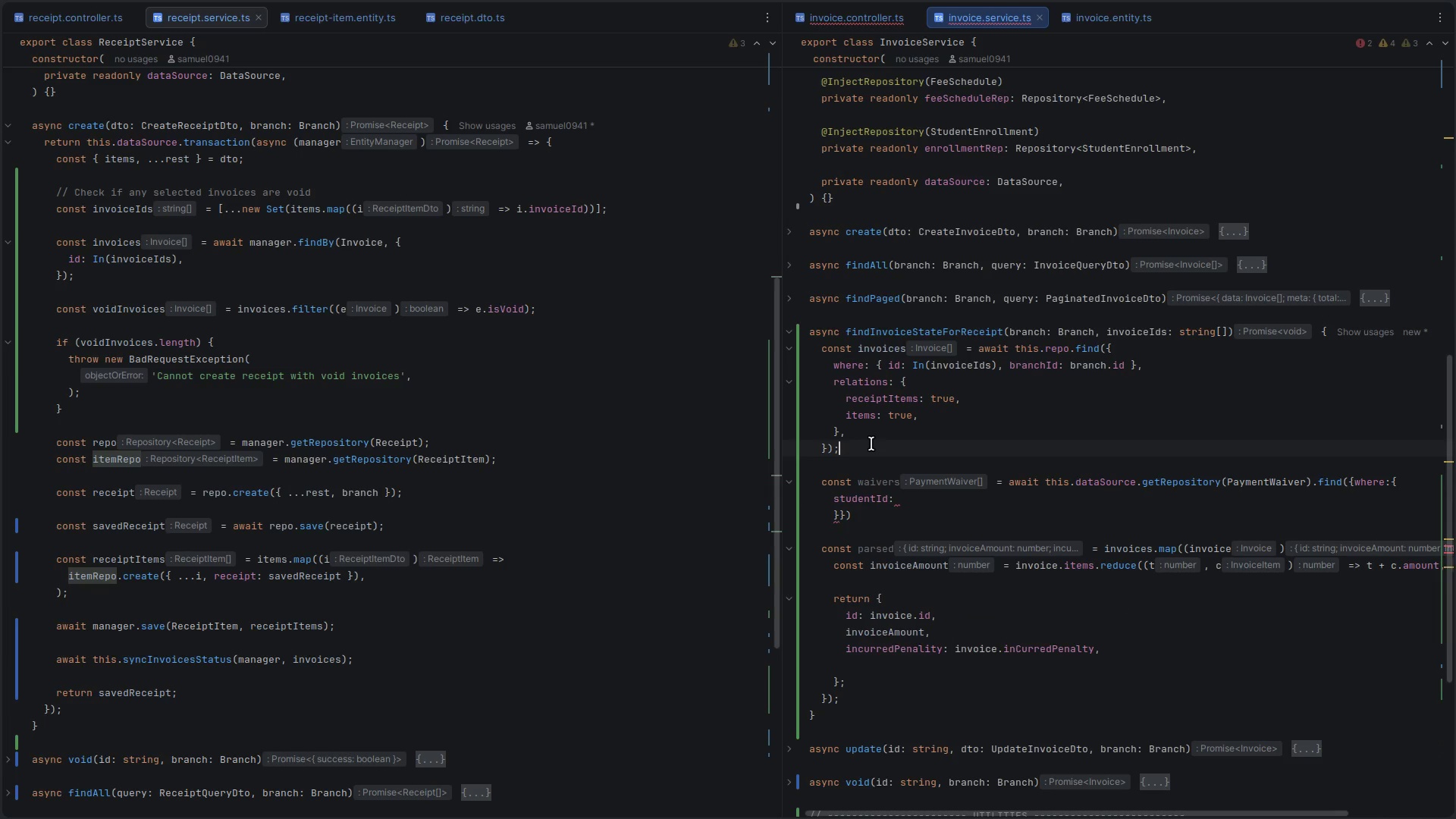 
key(Enter)
 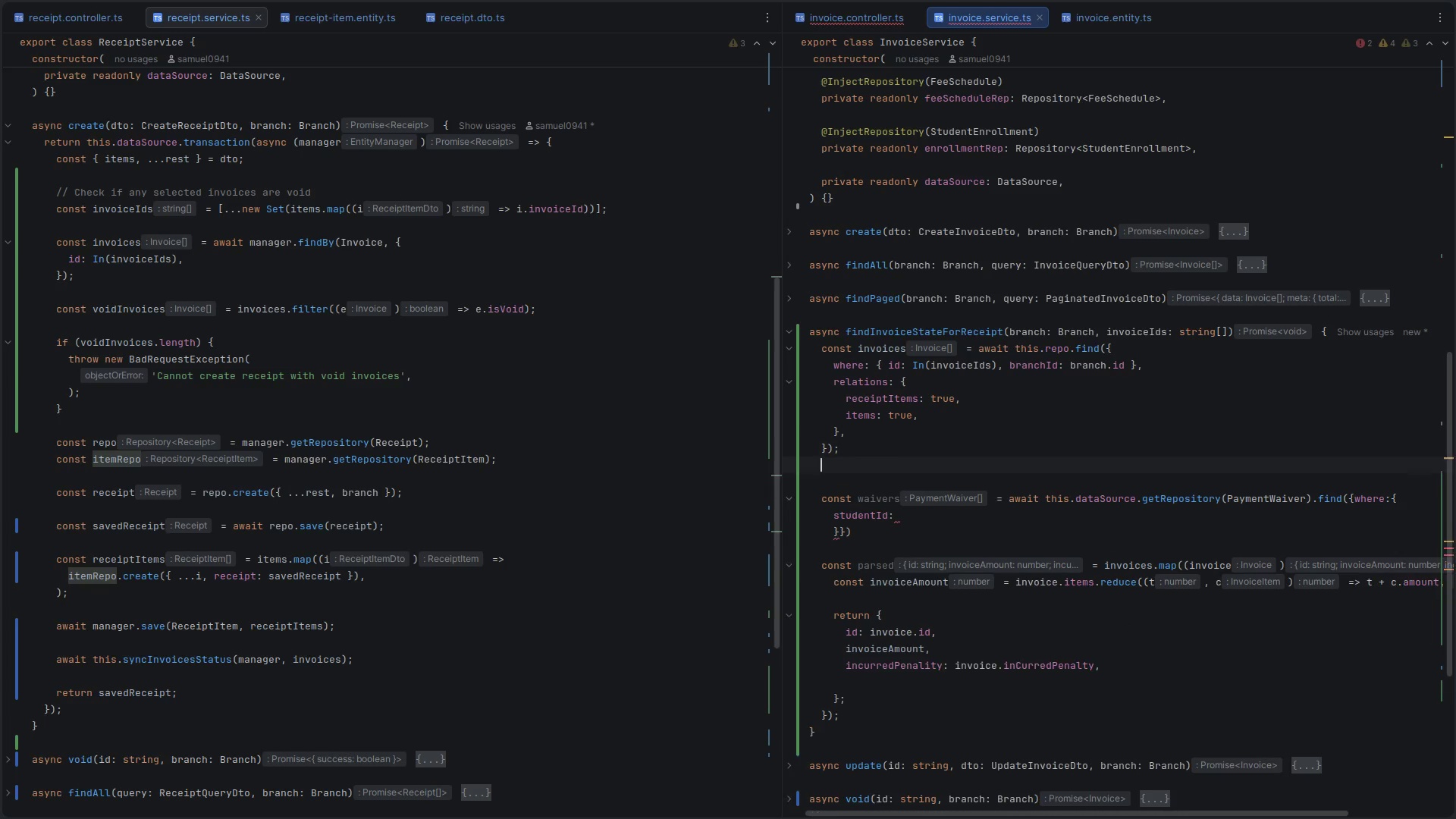 
key(Enter)
 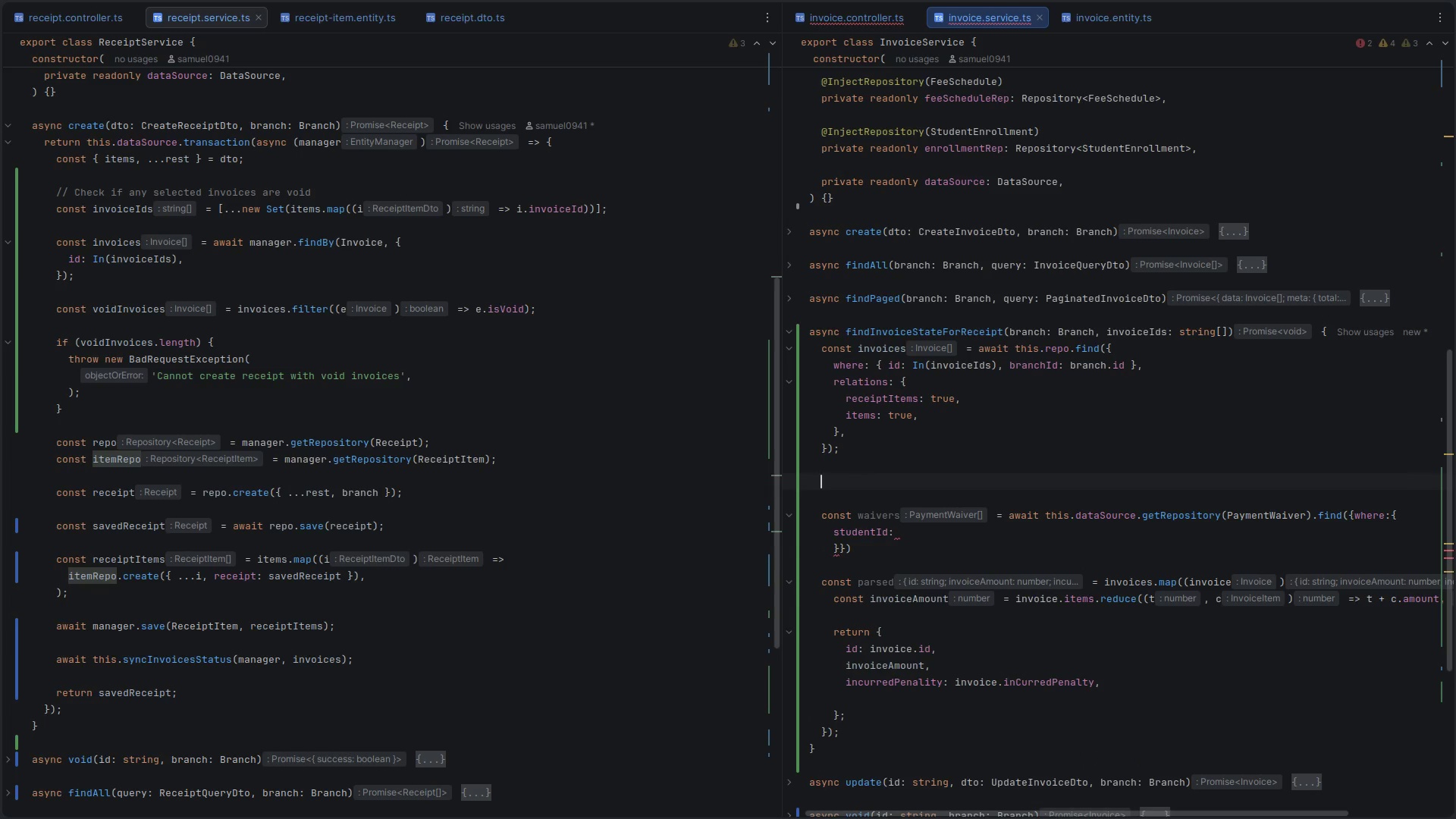 
type(const studentIds = )
 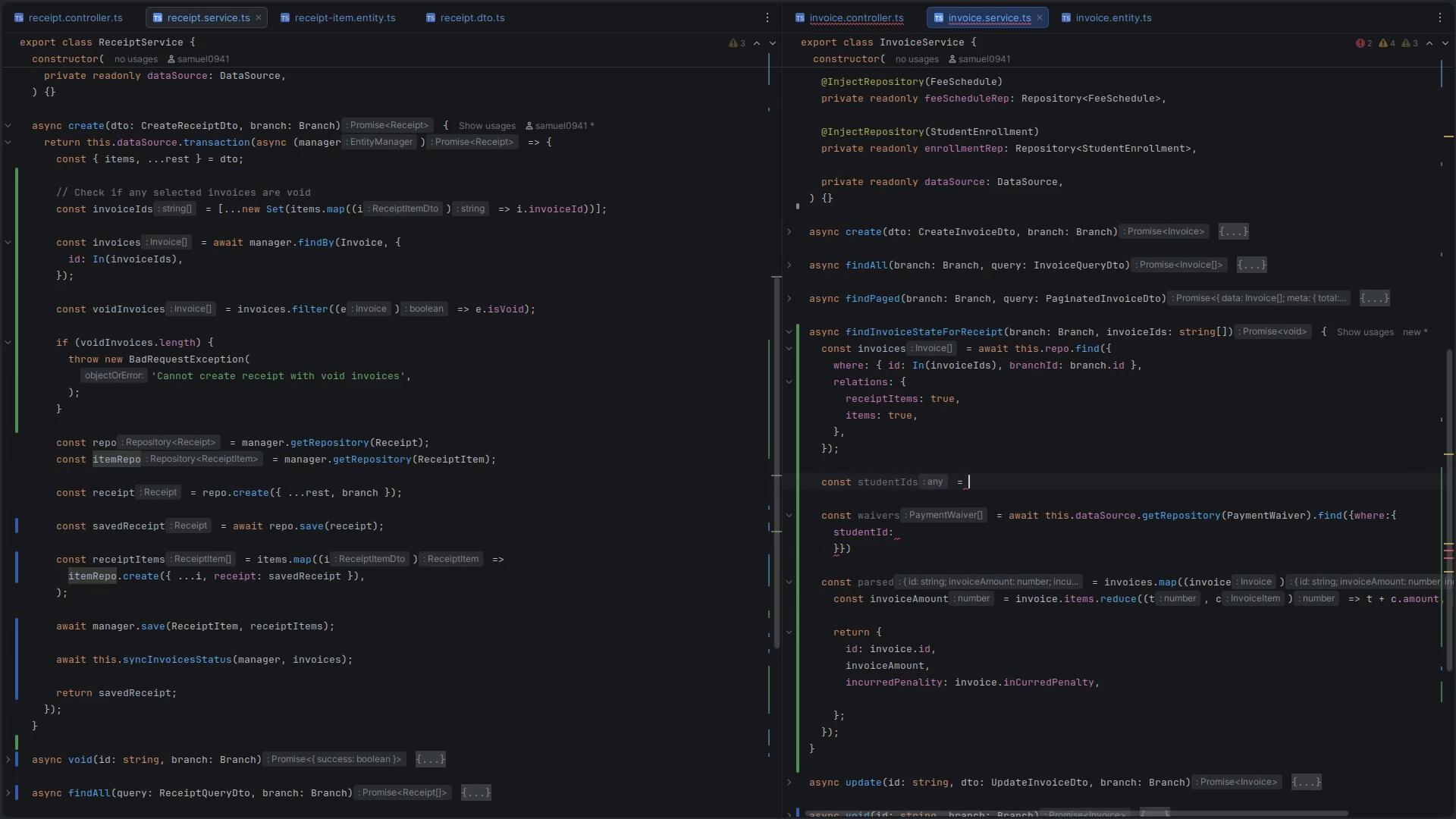 
key(Control+V)
 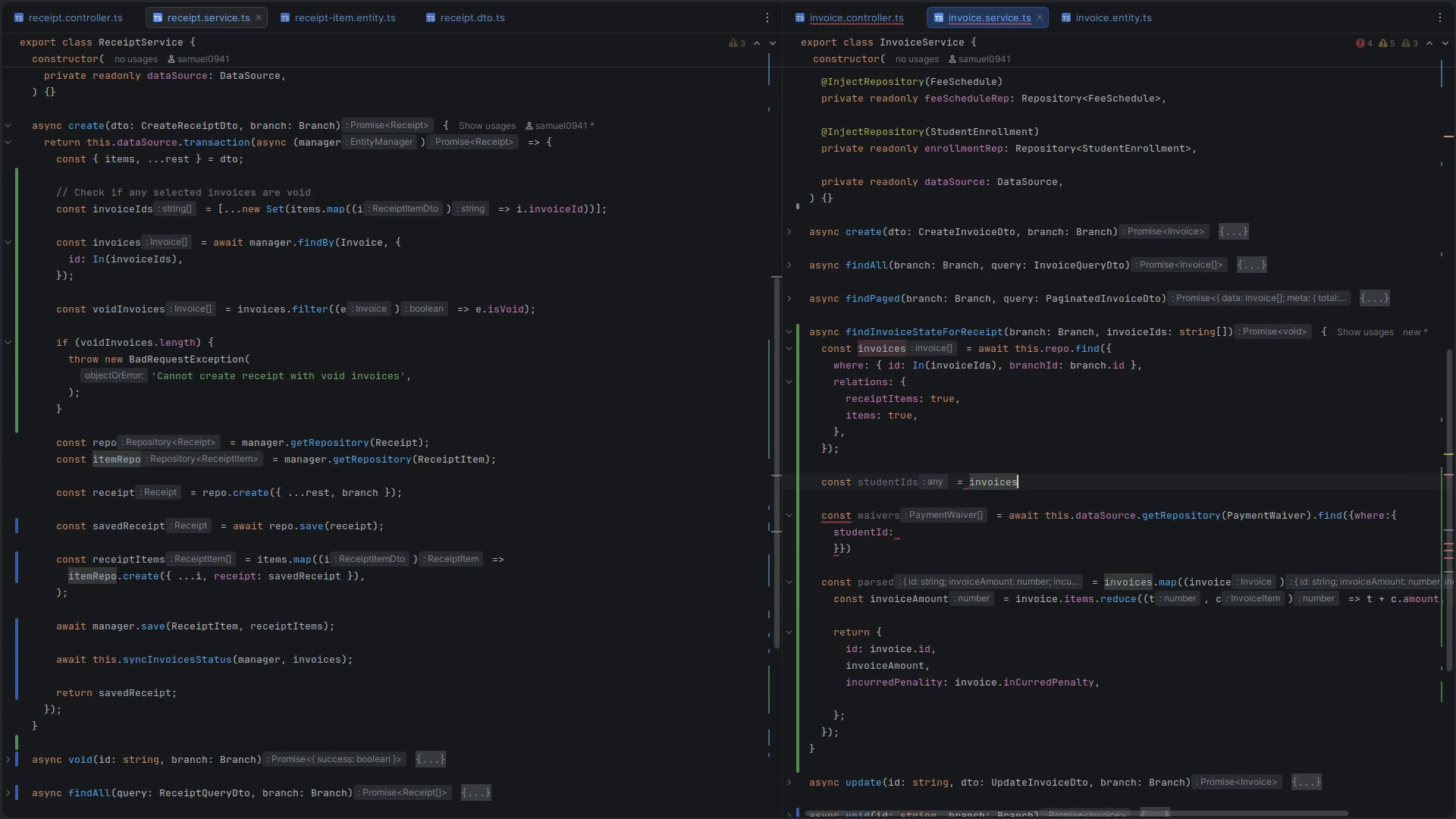 
key(Period)
 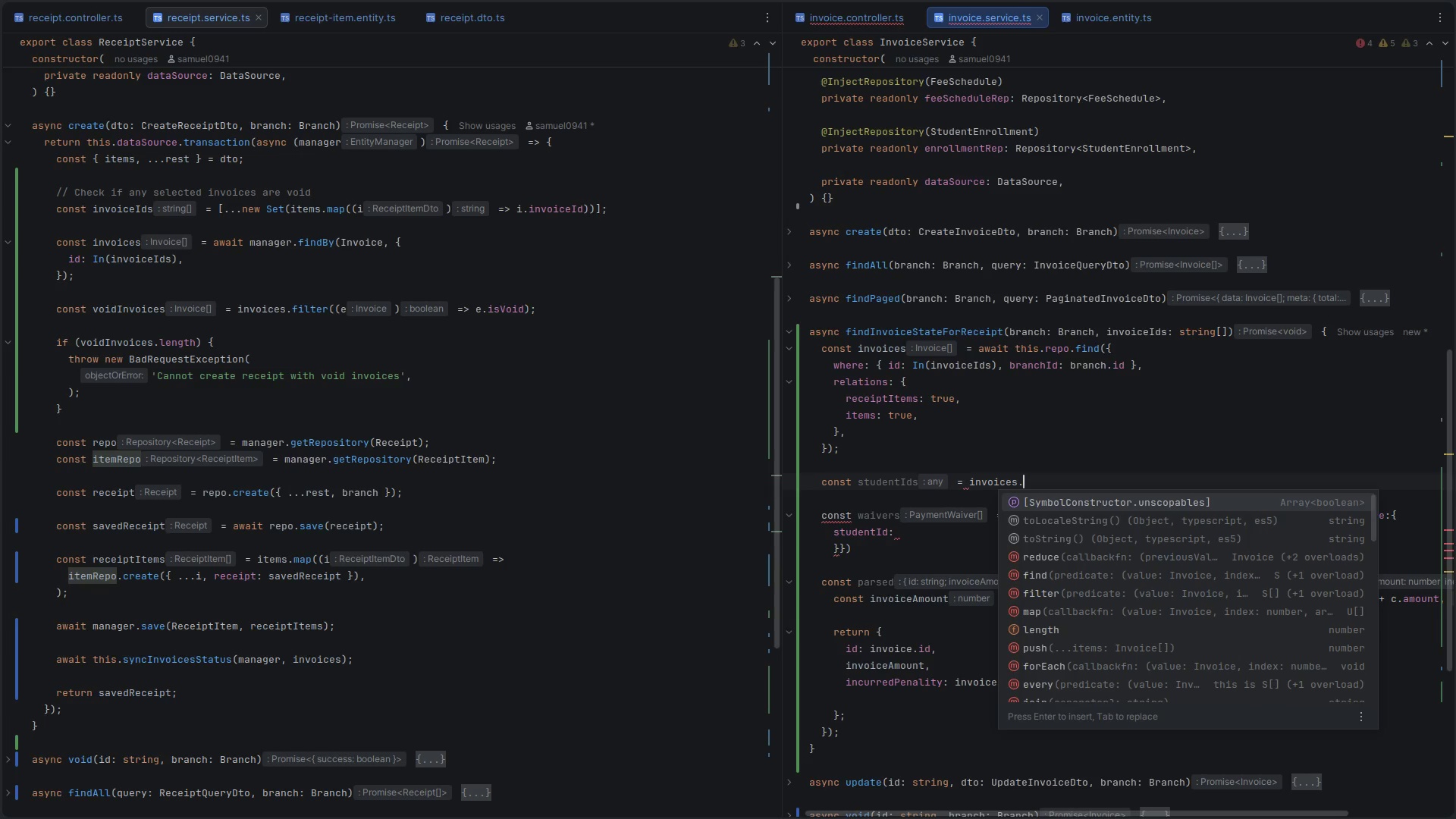 
key(Control+ControlLeft)
 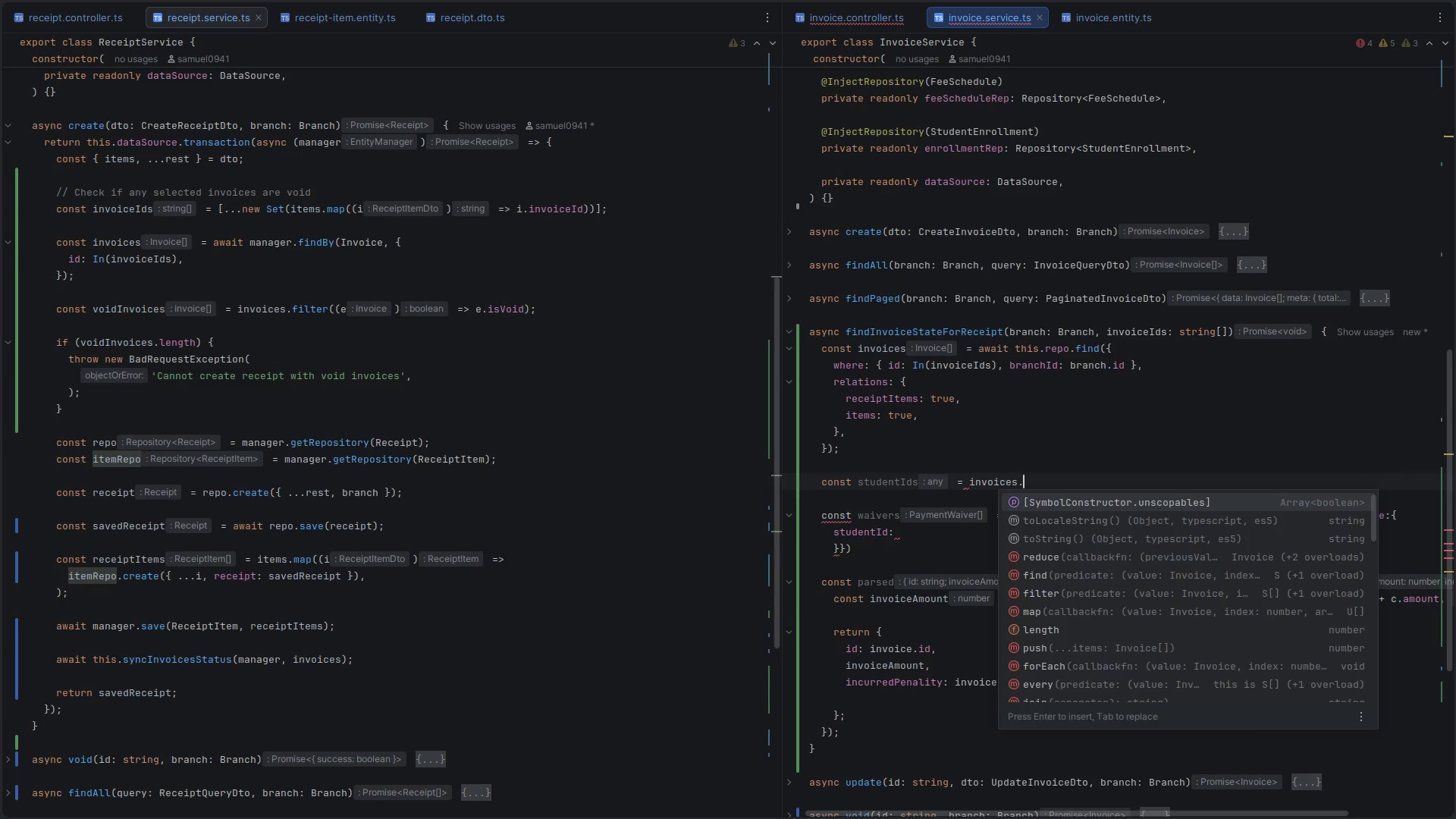 
key(Control+Z)
 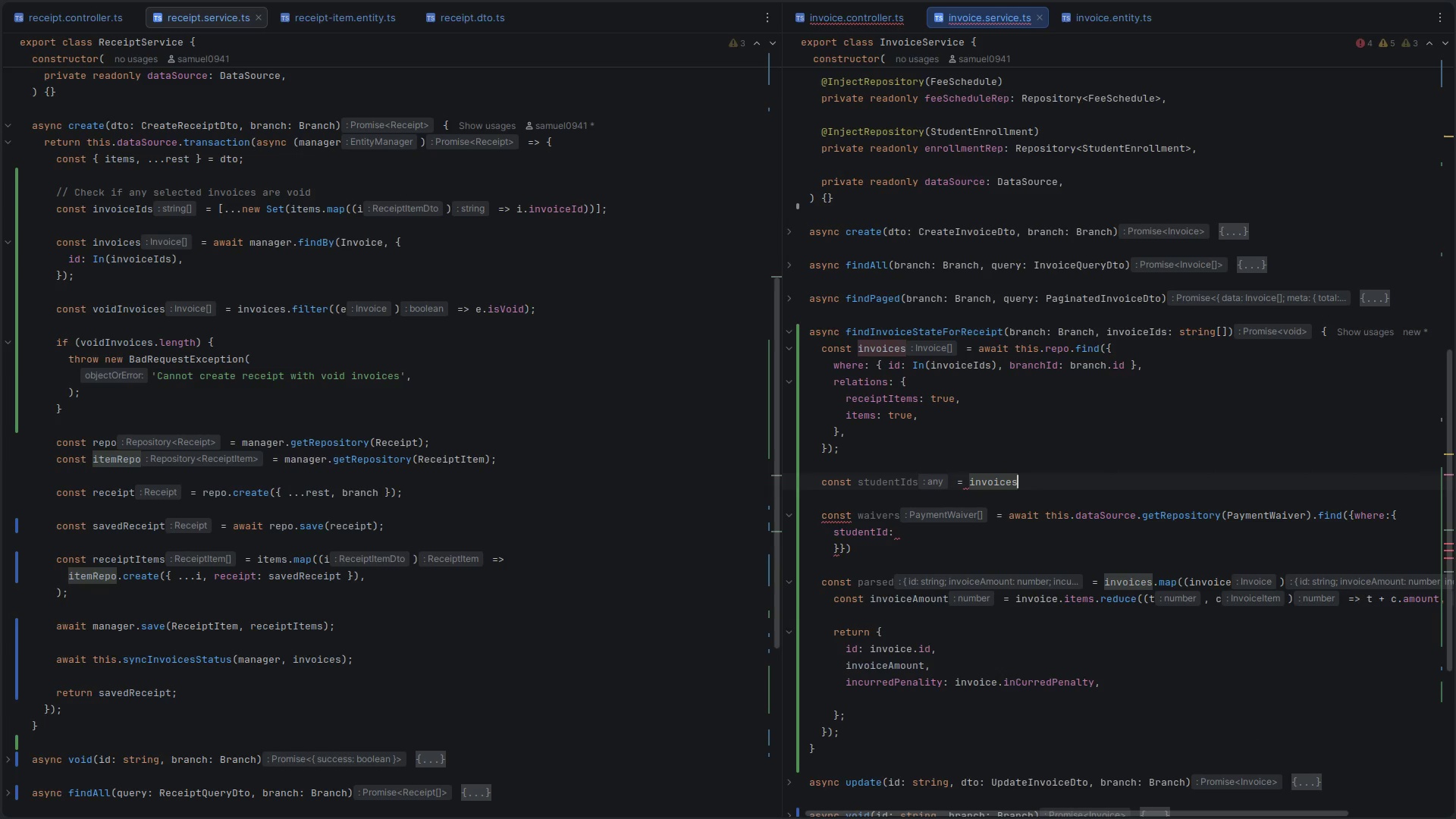 
key(Control+ControlLeft)
 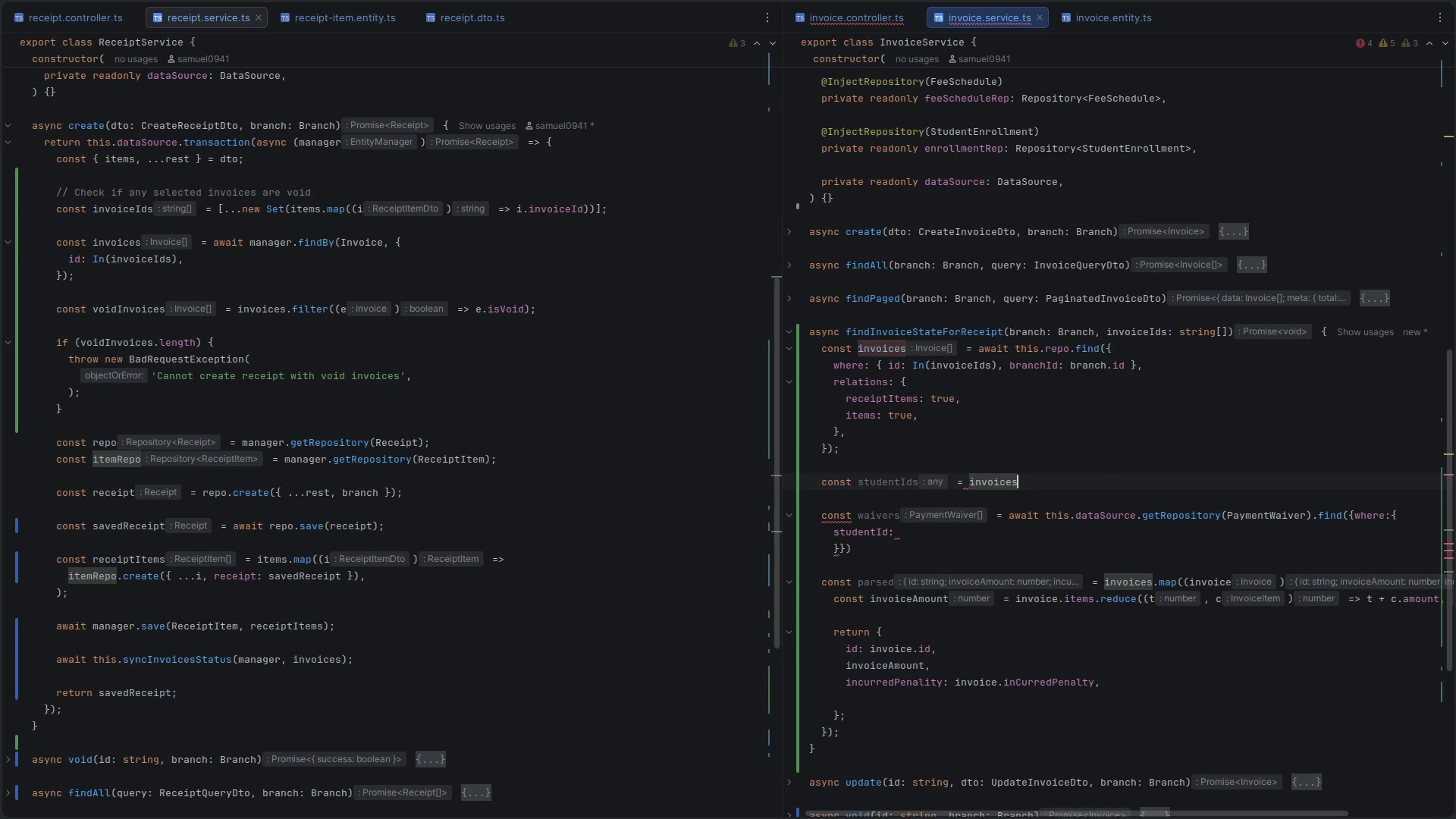 
key(Control+Z)
 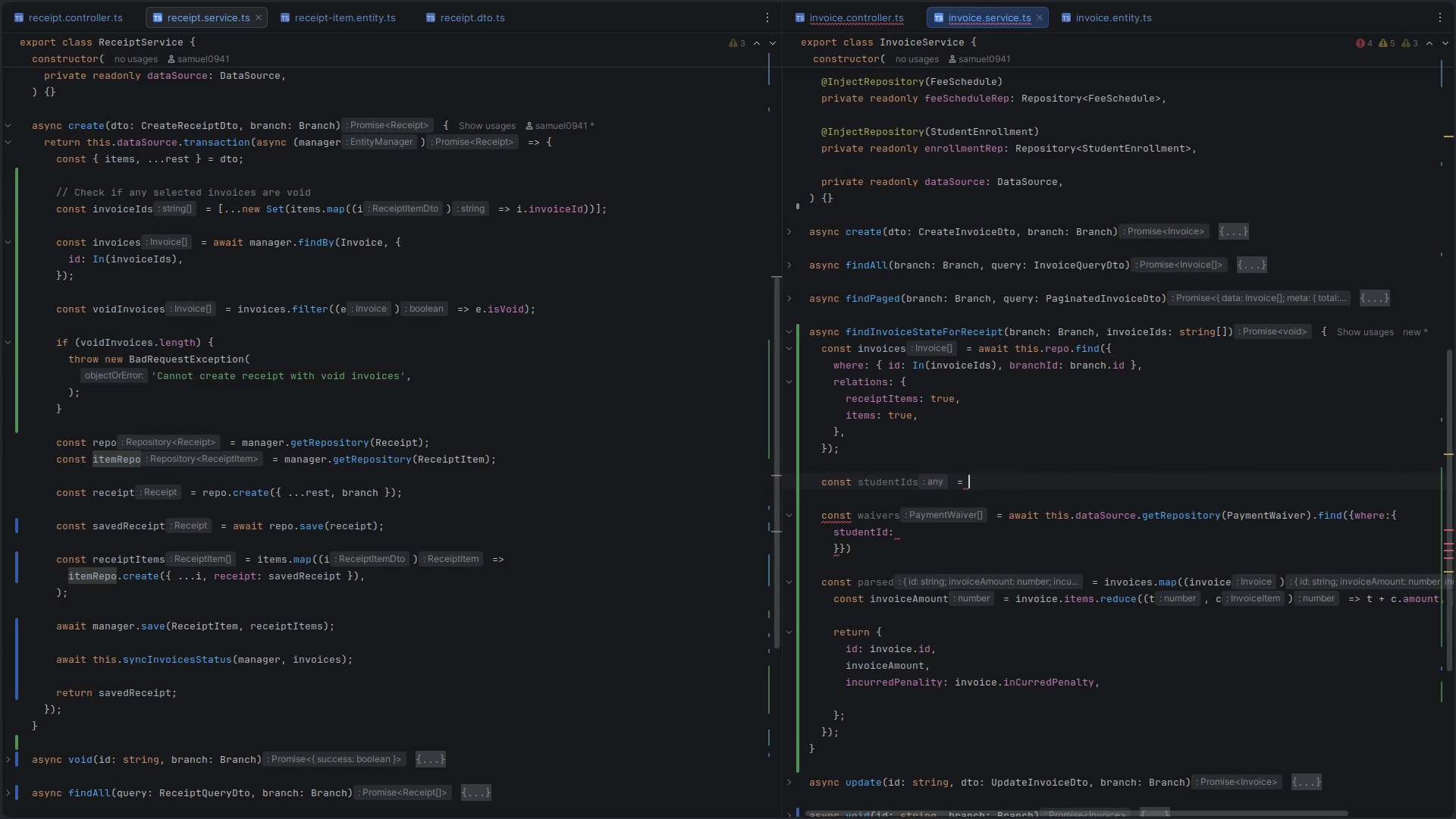 
type([...new Set()
 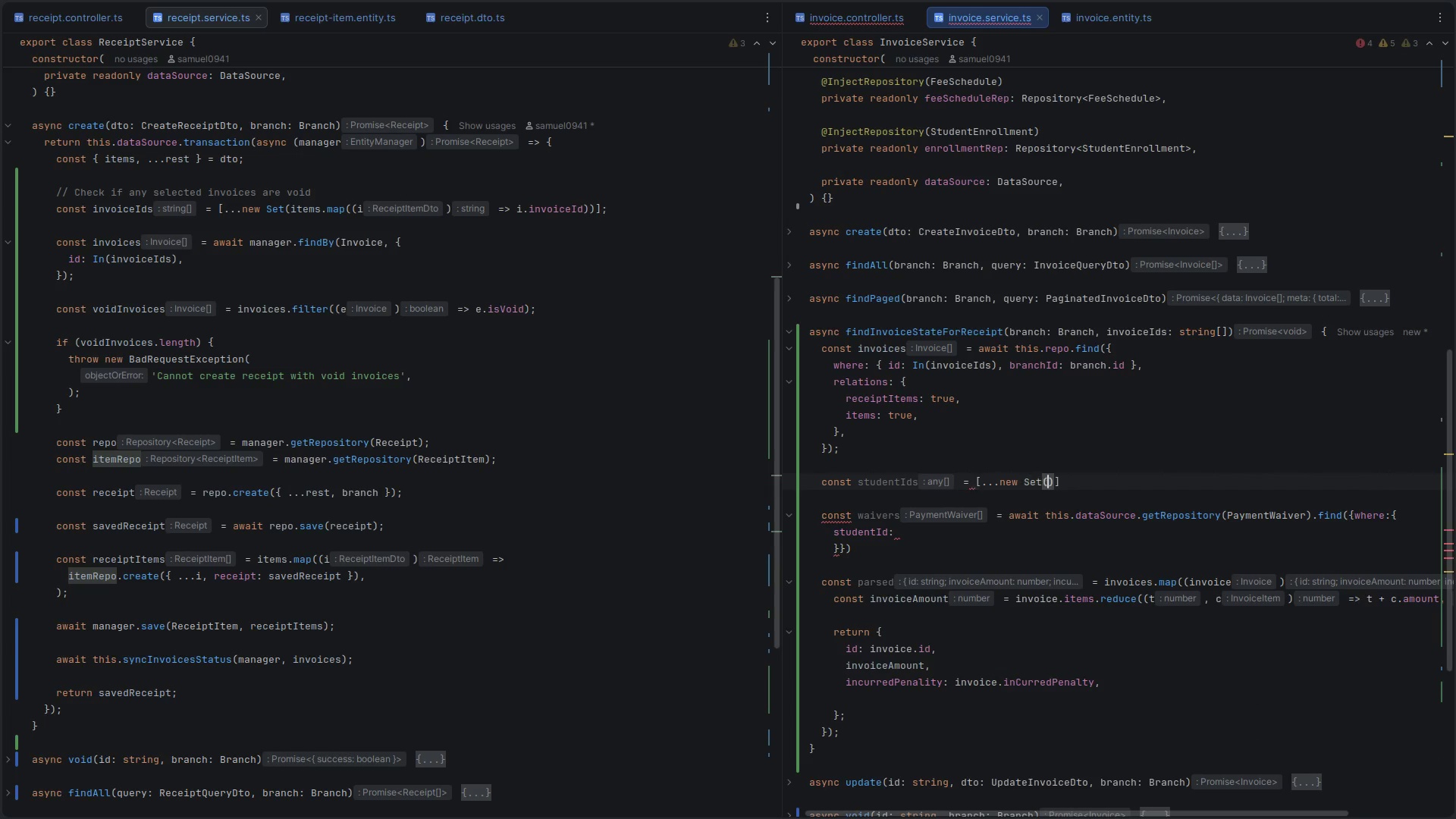 
key(Control+V)
 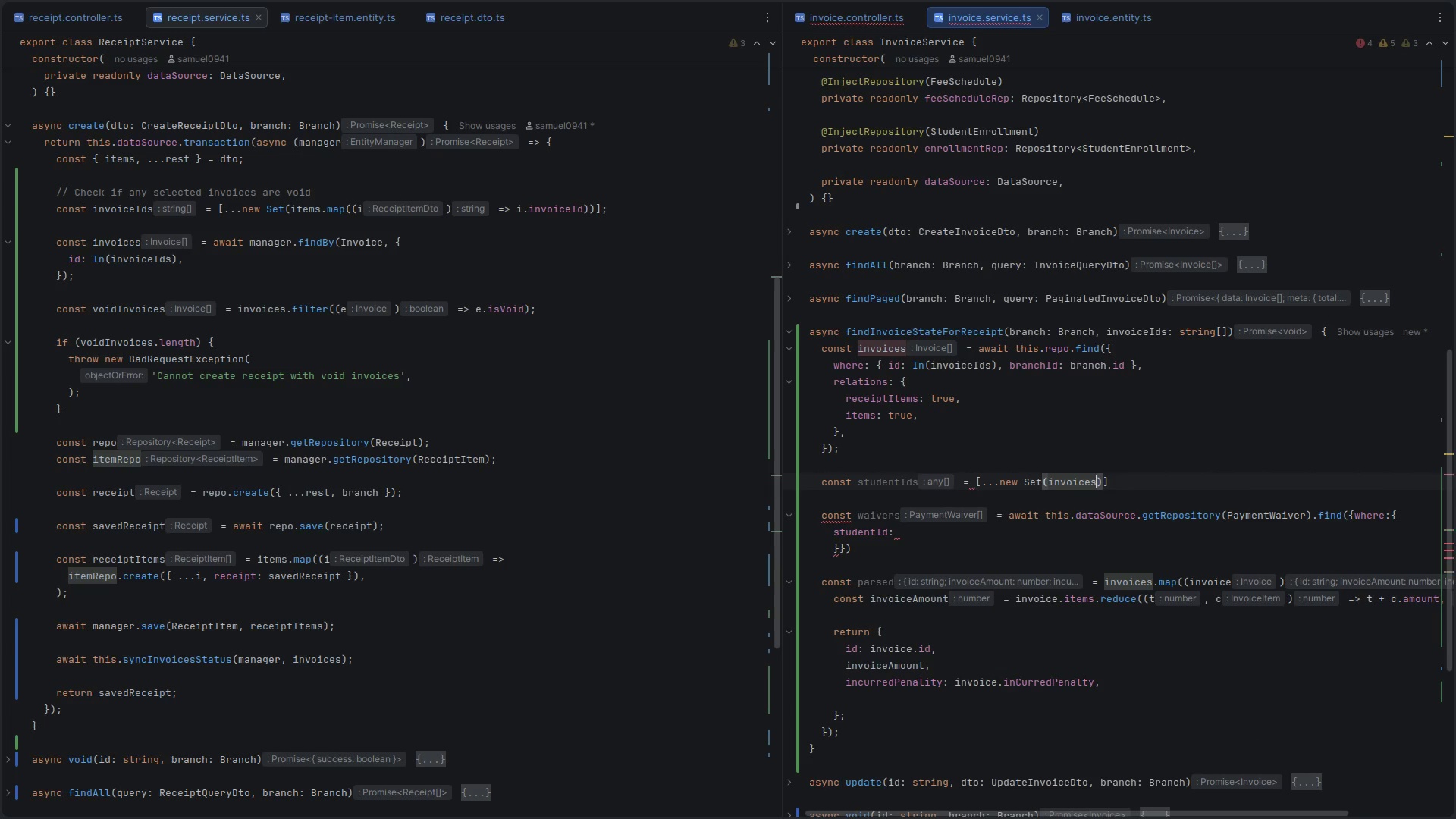 
key(Period)
 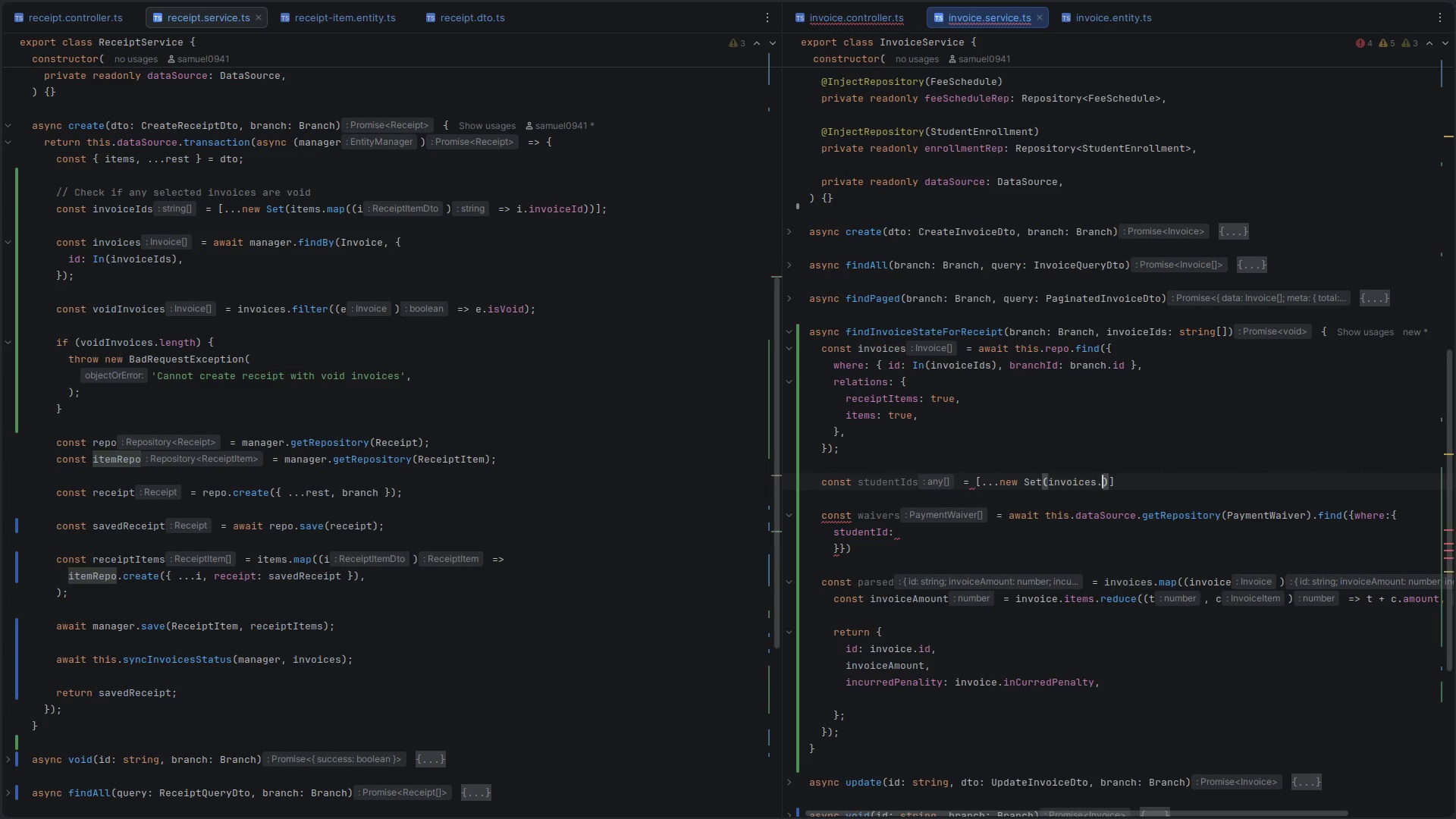 
key(M)
 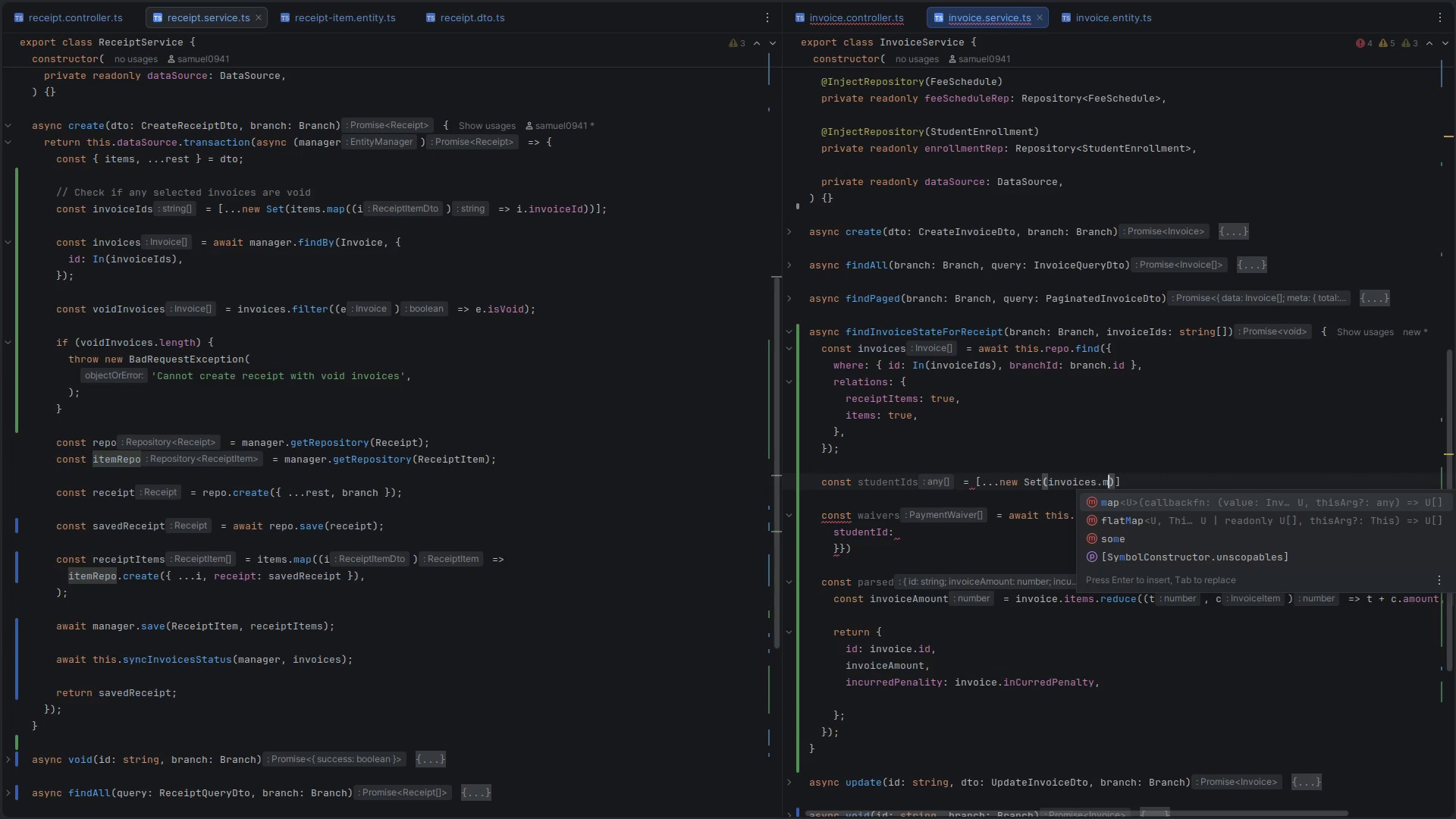 
key(Enter)
 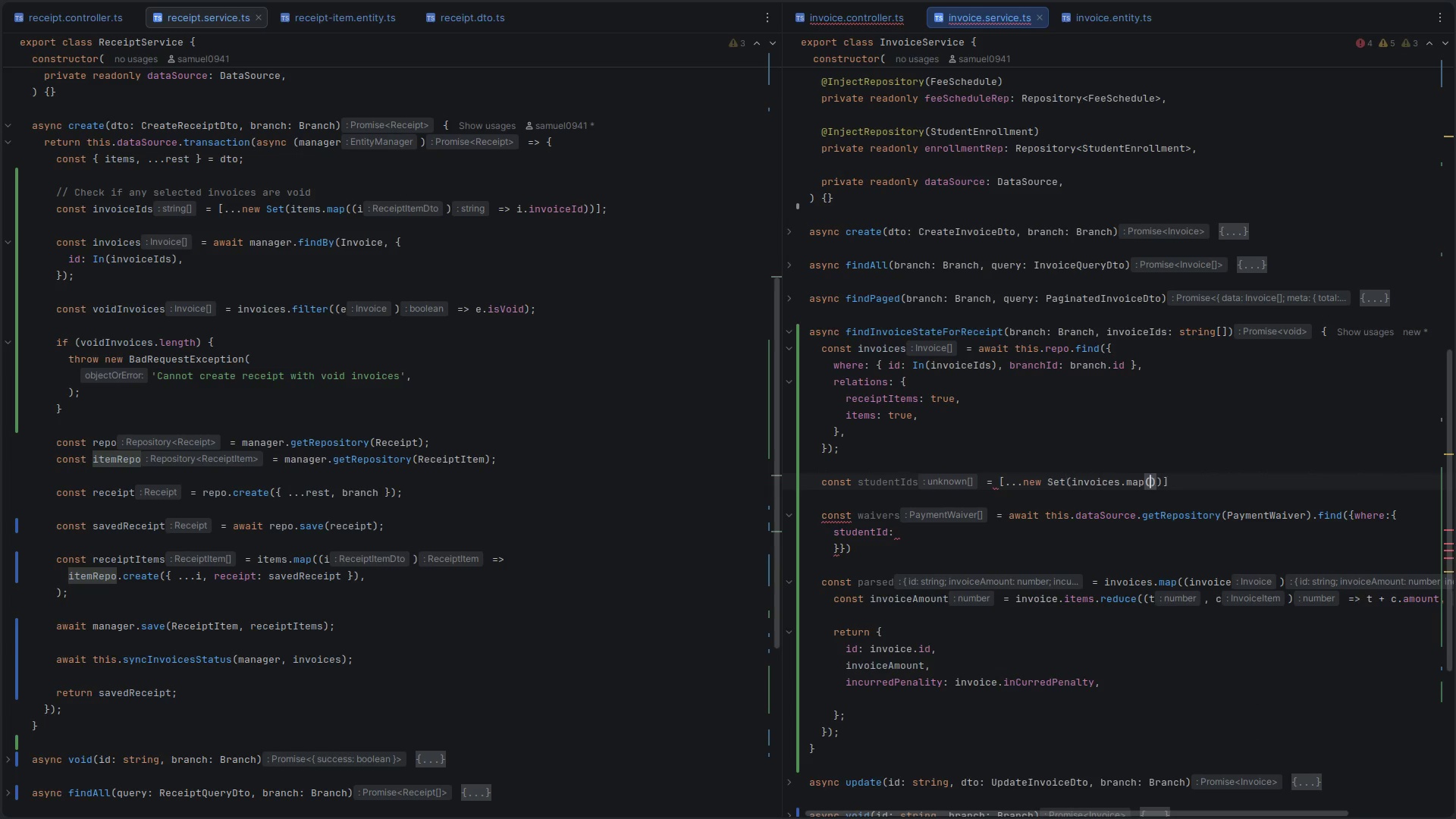 
type((e => e.)
key(Backspace)
key(Backspace)
key(Backspace)
key(Backspace)
key(Backspace)
key(Backspace)
 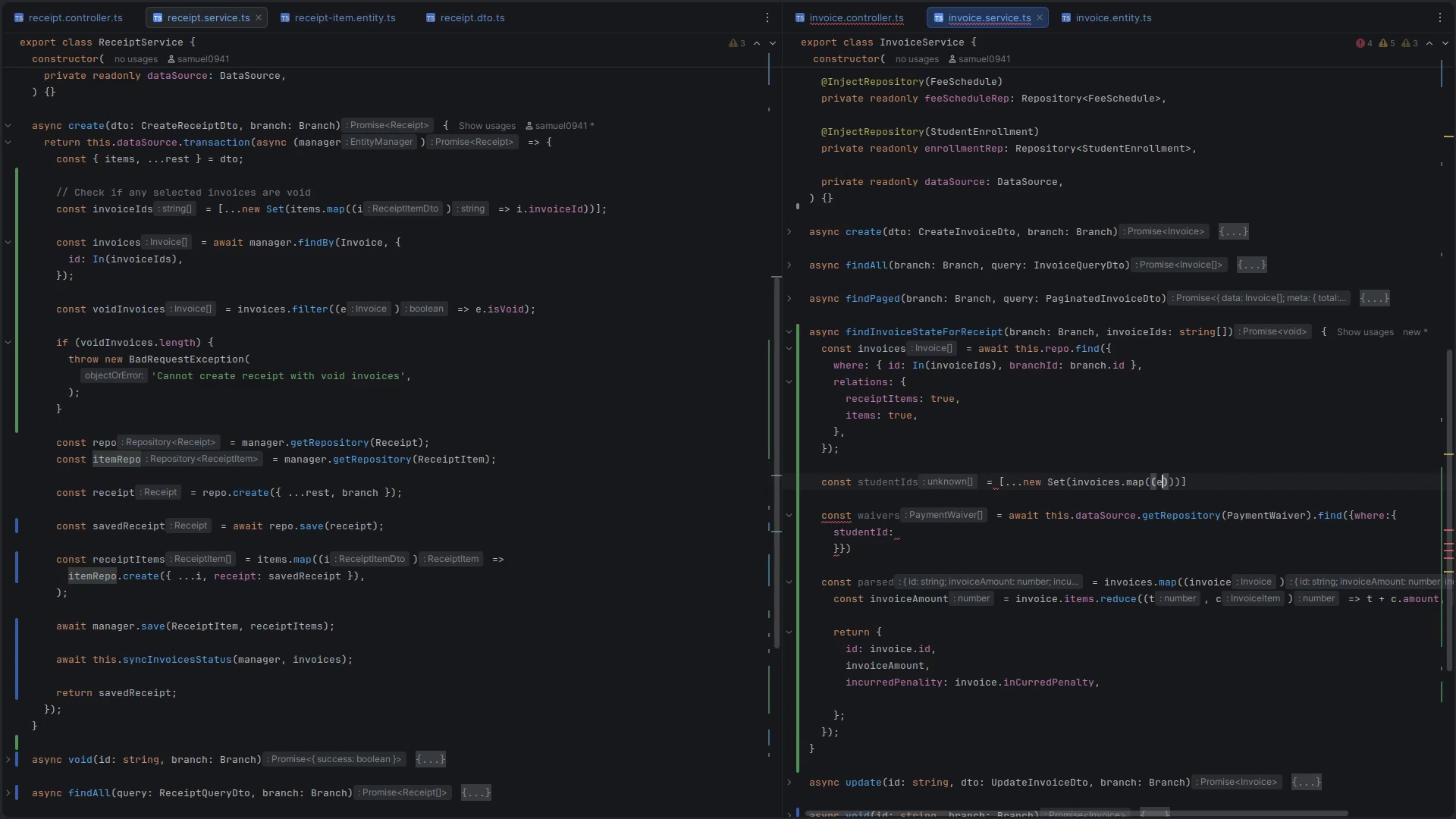 
key(ArrowRight)
 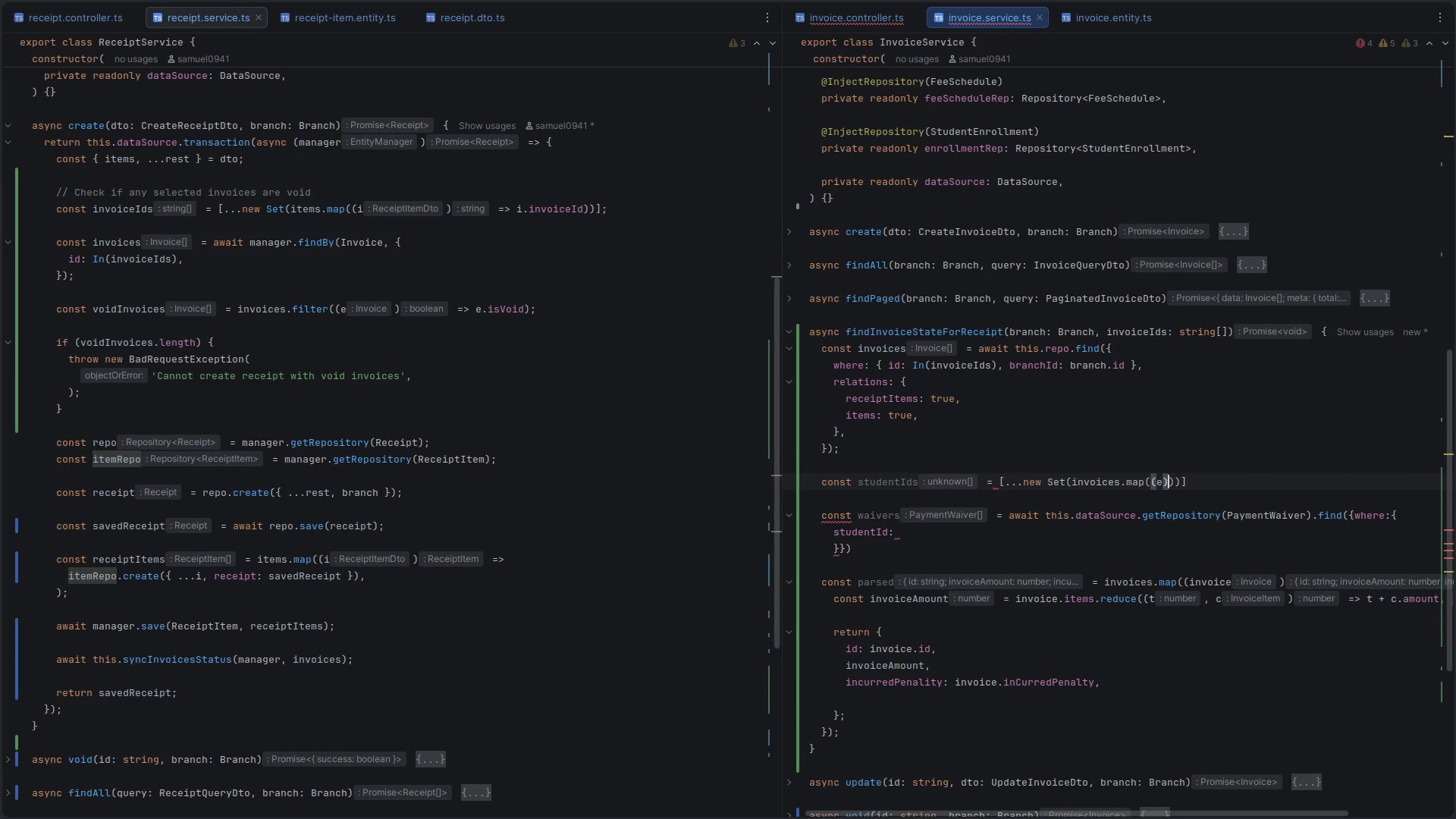 
type( => e.st)
 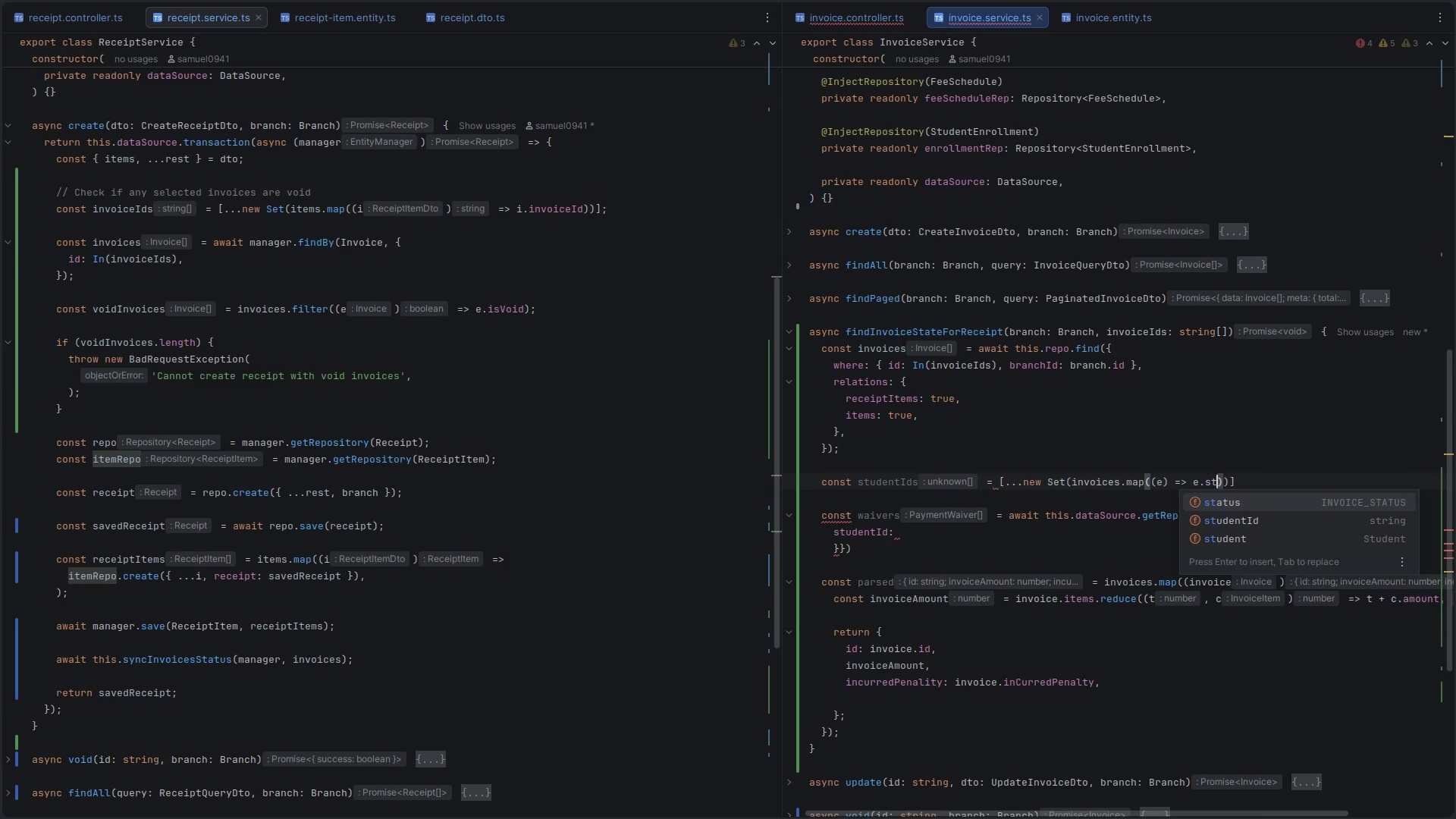 
key(ArrowDown)
 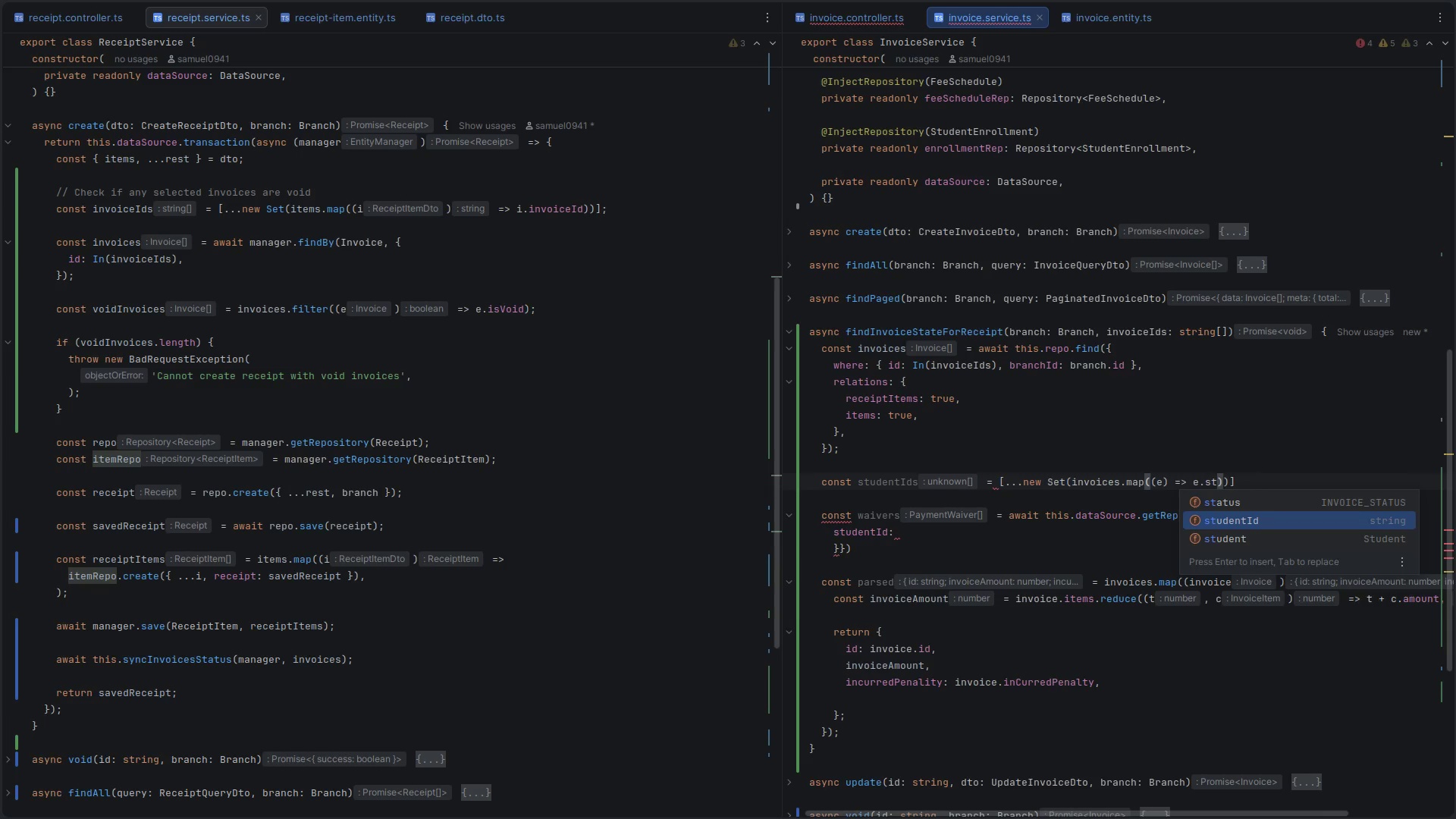 
key(Enter)
 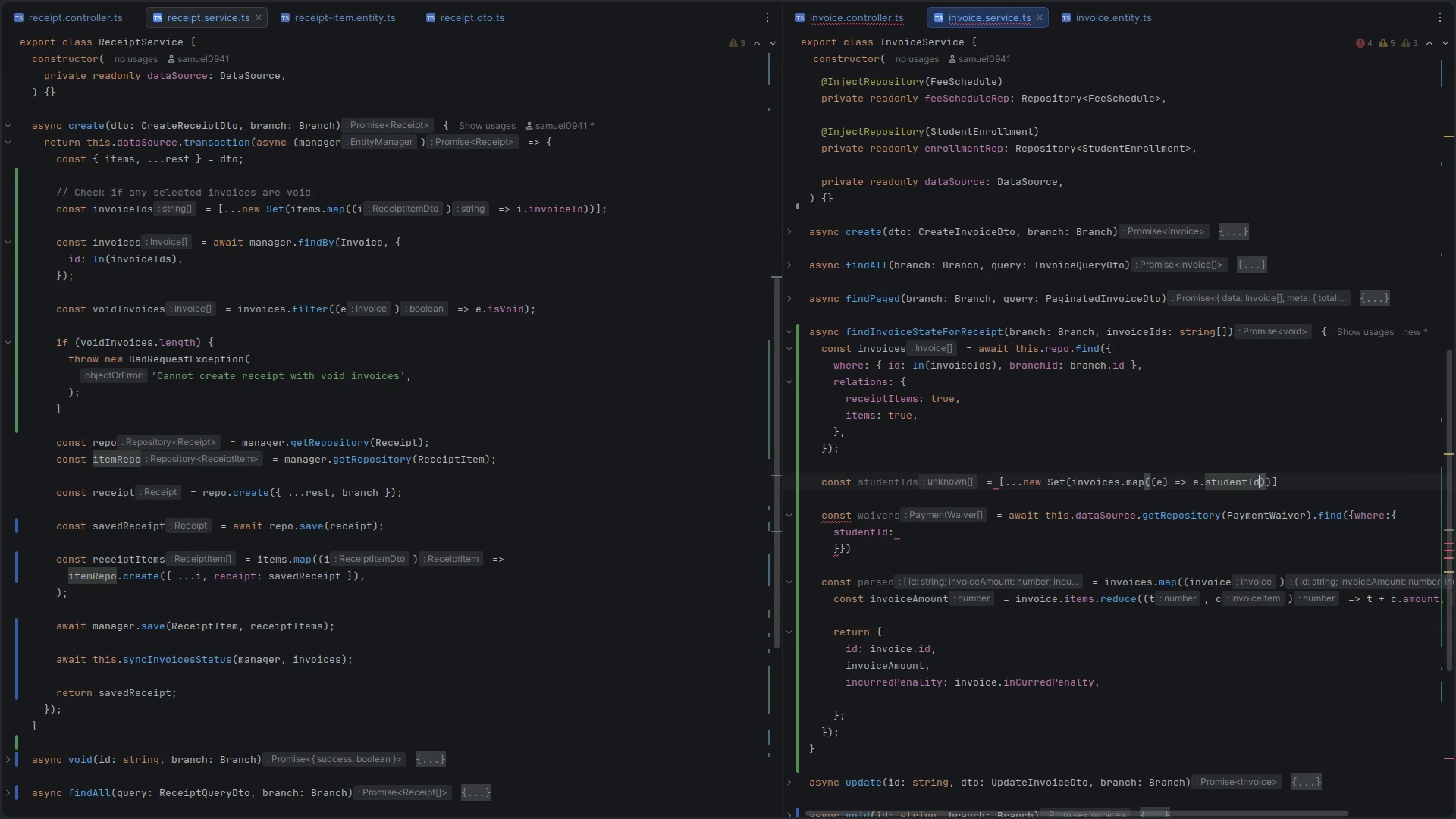 
key(ArrowDown)
 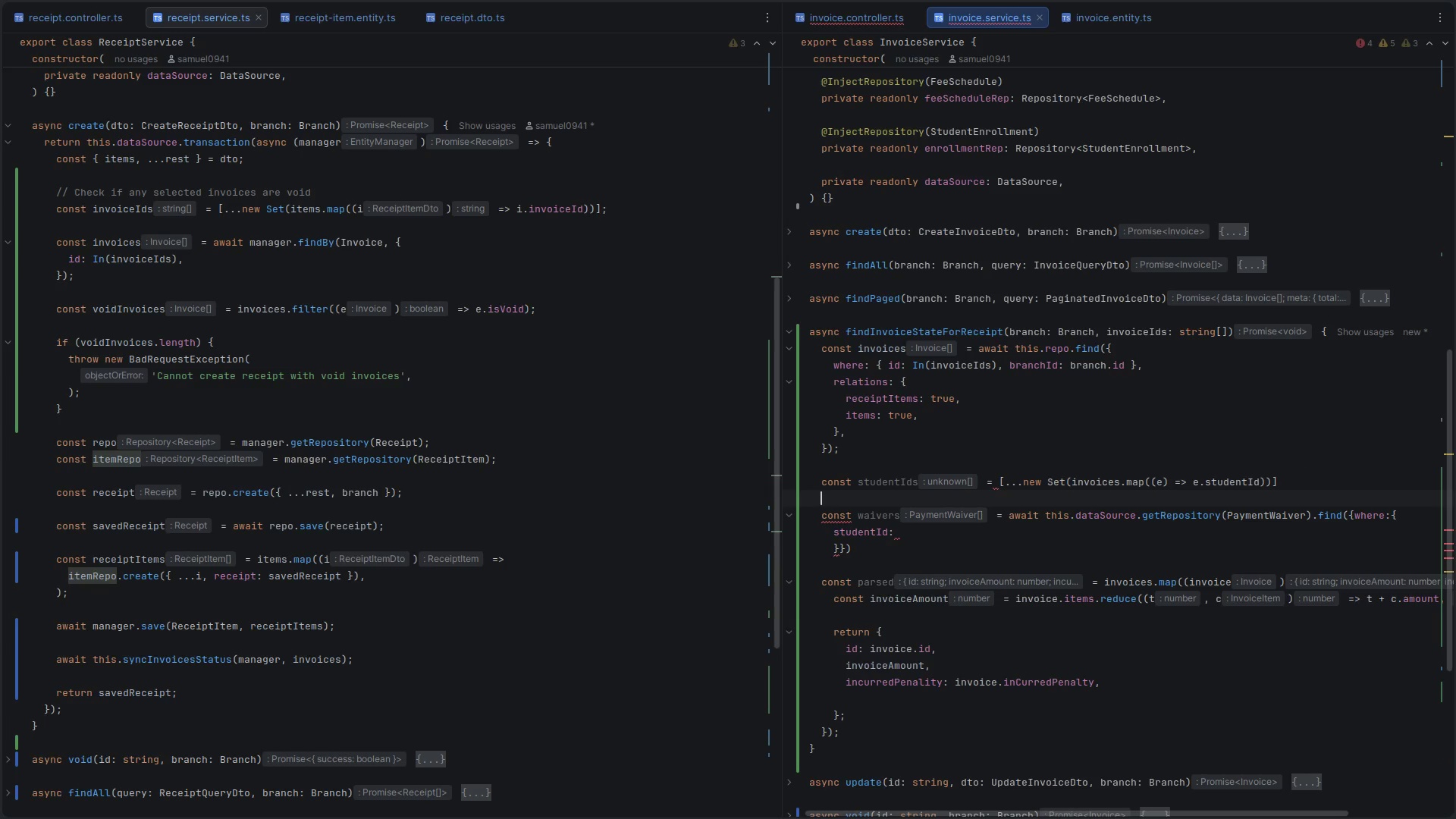 
key(ArrowUp)
 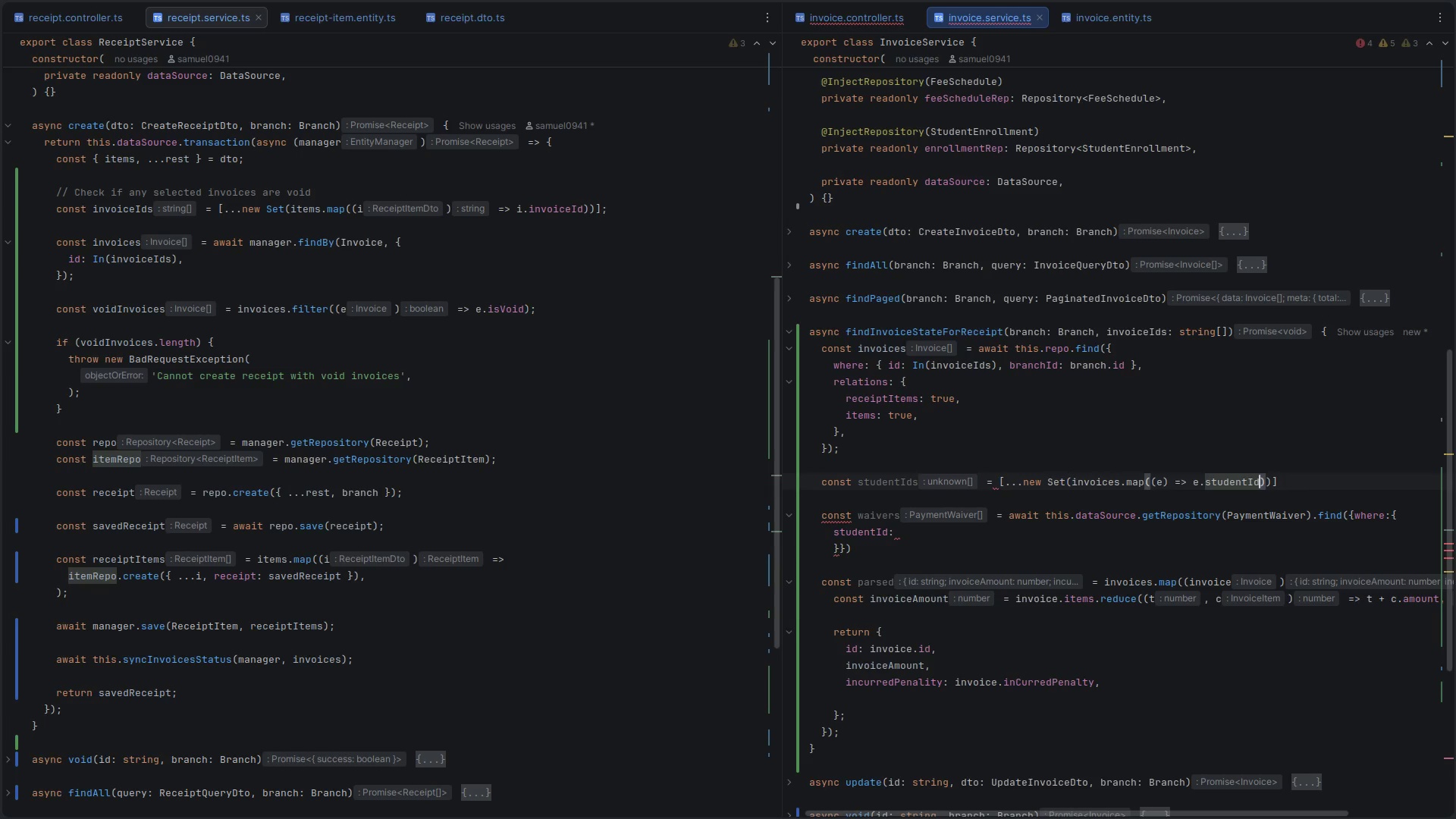 
key(Control+C)
 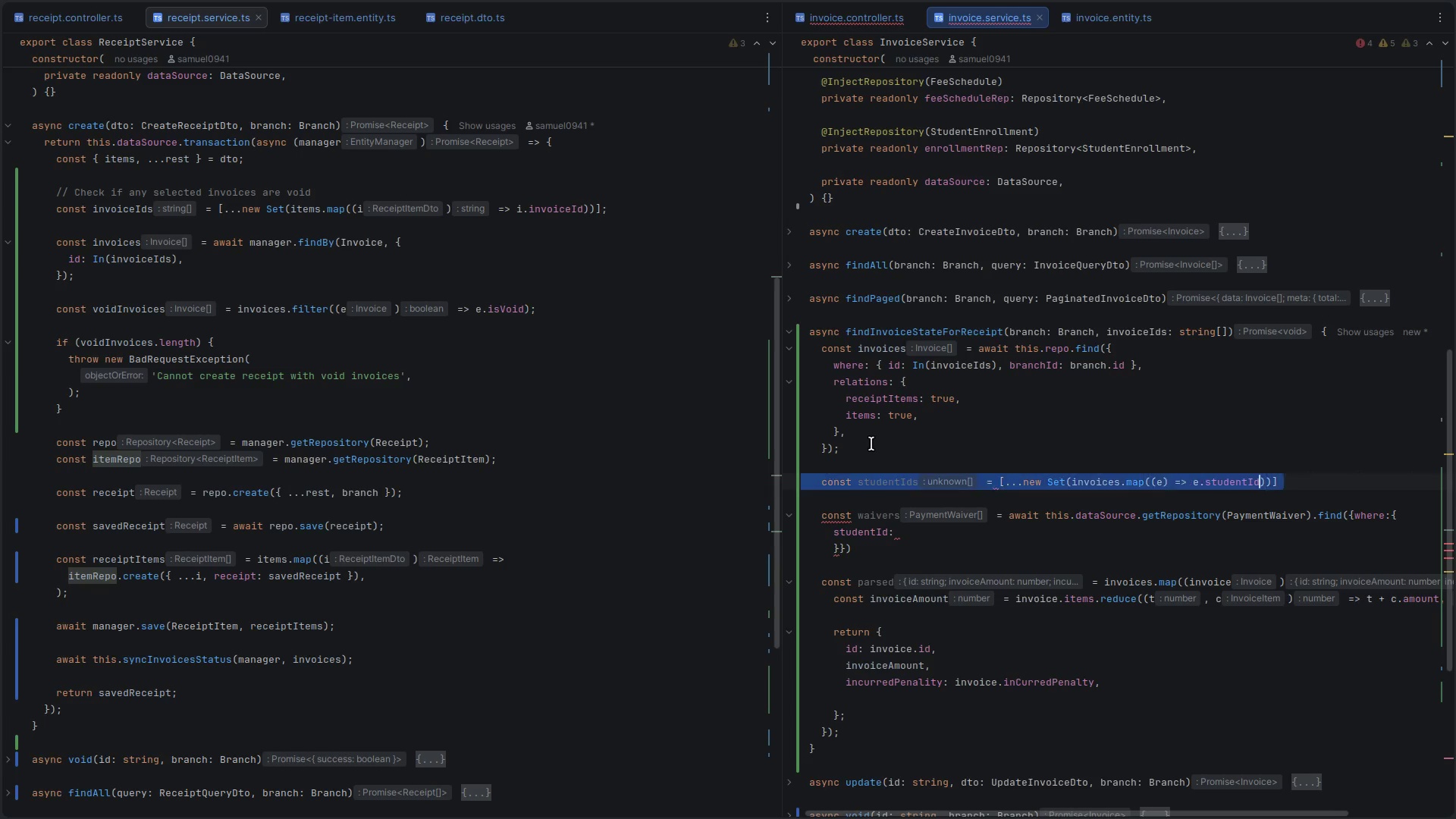 
key(ArrowDown)
 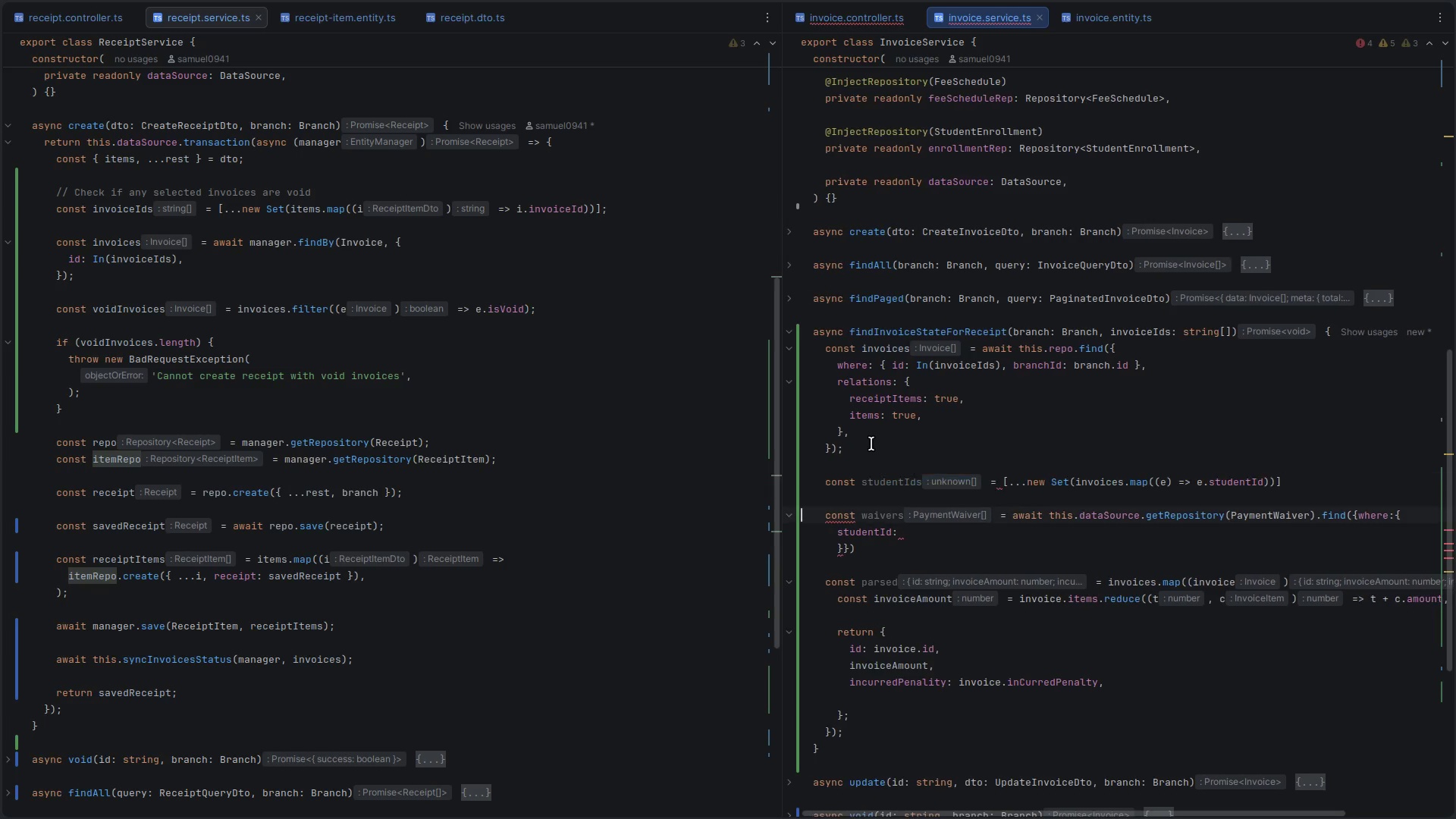 
key(Control+V)
 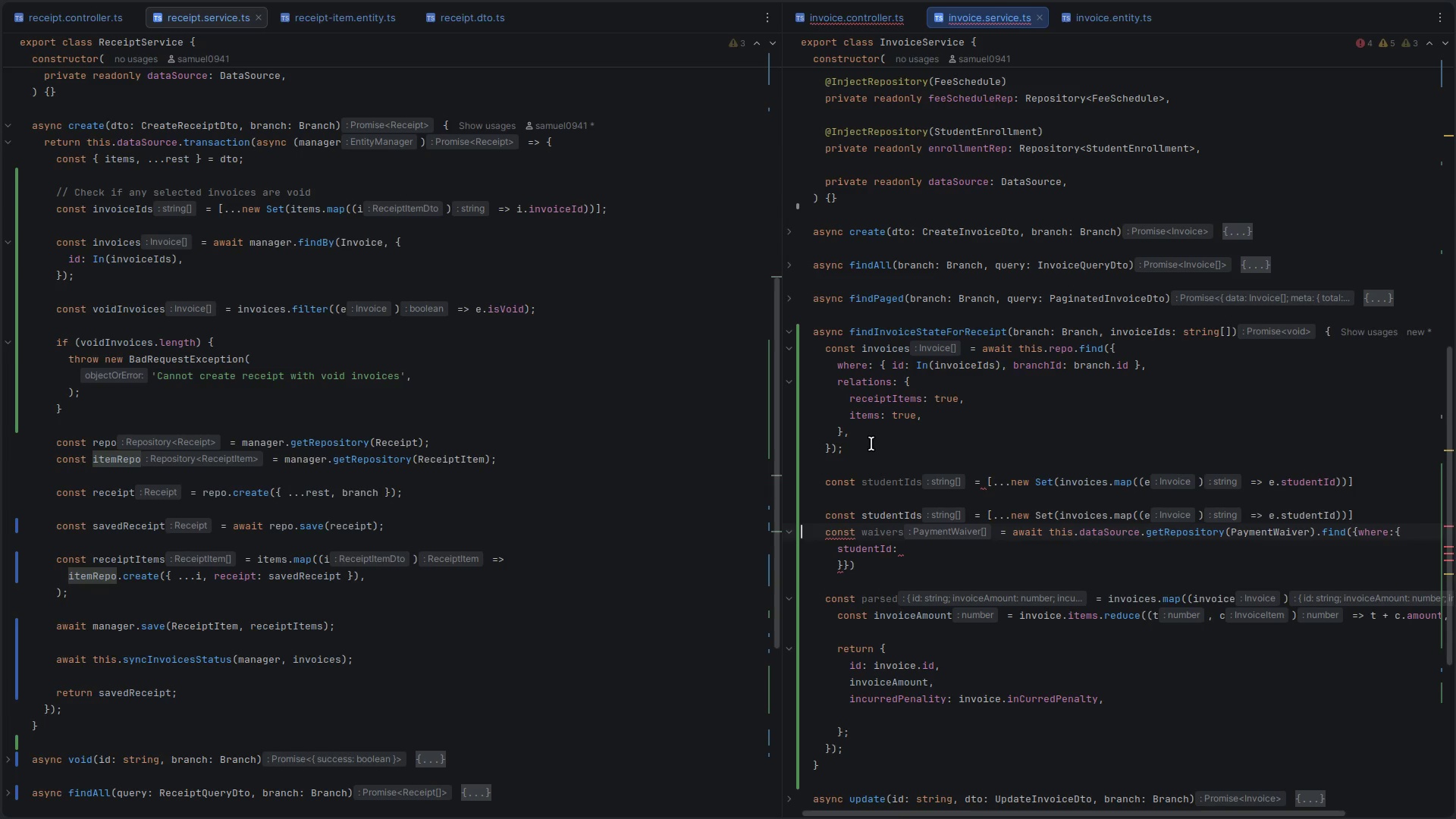 
key(Control+Z)
 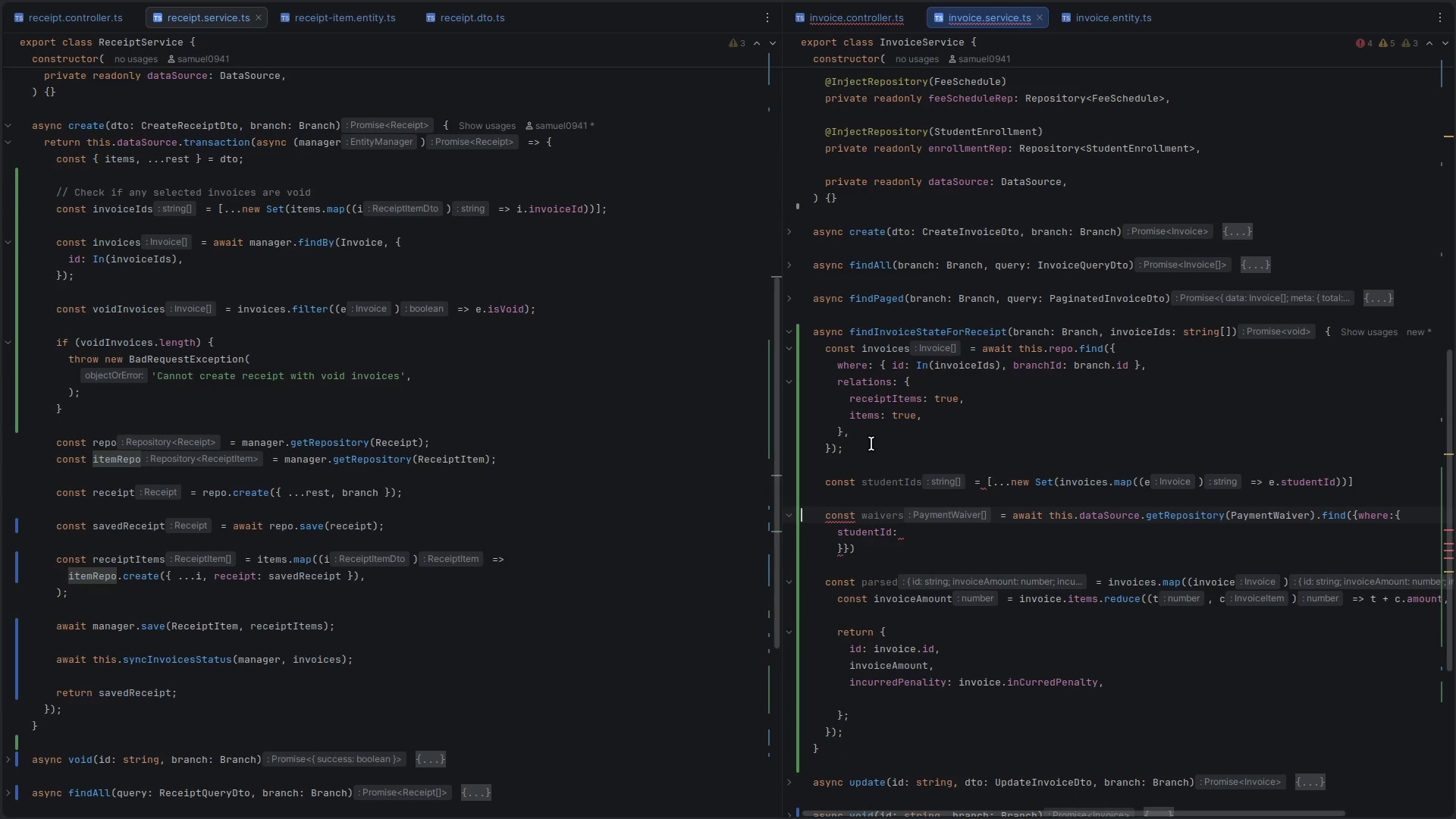 
key(ArrowUp)
 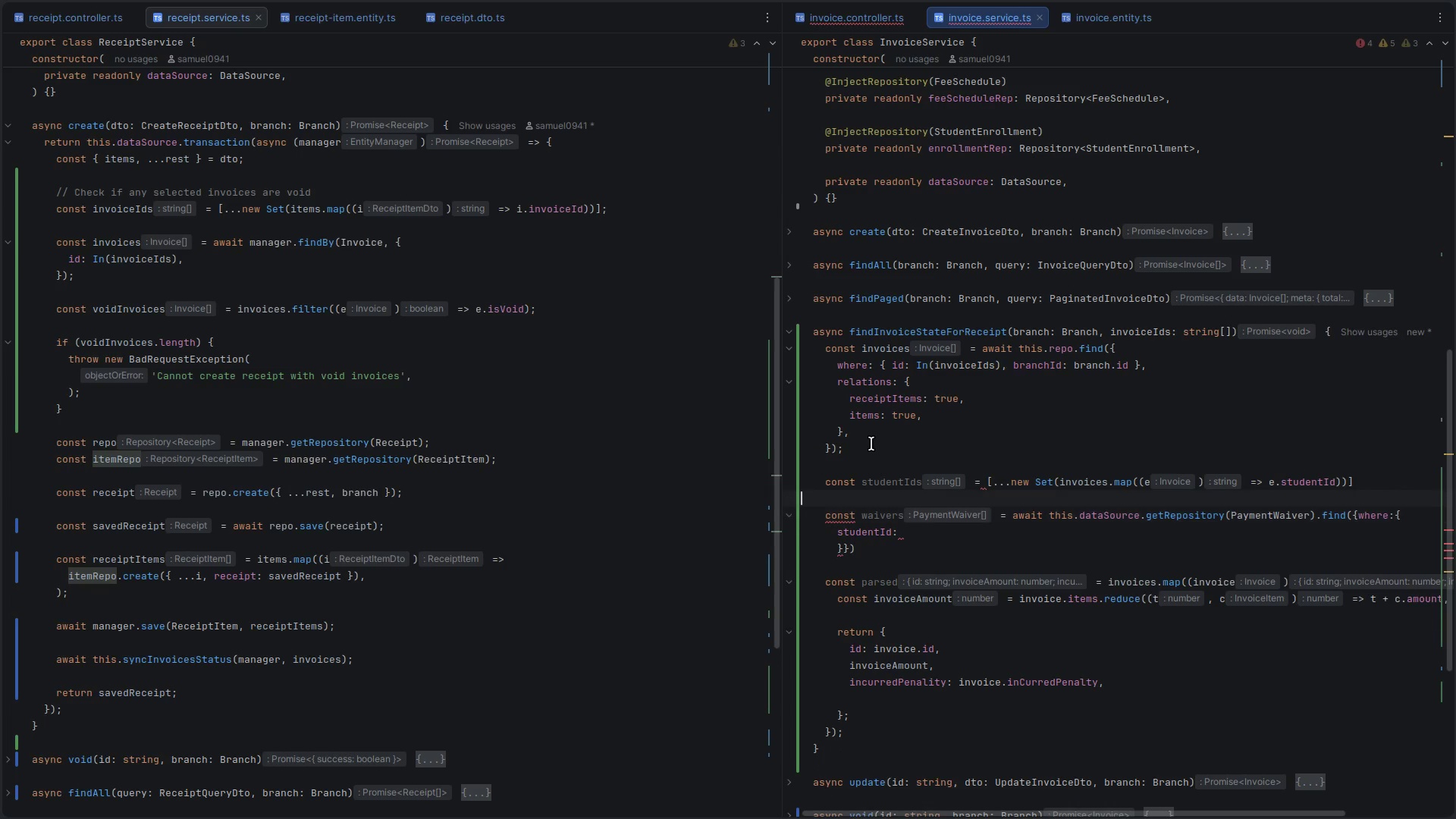 
key(Control+V)
 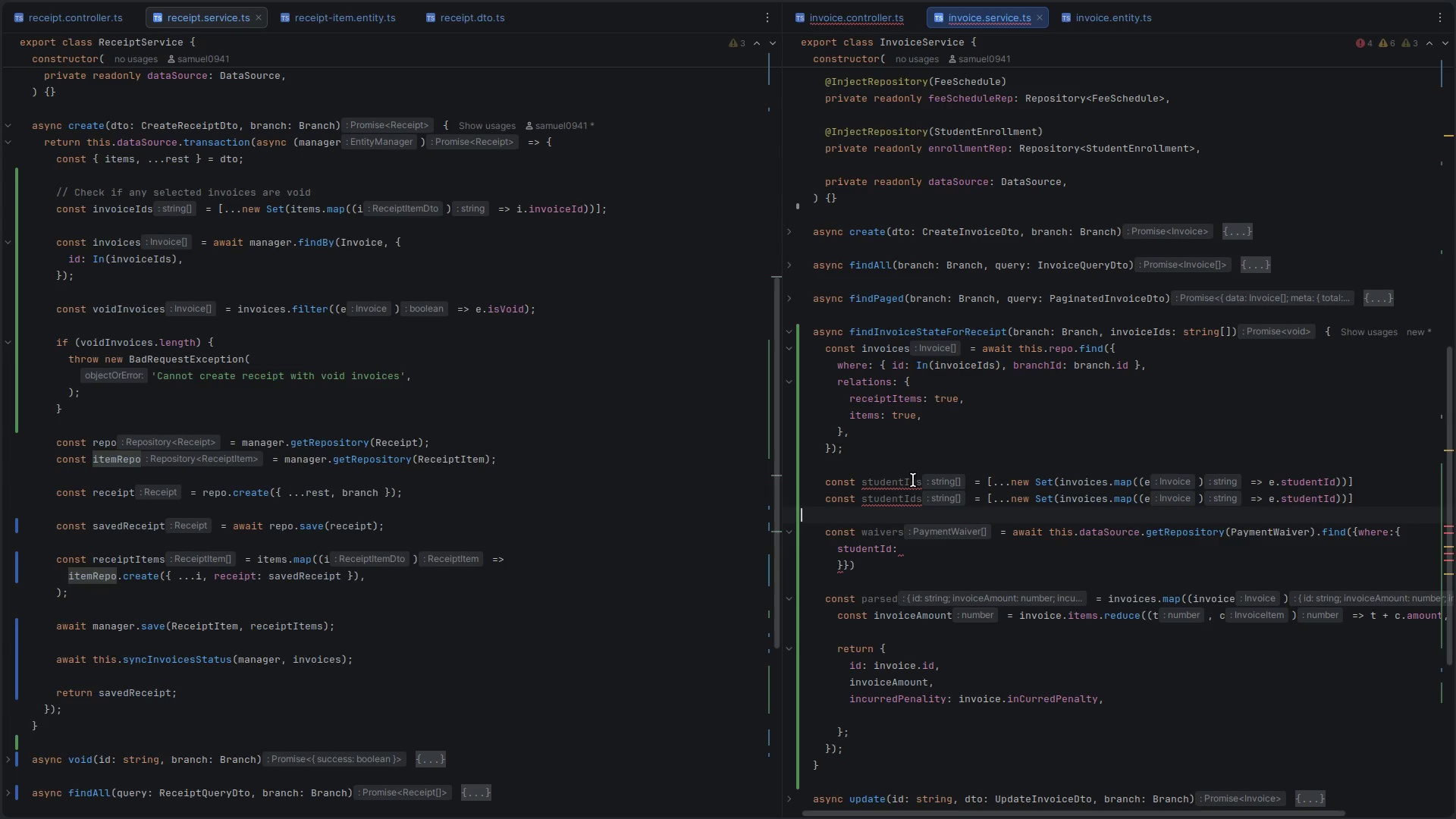 
double_click([902, 481])
 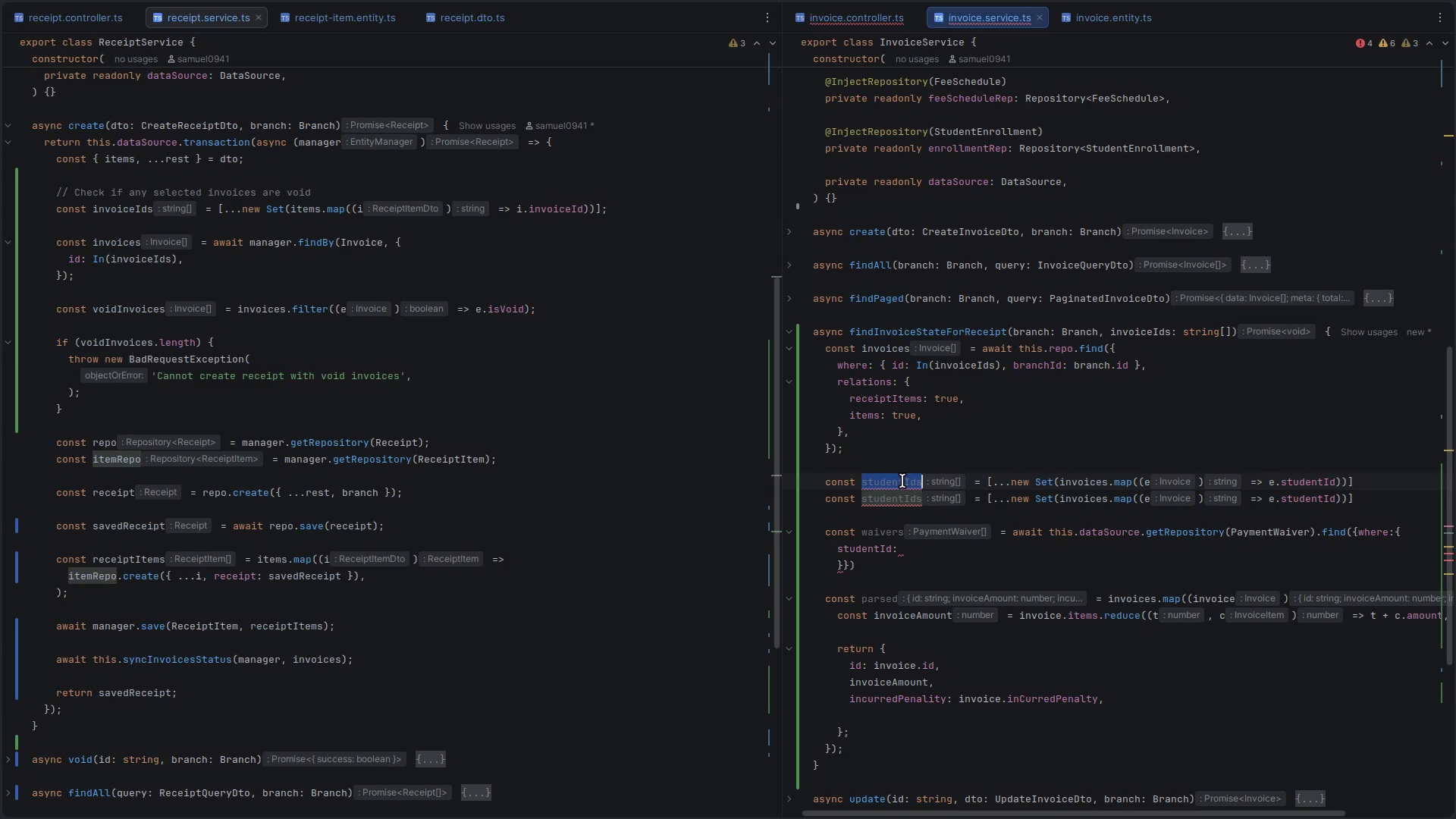 
key(Control+C)
 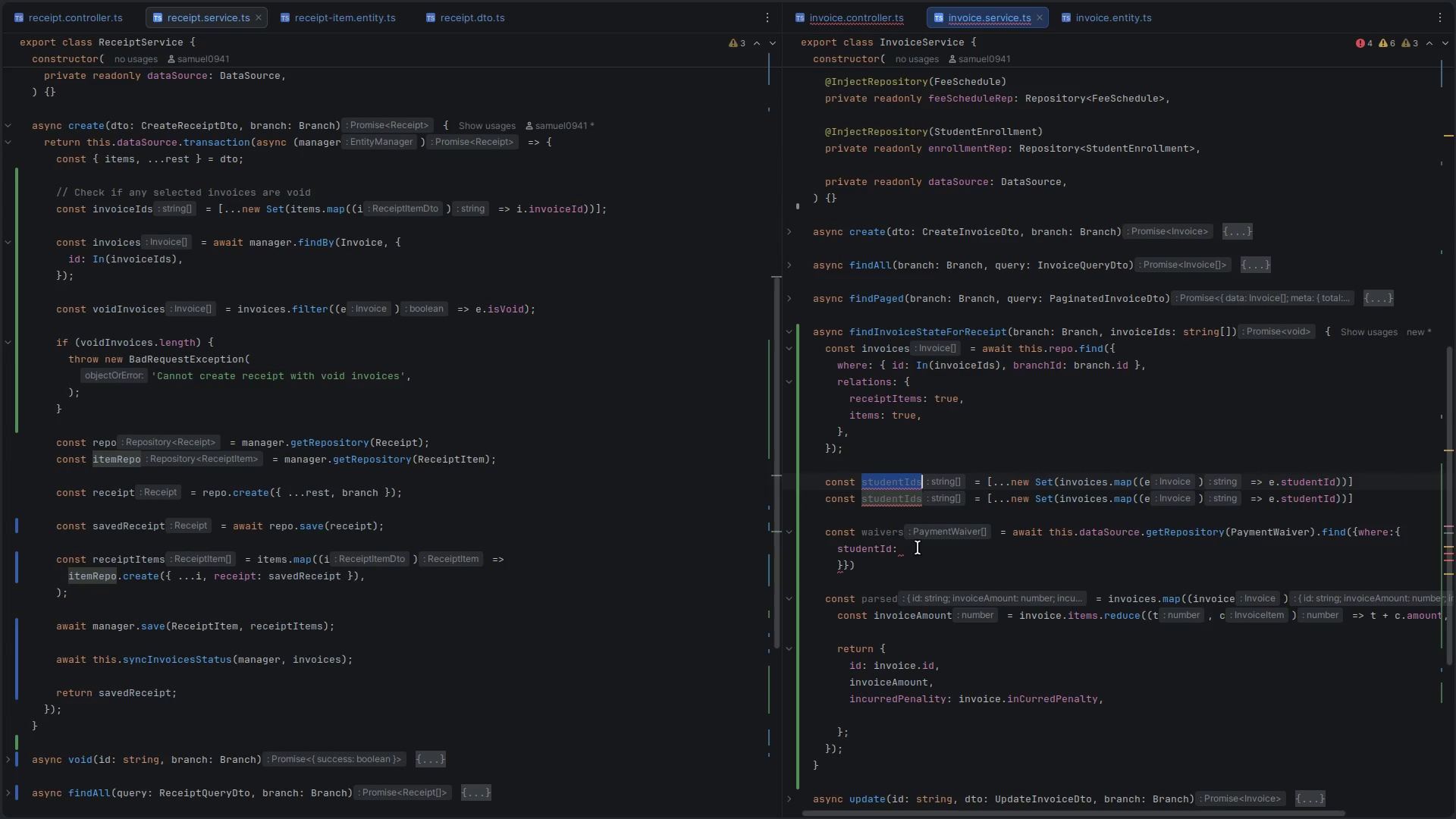 
left_click([918, 548])
 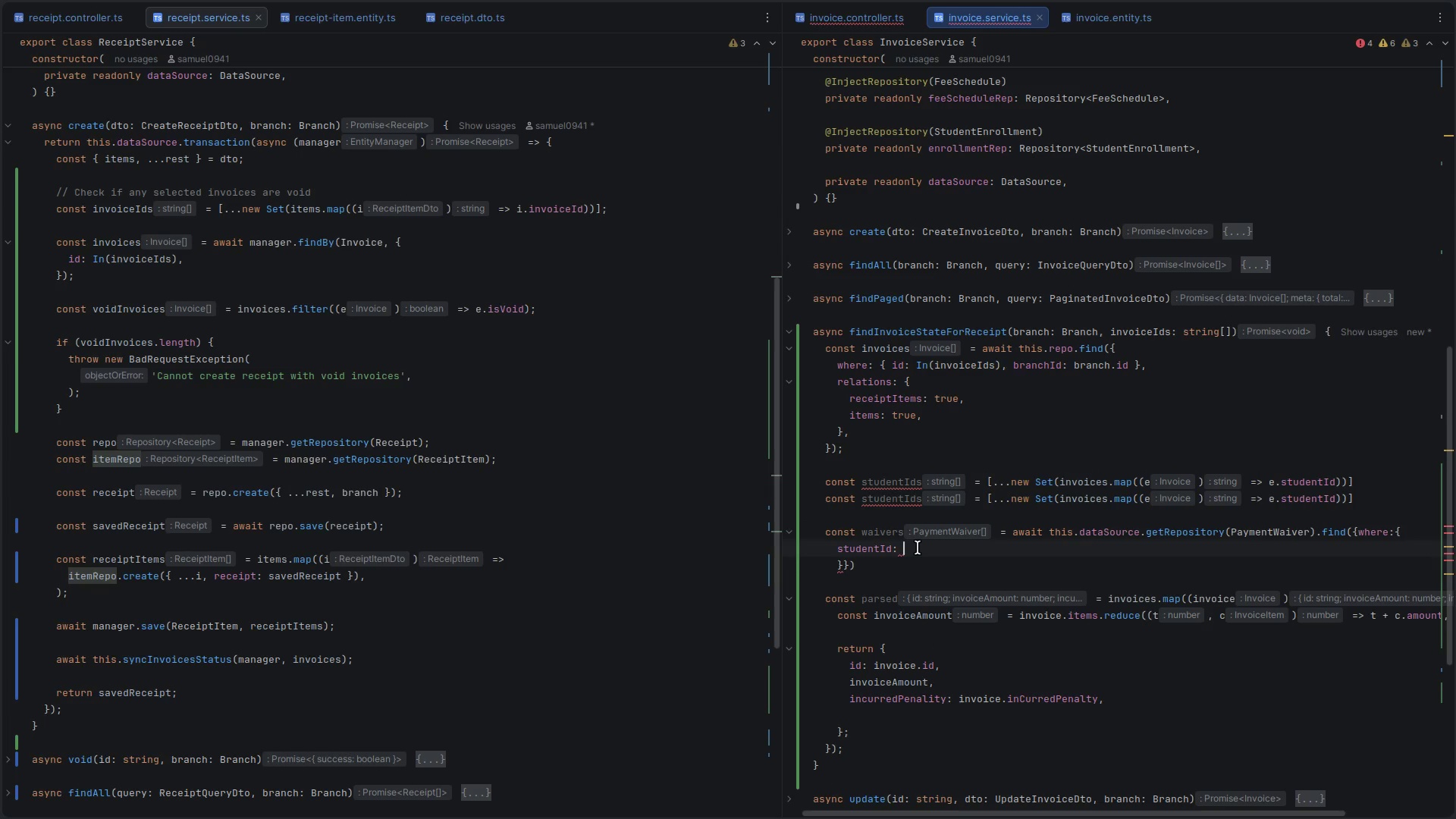 
type(In()
 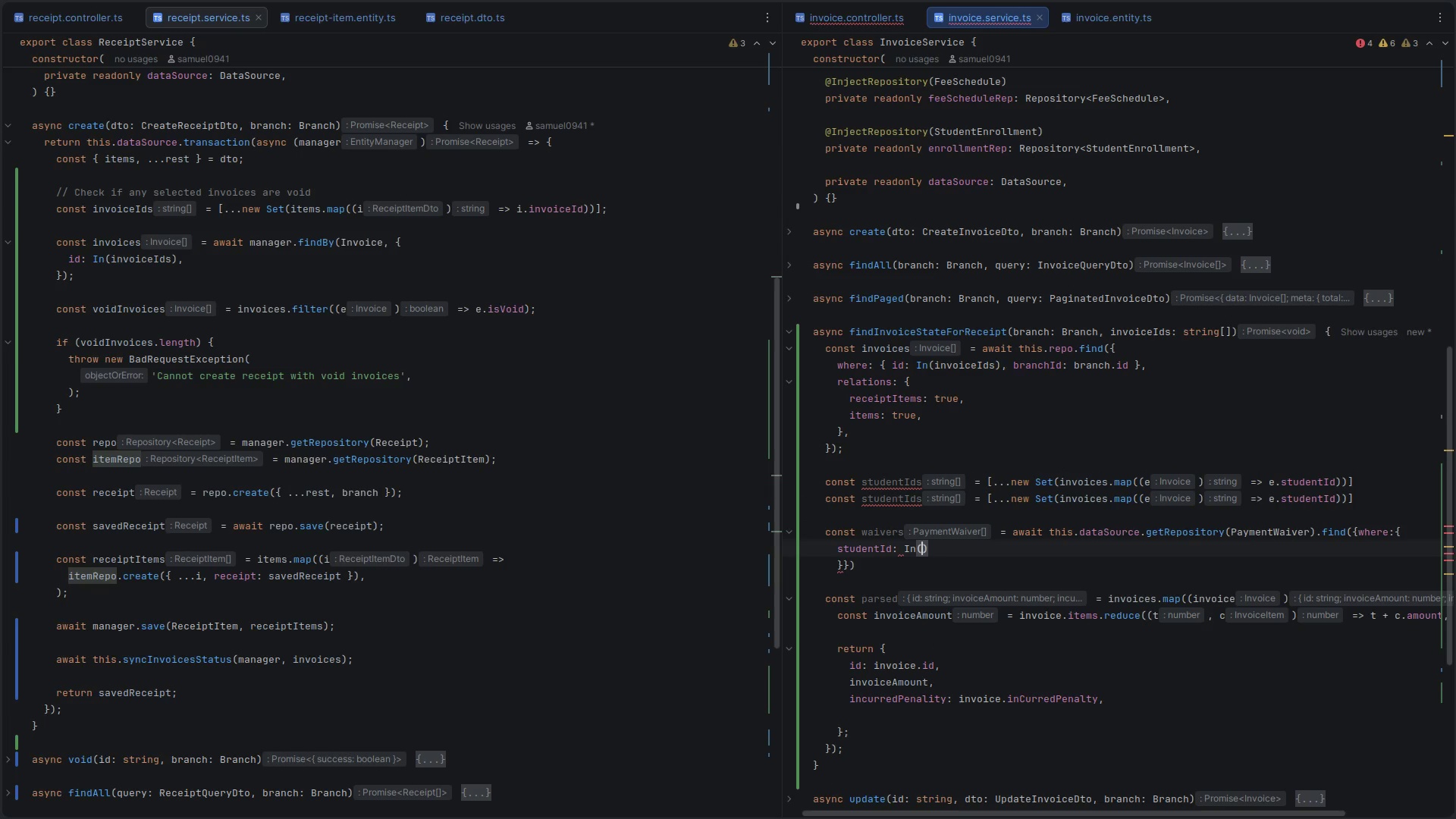 
key(Control+ControlLeft)
 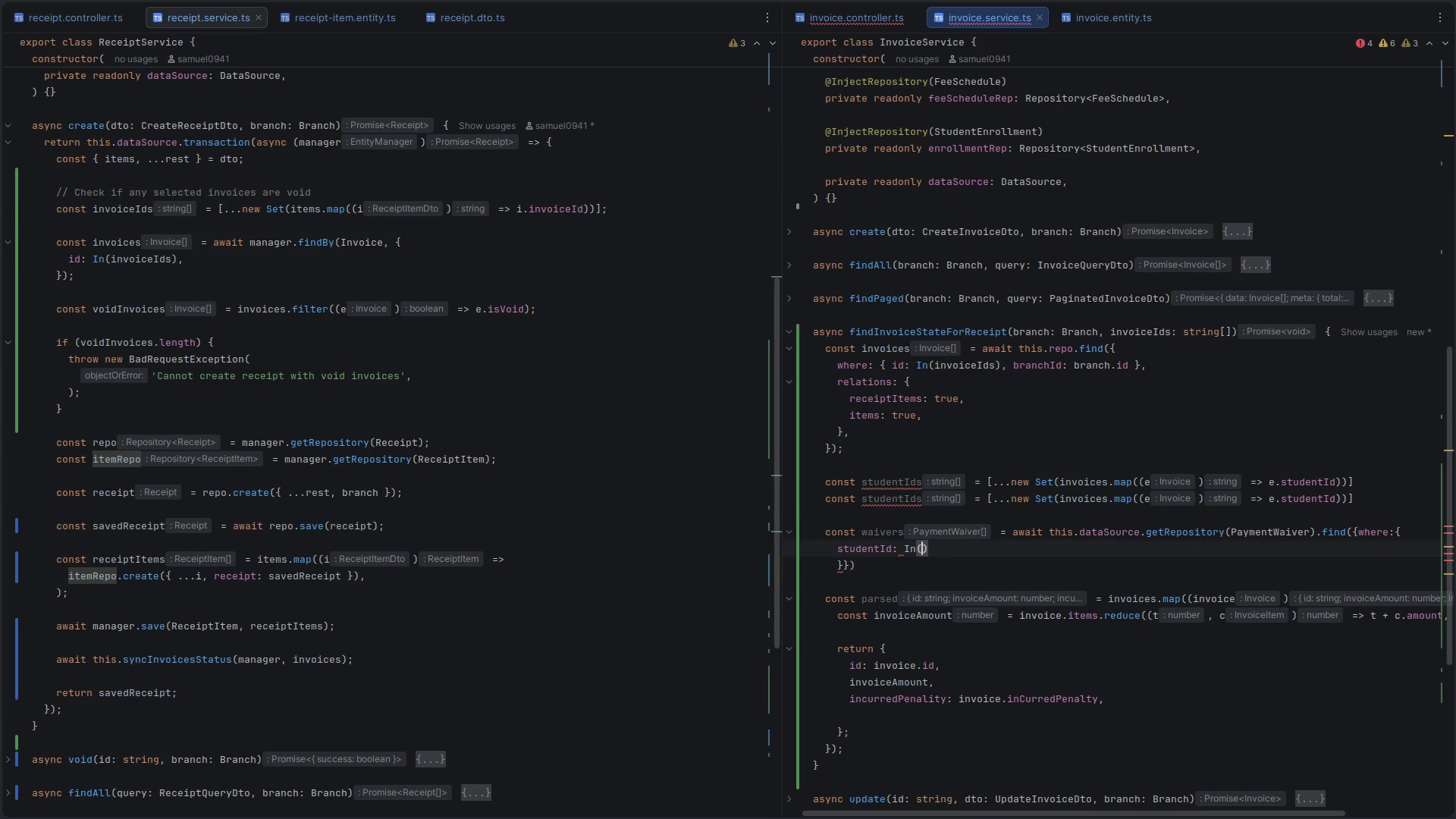 
key(Control+V)
 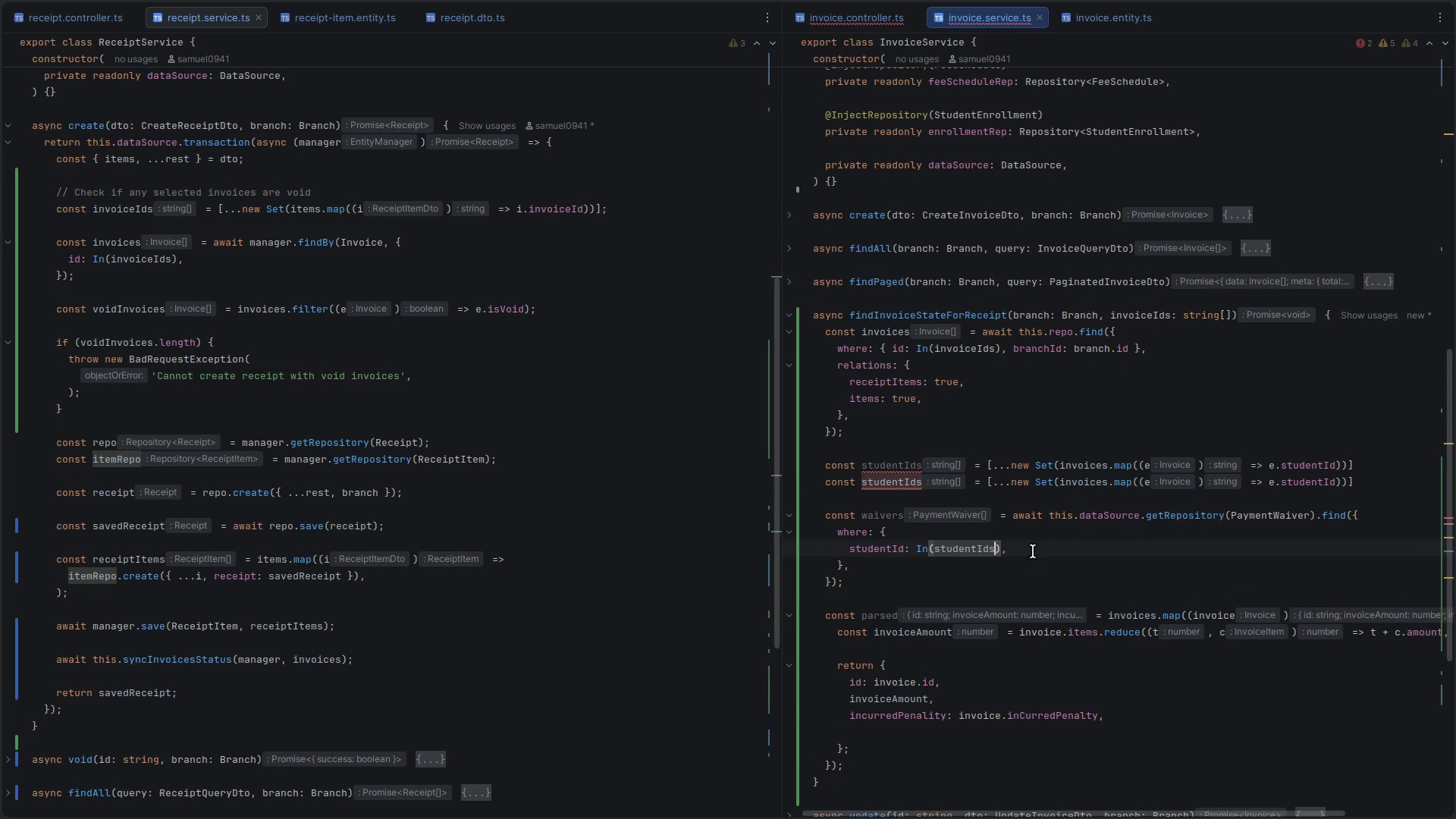 
left_click([1048, 555])
 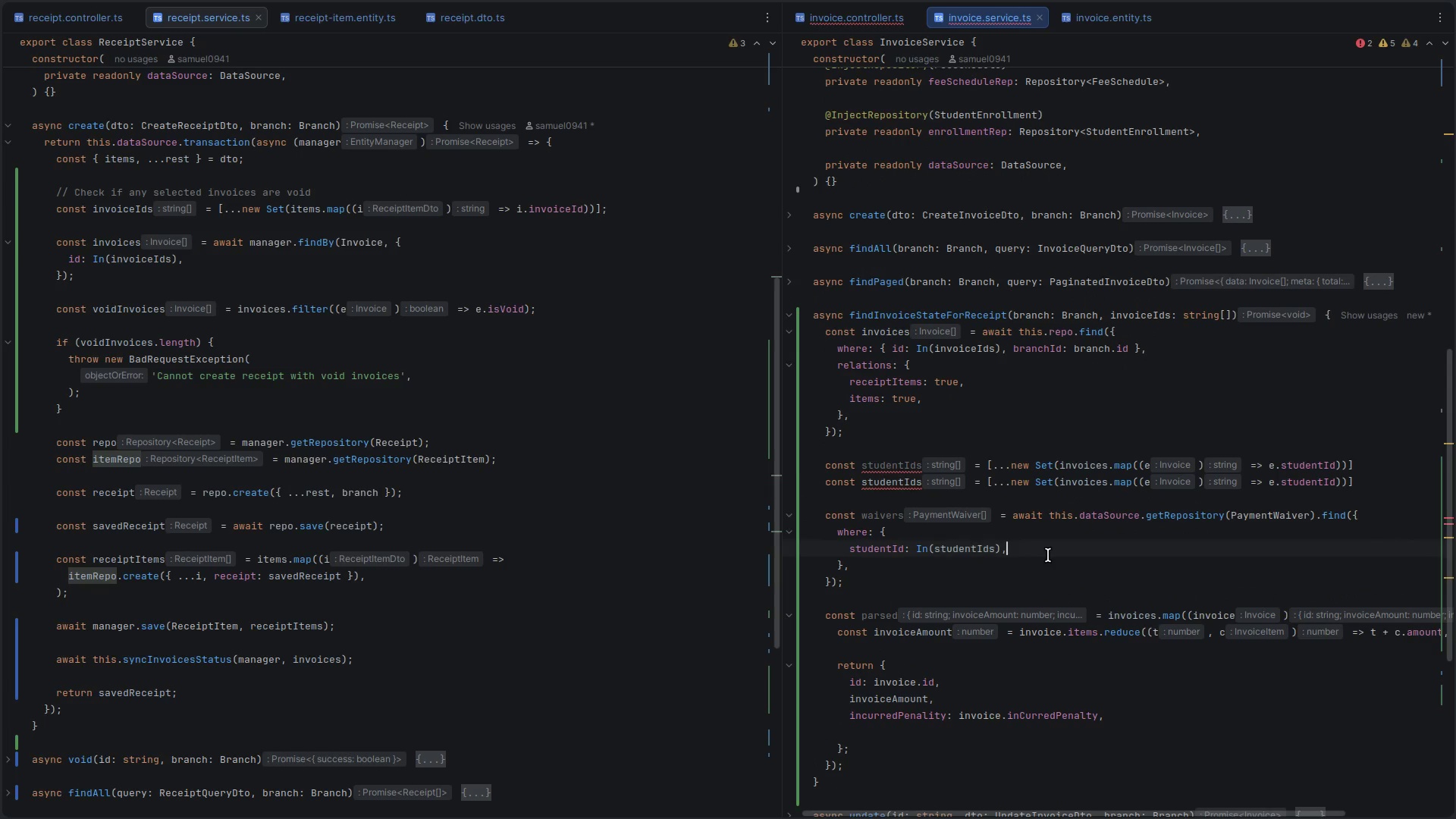 
key(Enter)
 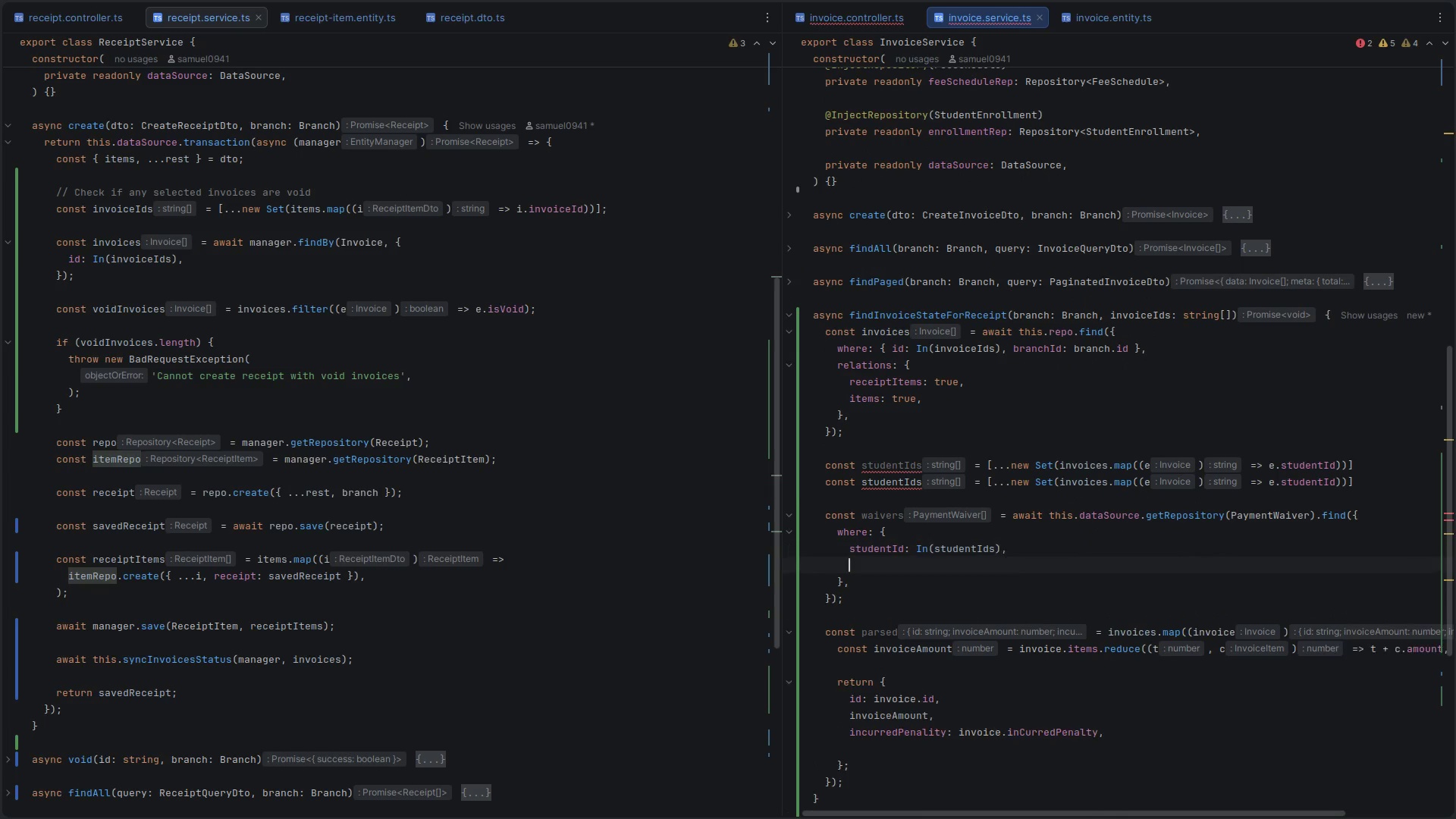 
key(Control+Space)
 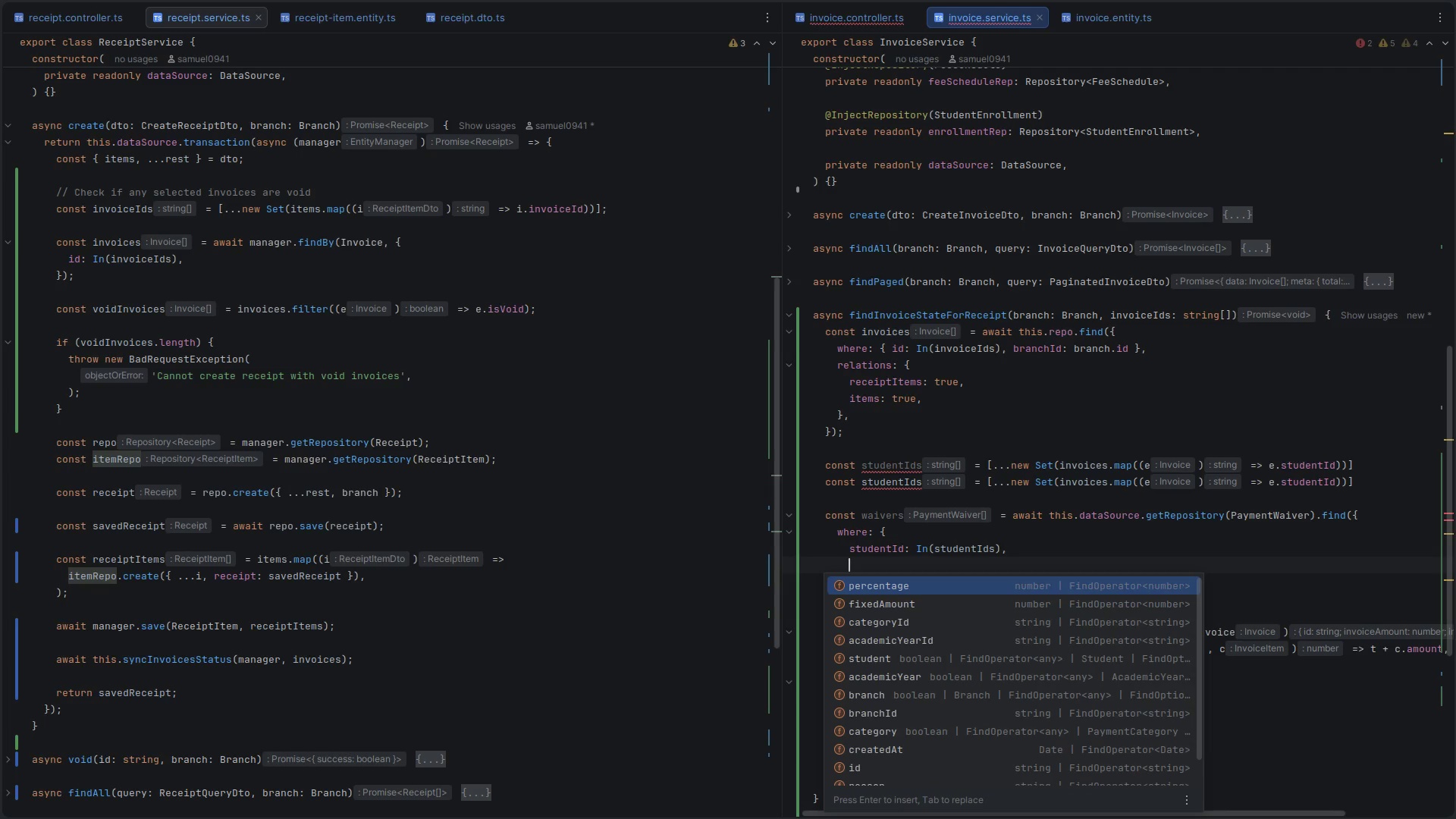 
key(Mute)
 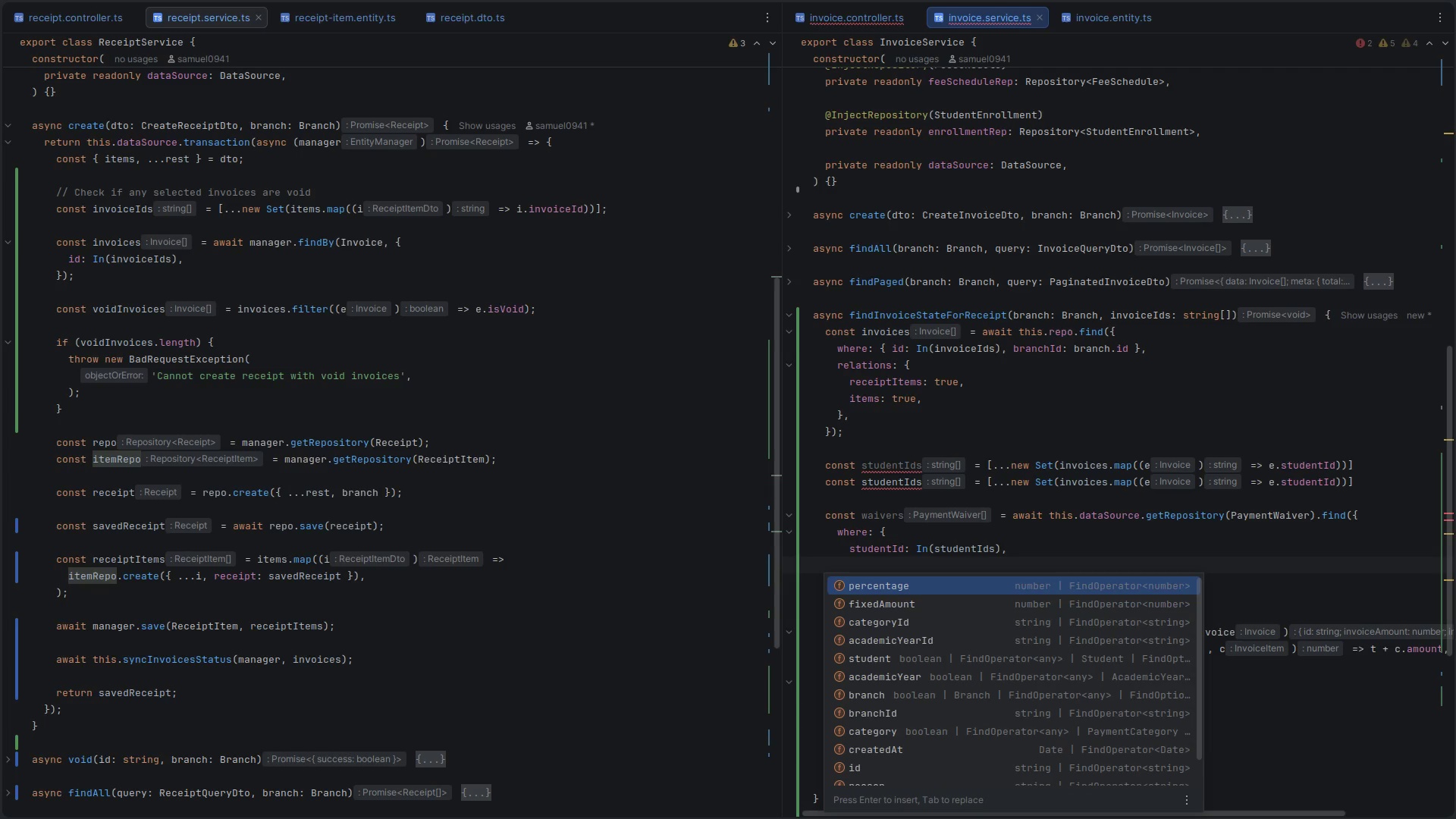 
wait(12.41)
 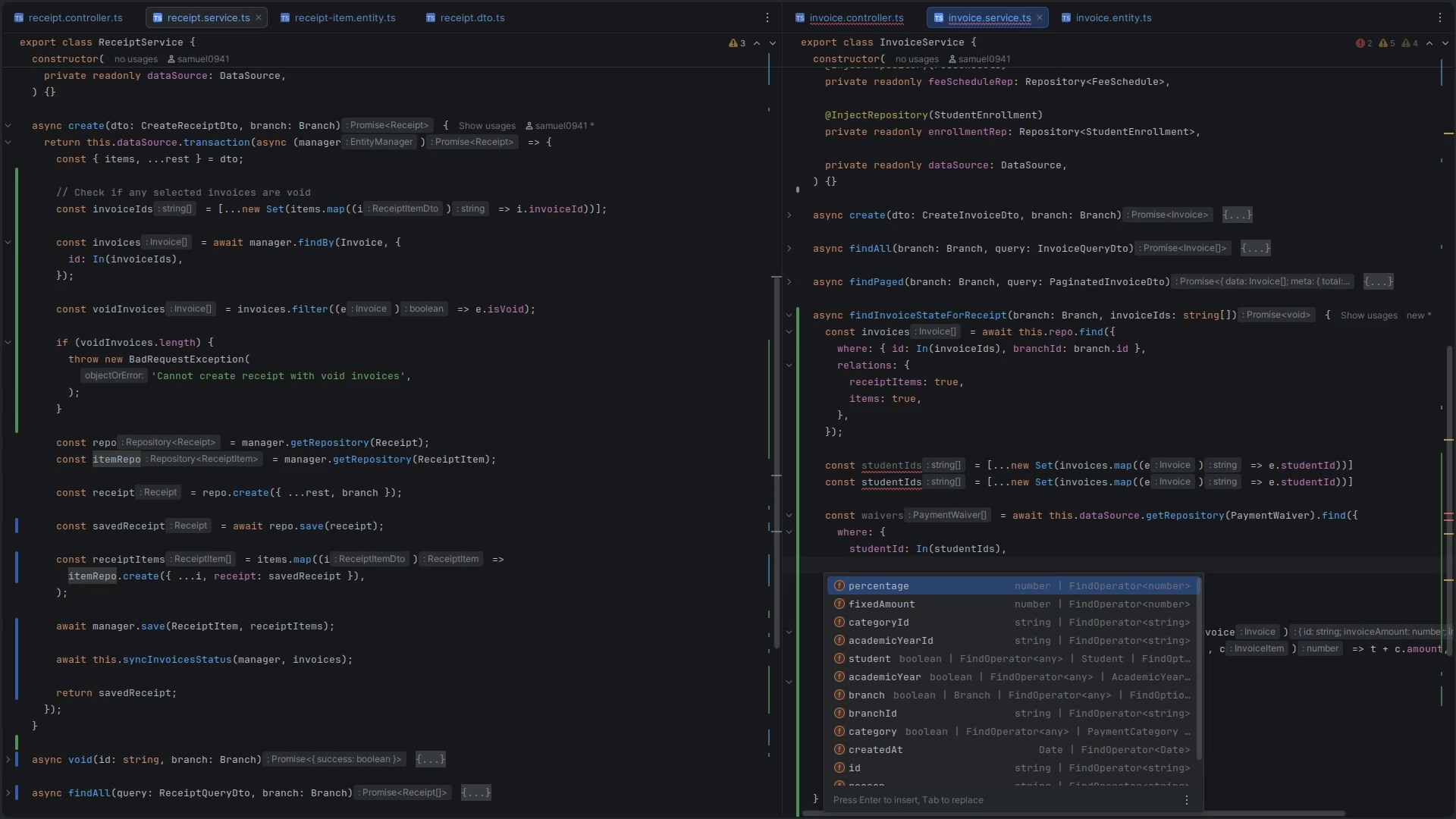 
type(cat)
 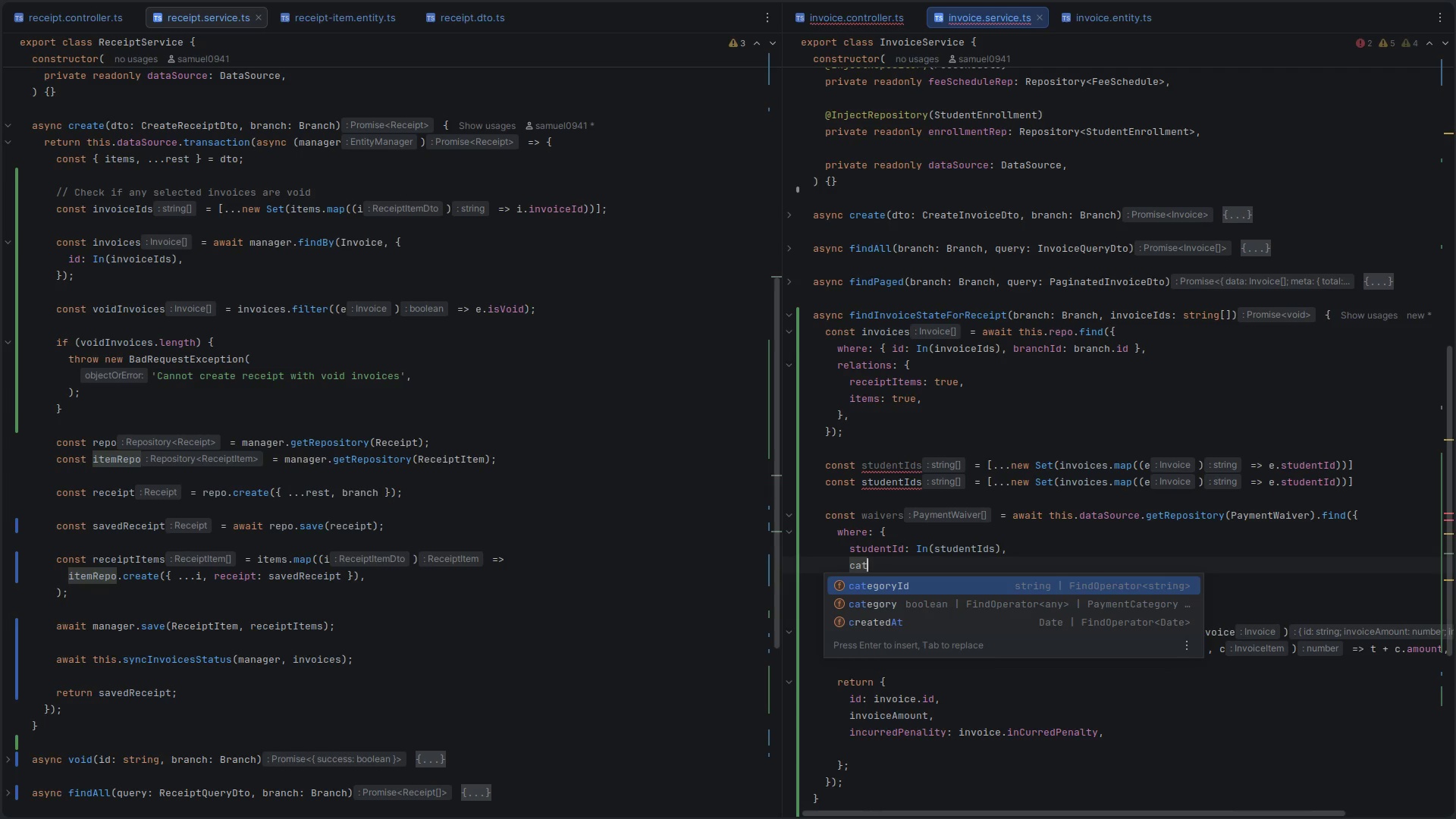 
key(Enter)
 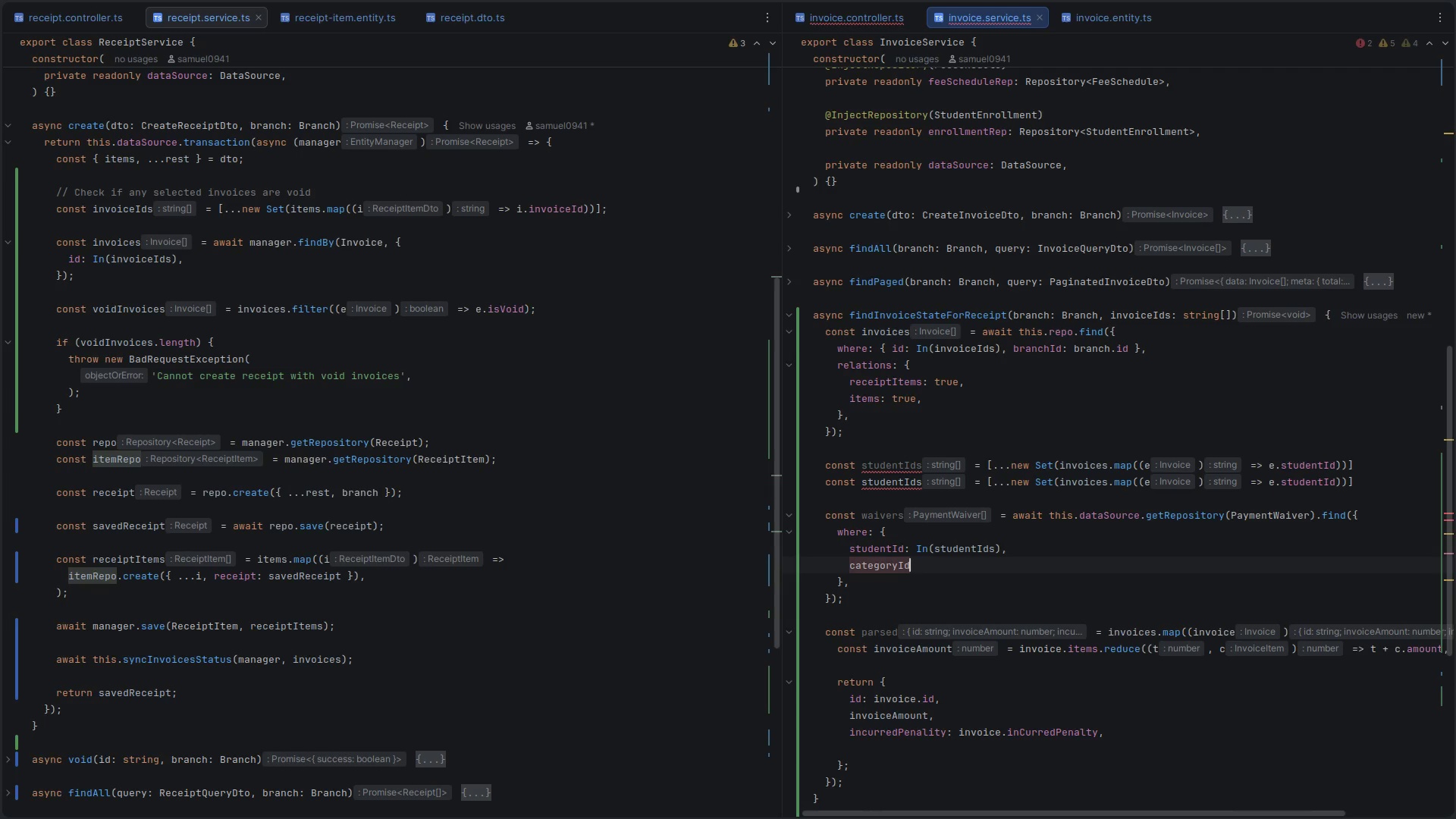 
type(: In)
 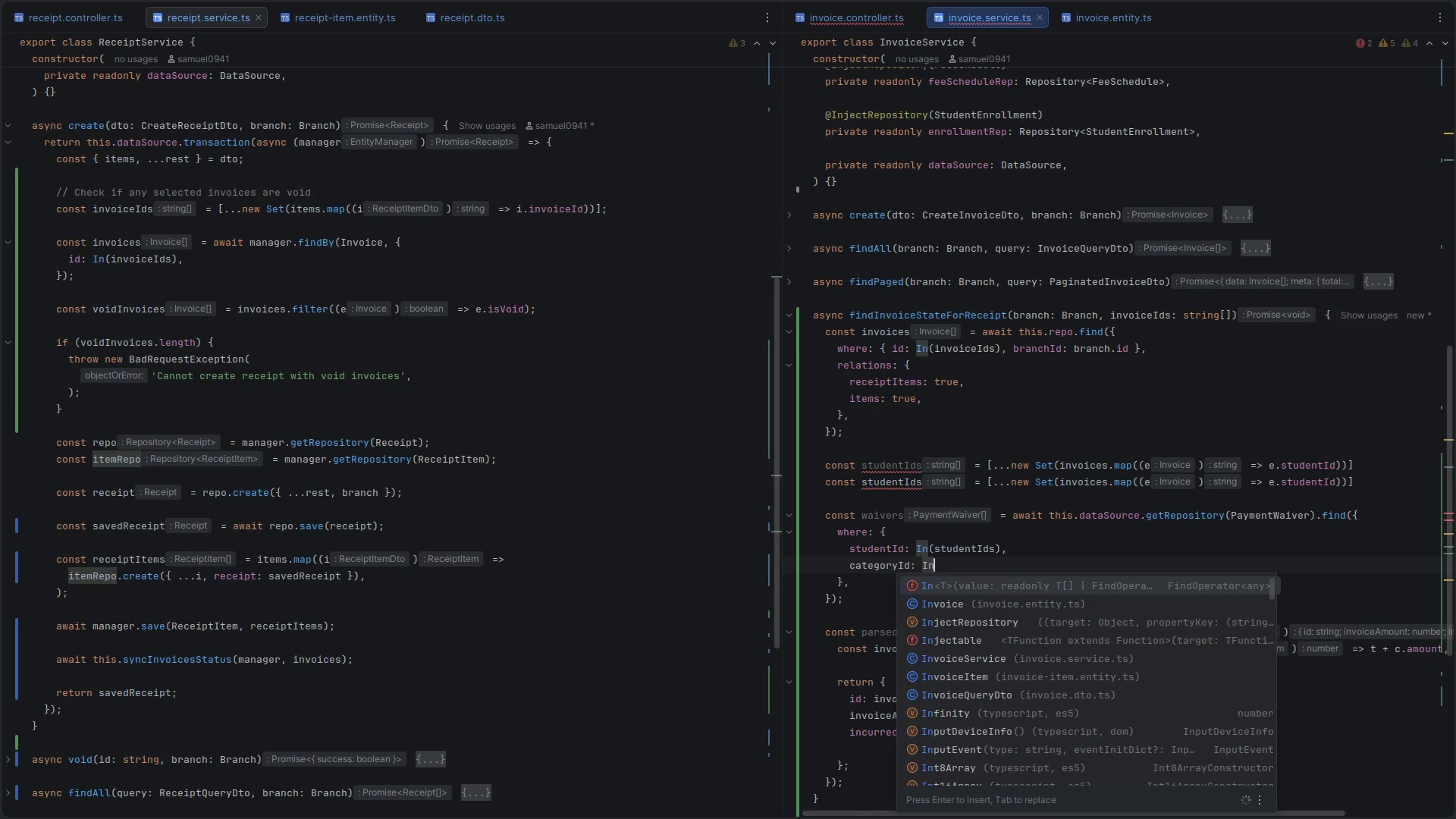 
key(Enter)
 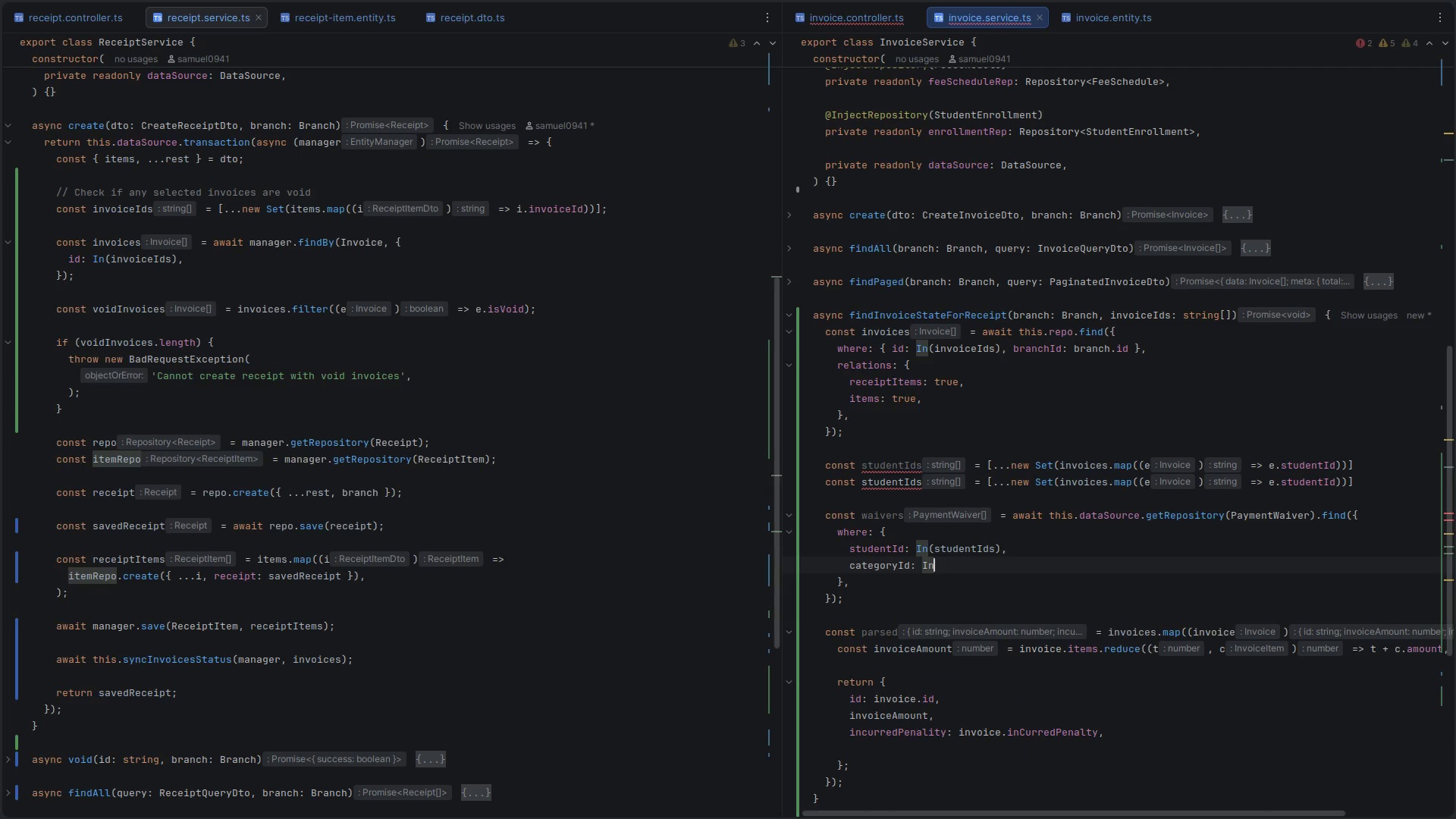 
key(Shift+ShiftLeft)
 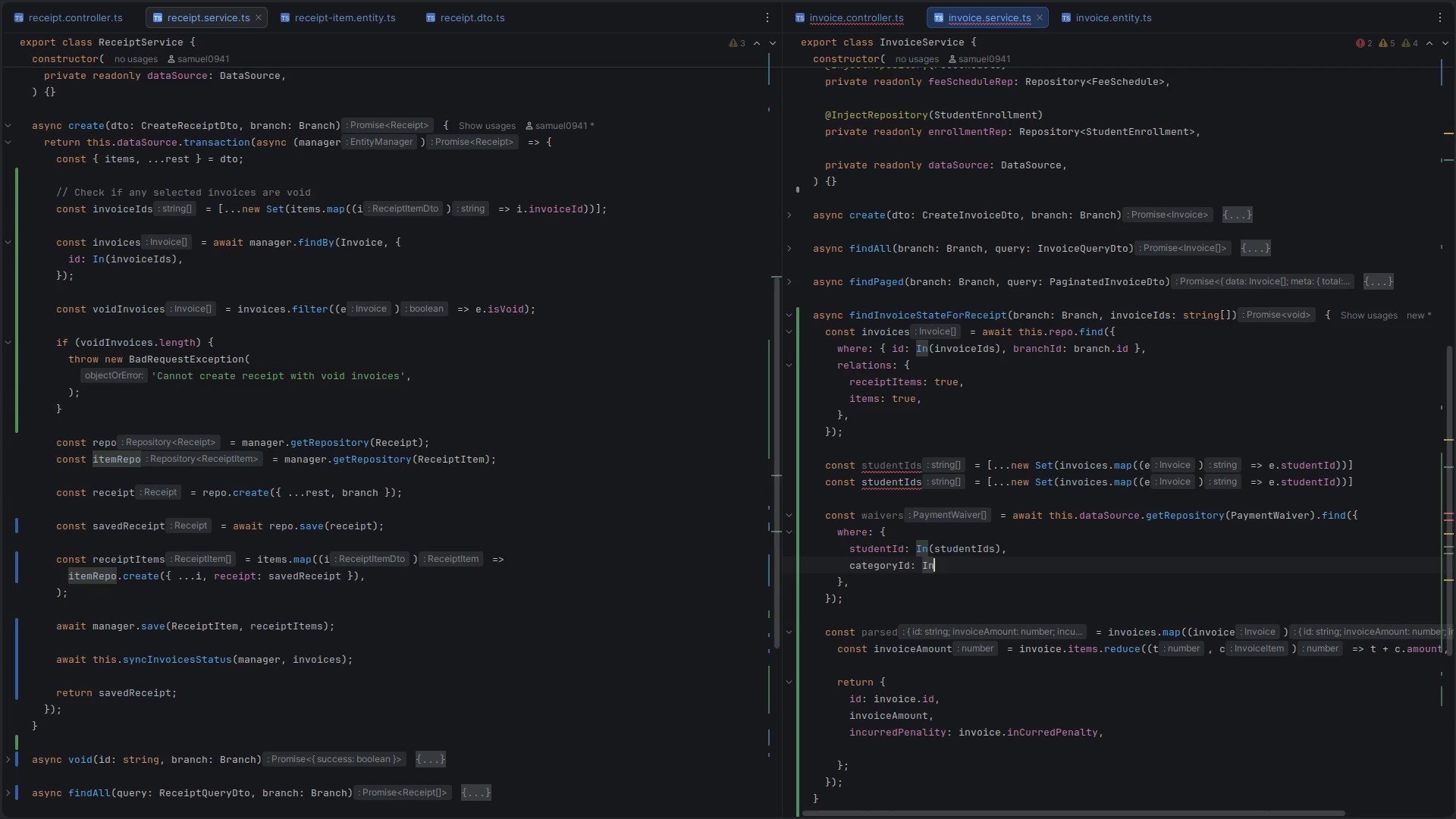 
key(Shift+9)
 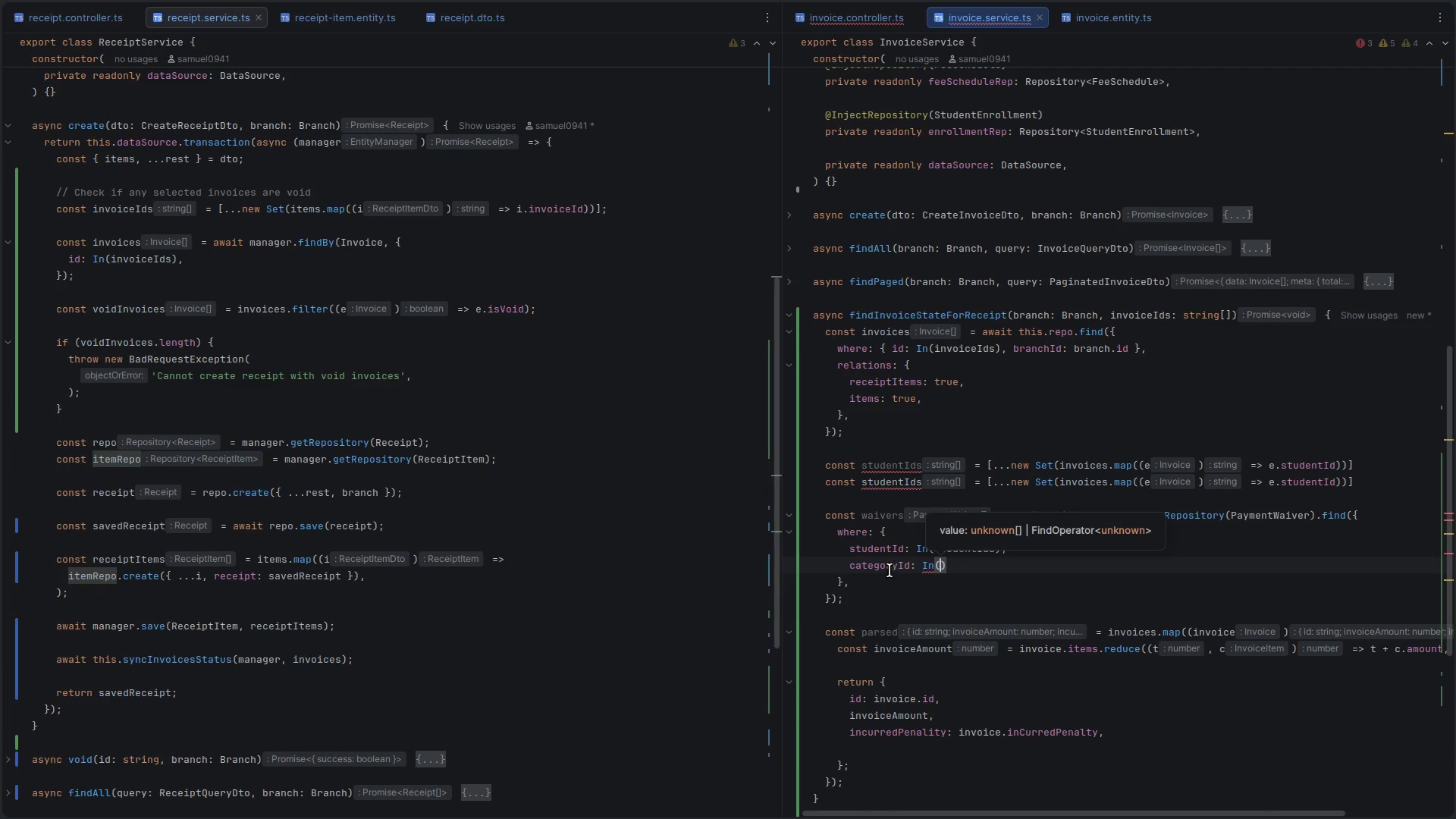 
key(Mute)
 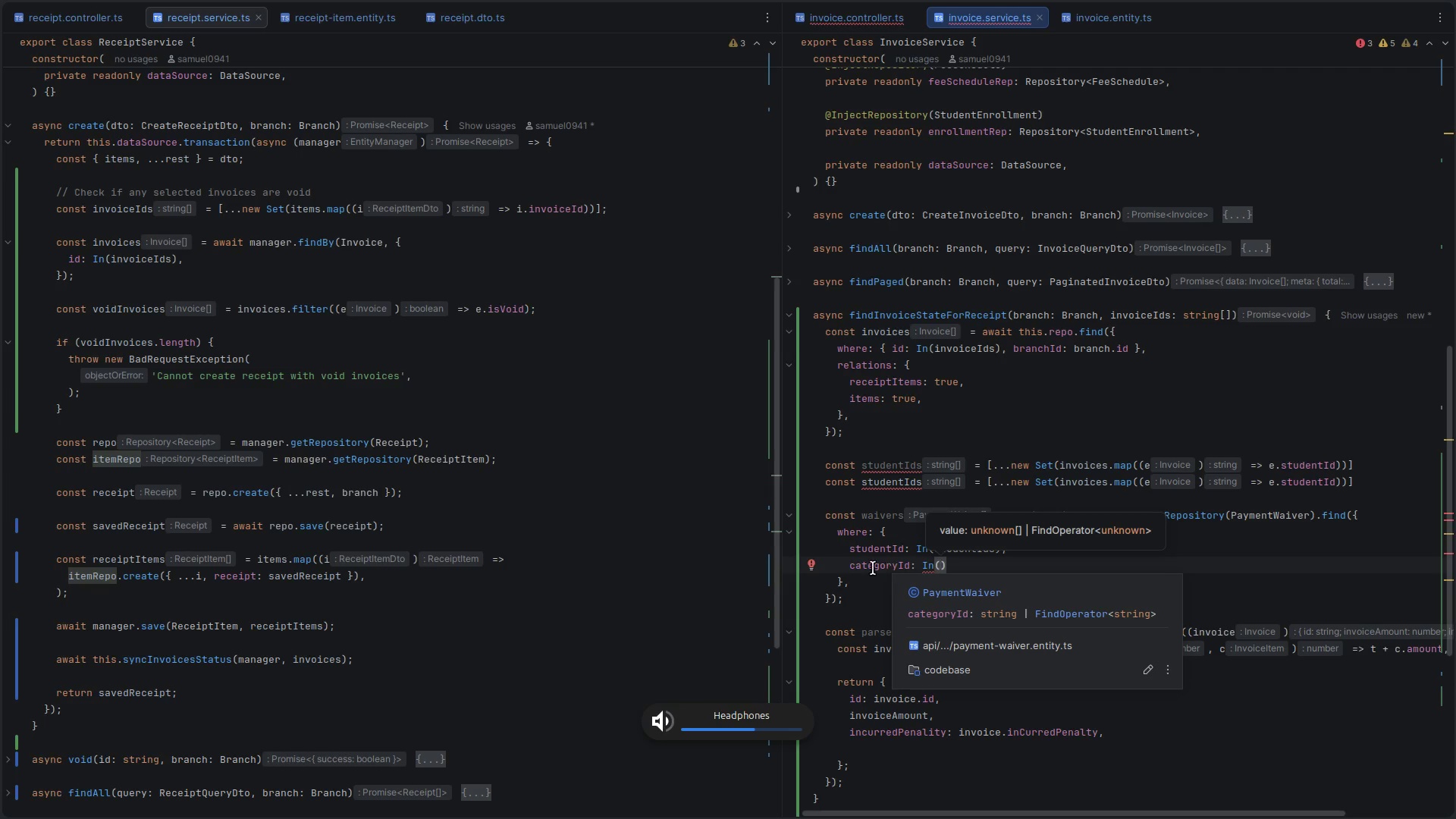 
double_click([873, 568])
 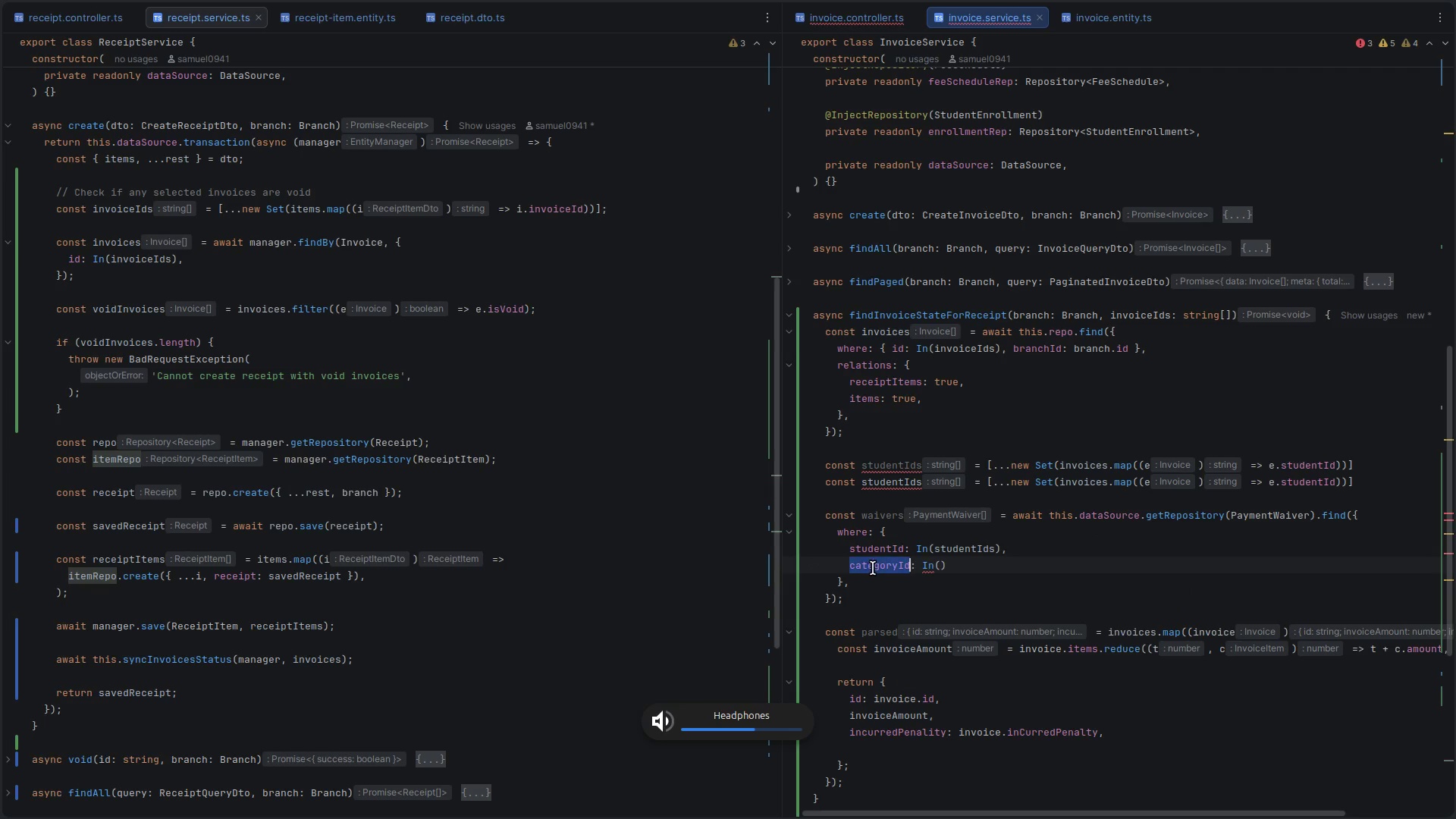 
key(Control+ControlLeft)
 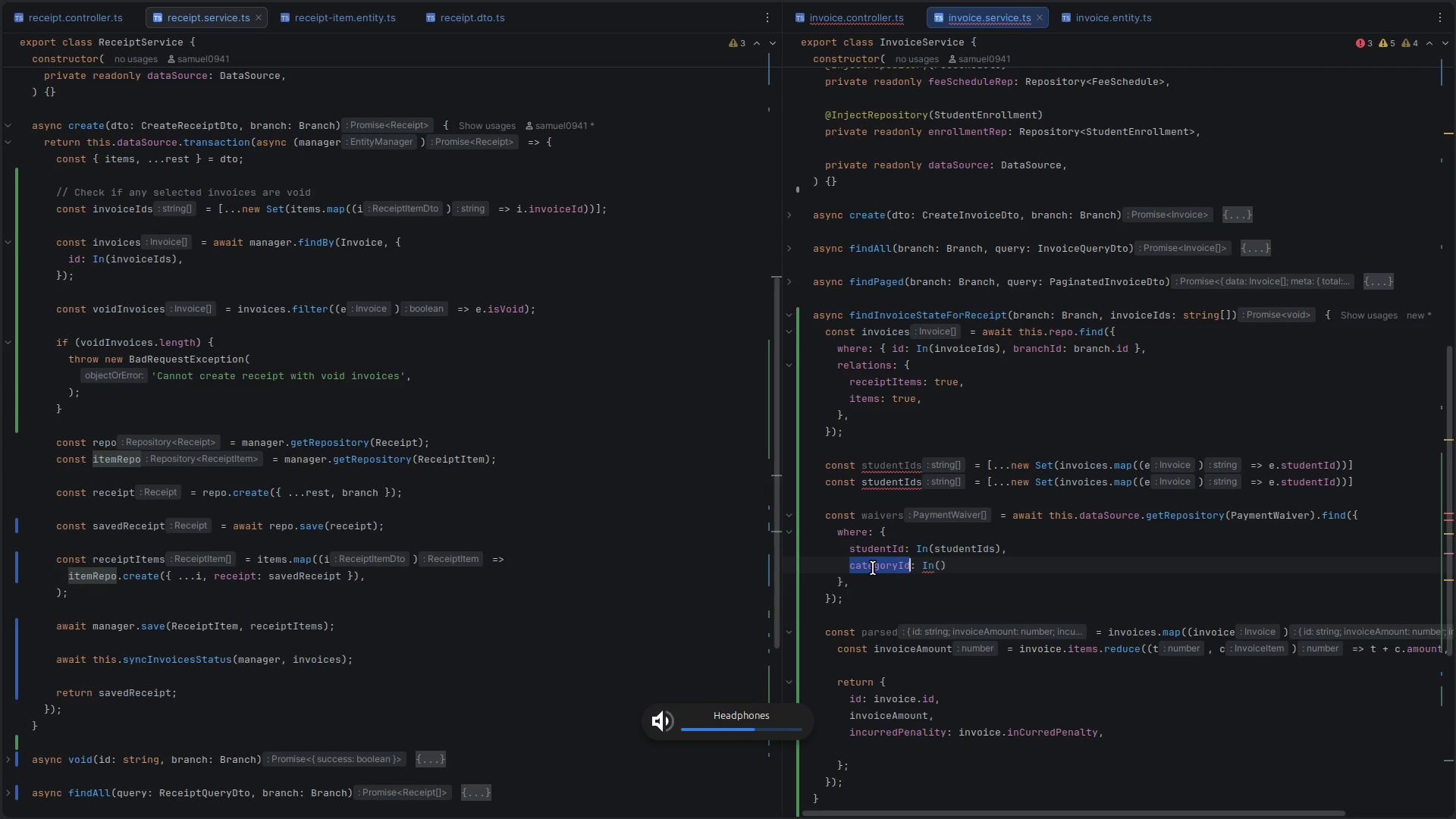 
key(Control+C)
 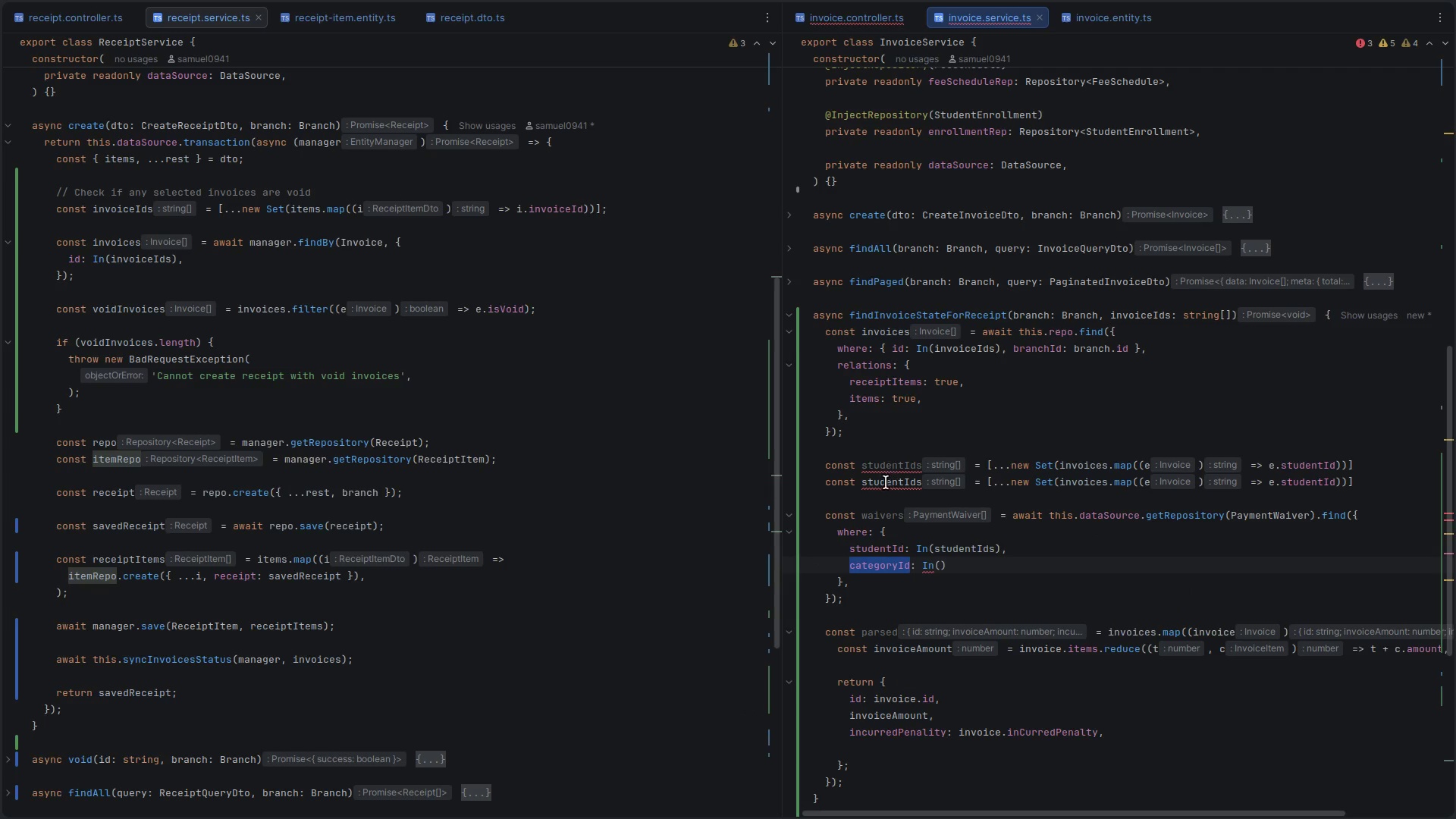 
double_click([886, 482])
 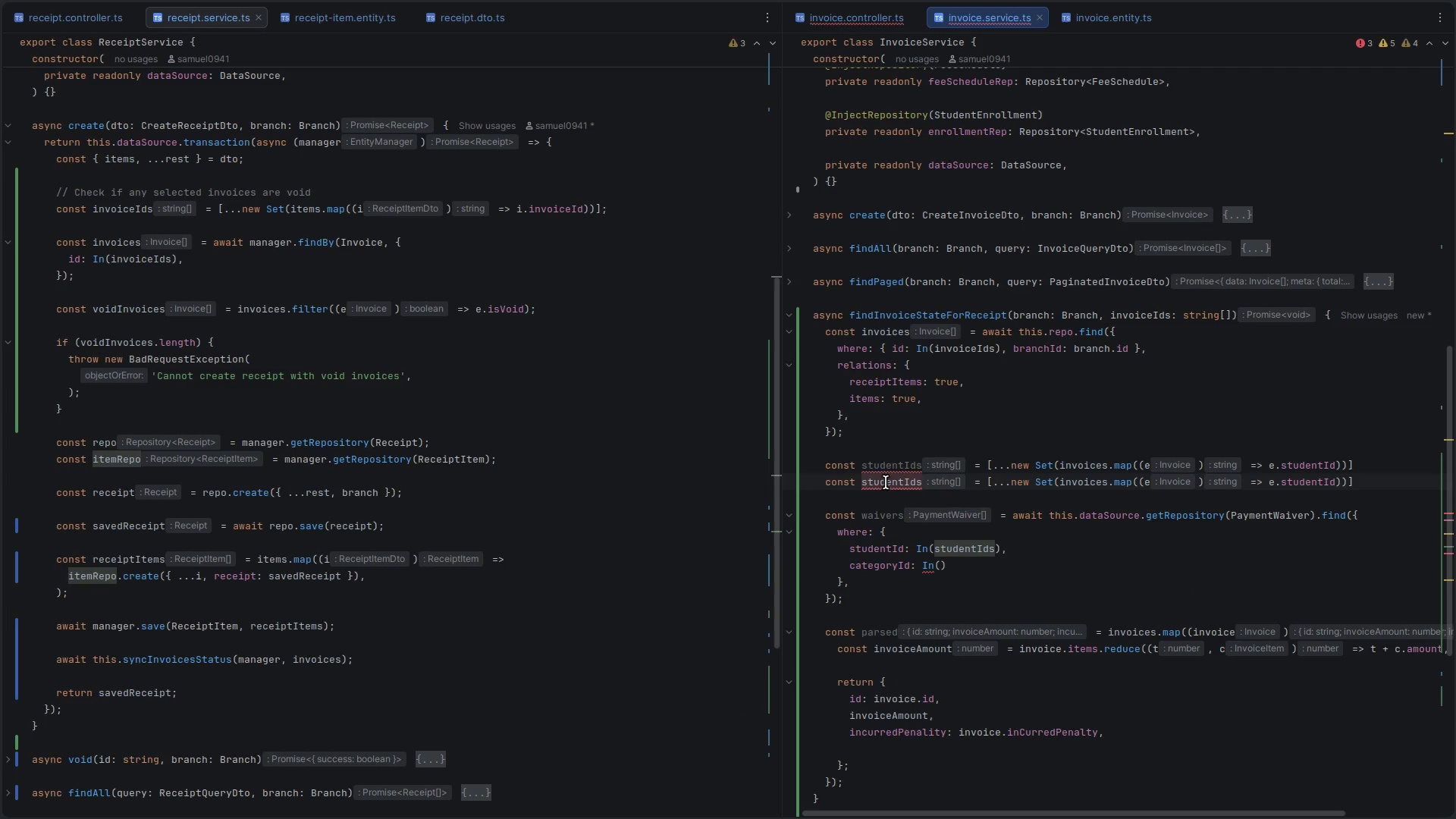 
key(Control+ControlLeft)
 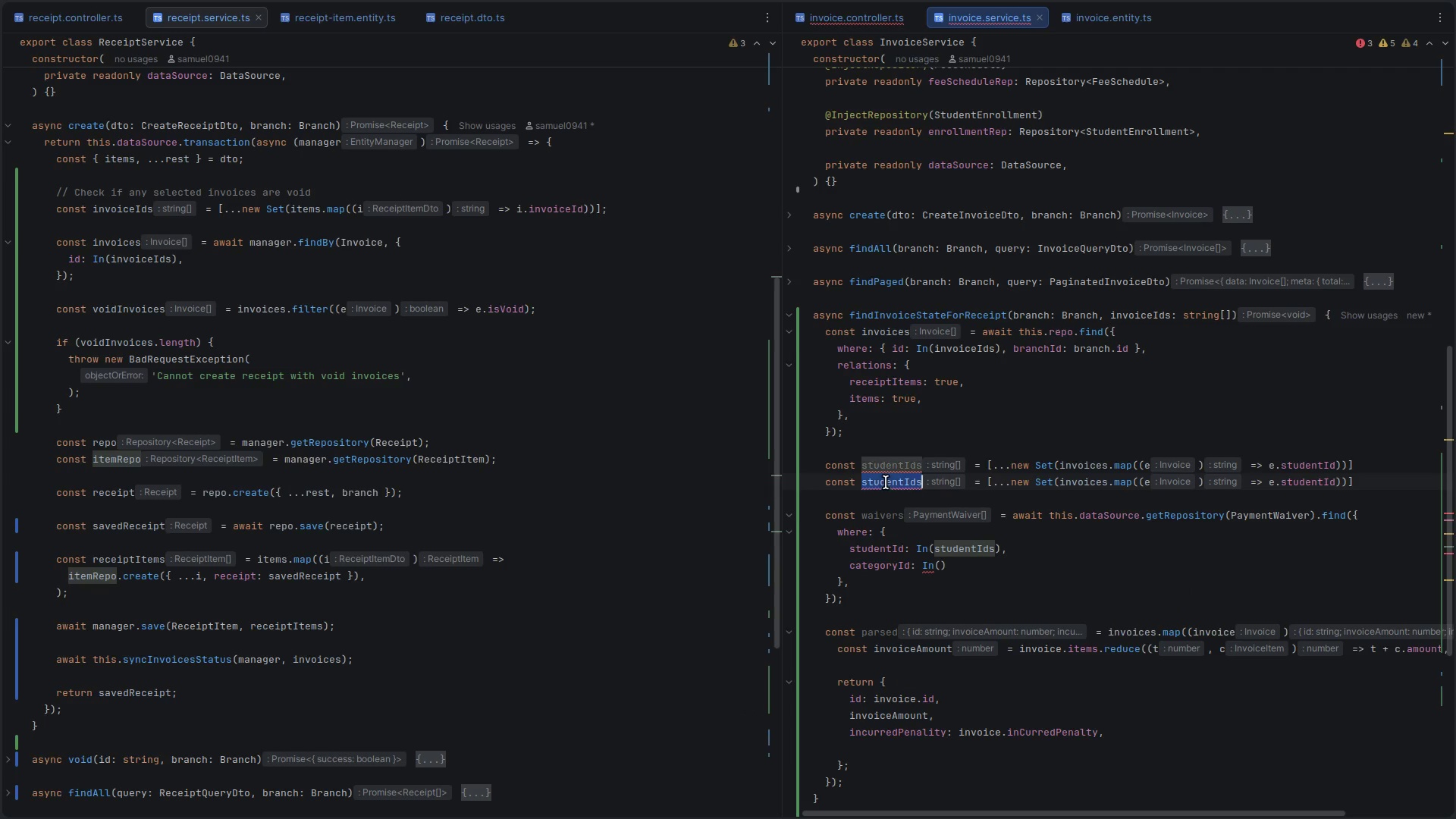 
key(Control+V)
 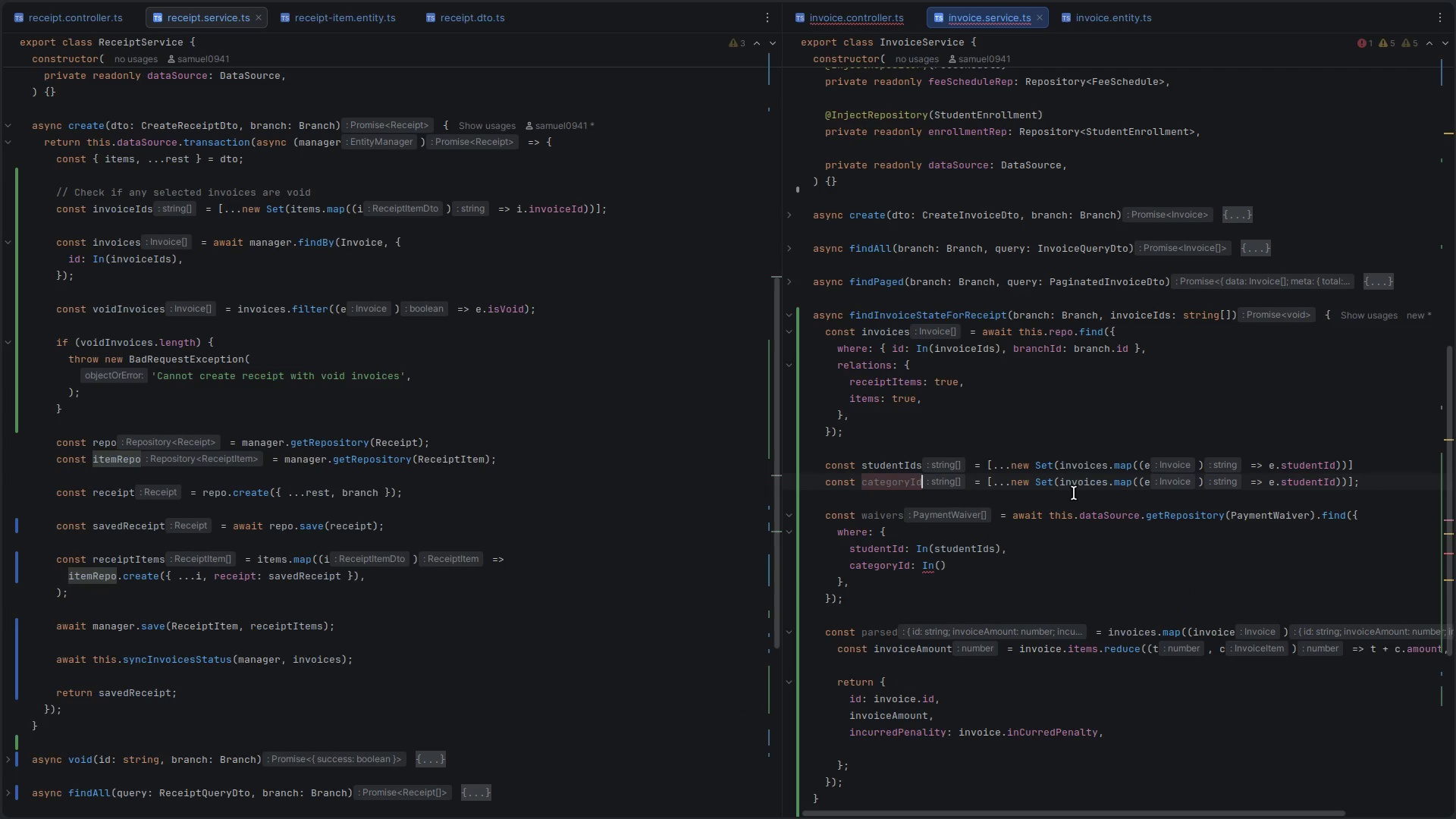 
double_click([1095, 482])
 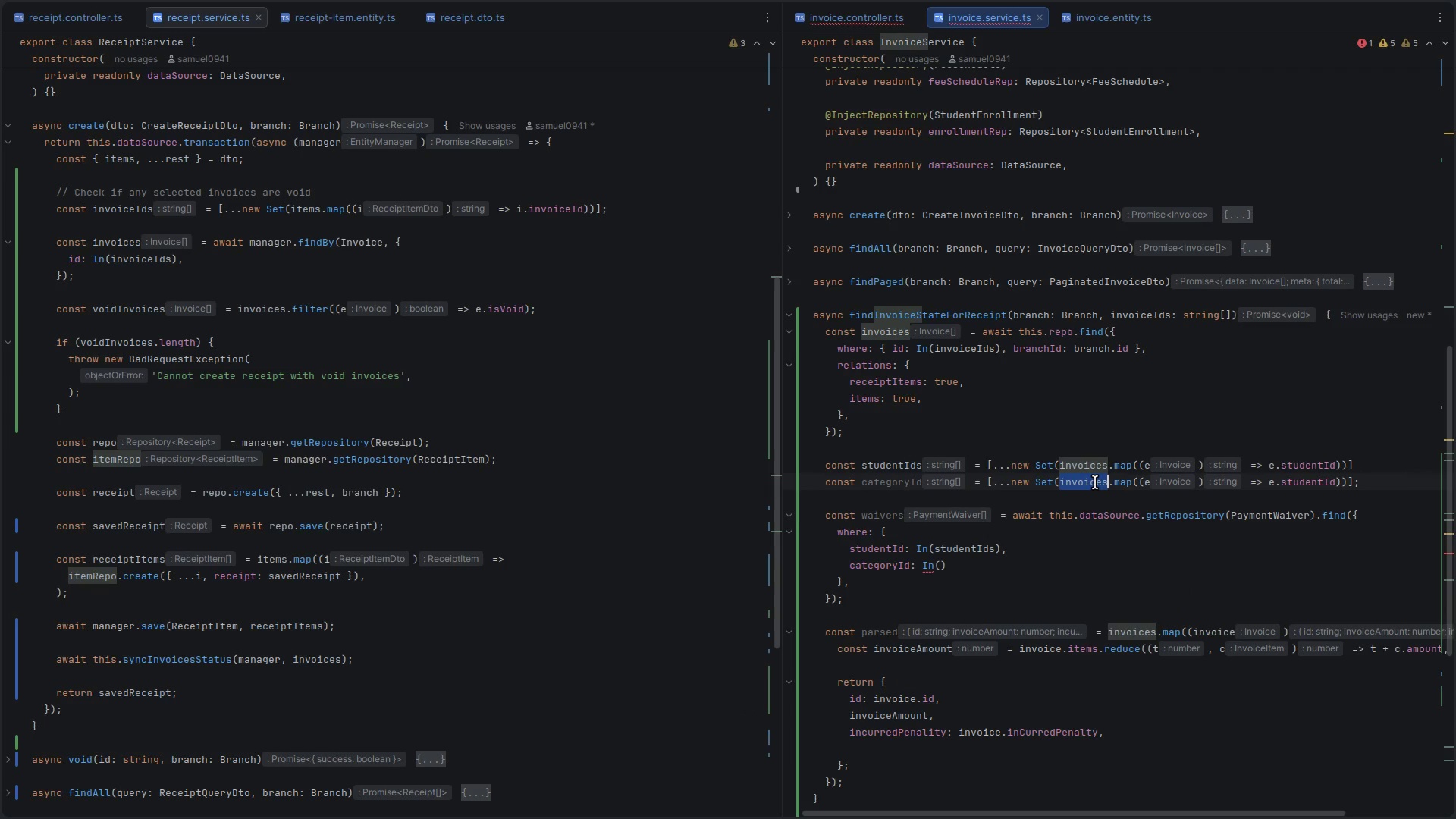 
scroll: coordinate [1095, 482], scroll_direction: down, amount: 2.0
 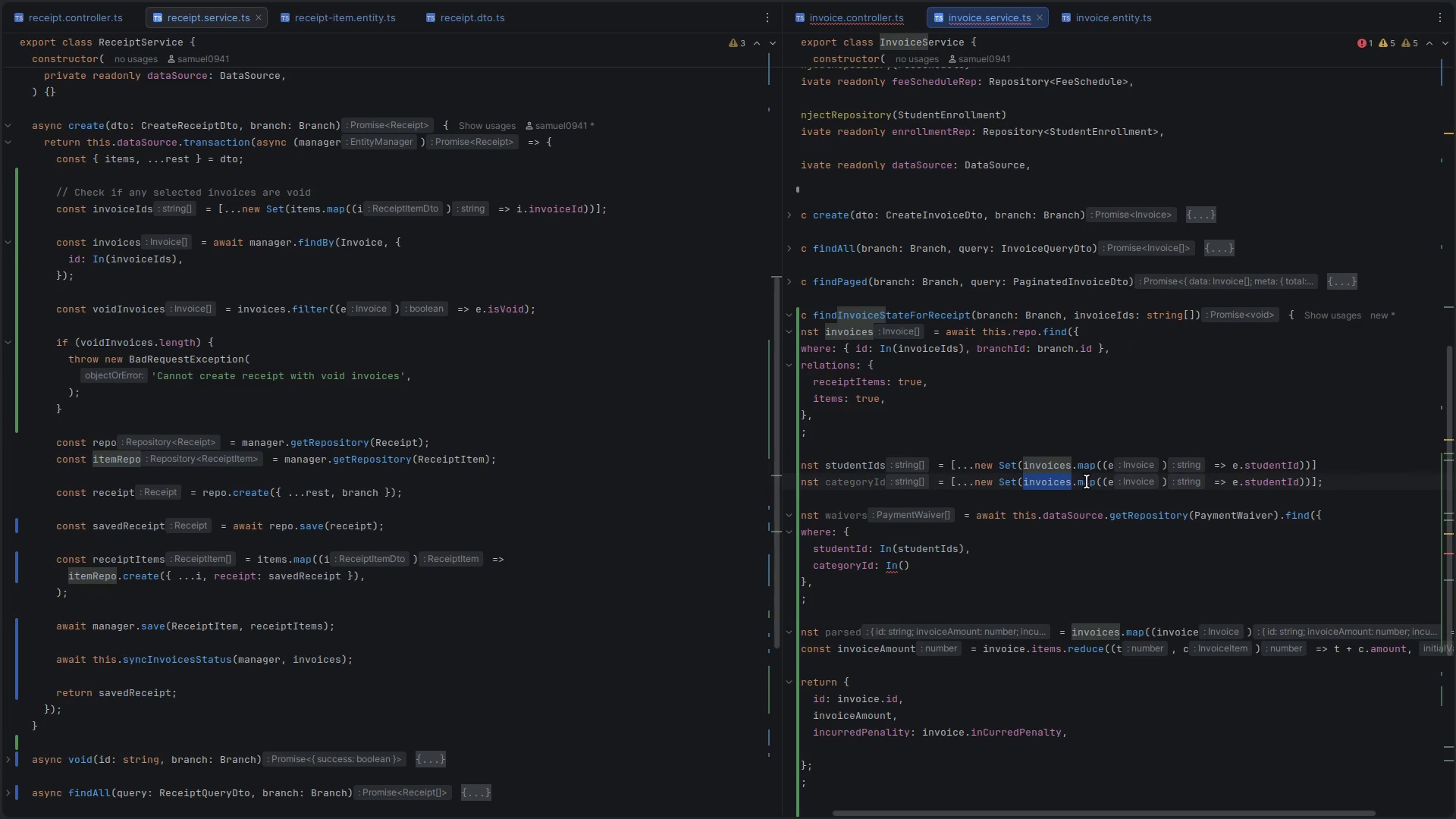 
double_click([1086, 482])
 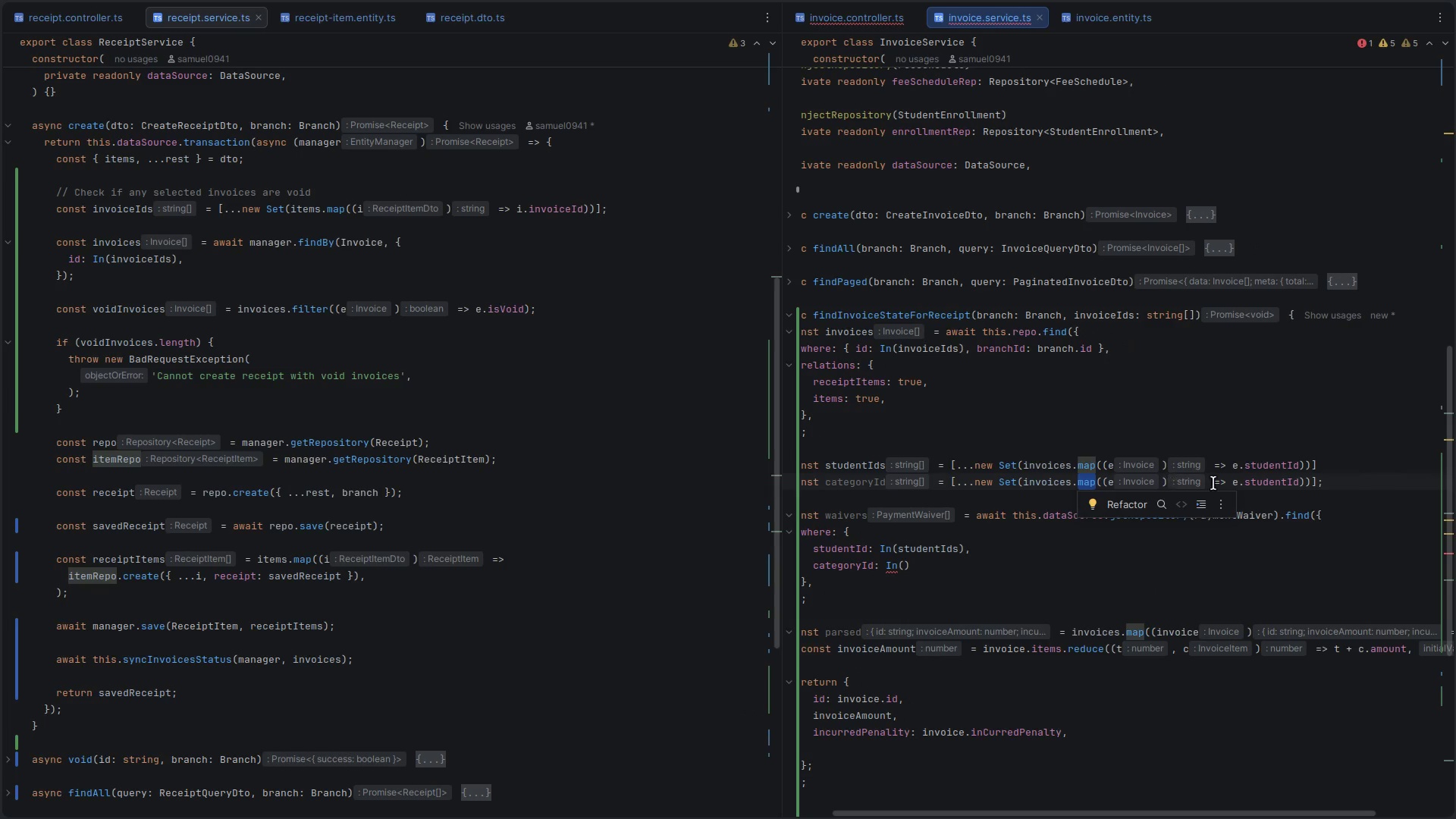 
type(fla)
 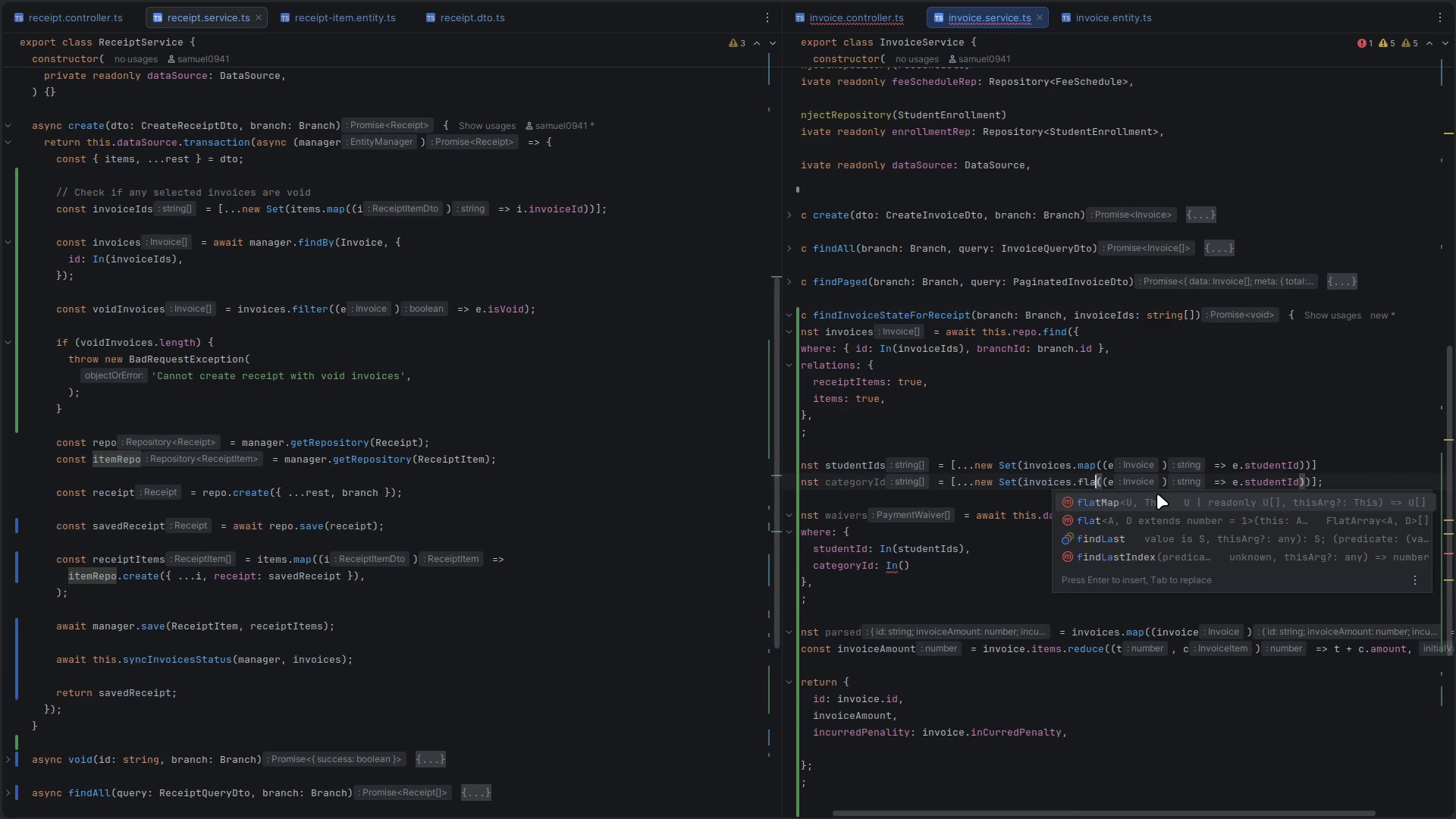 
key(Enter)
 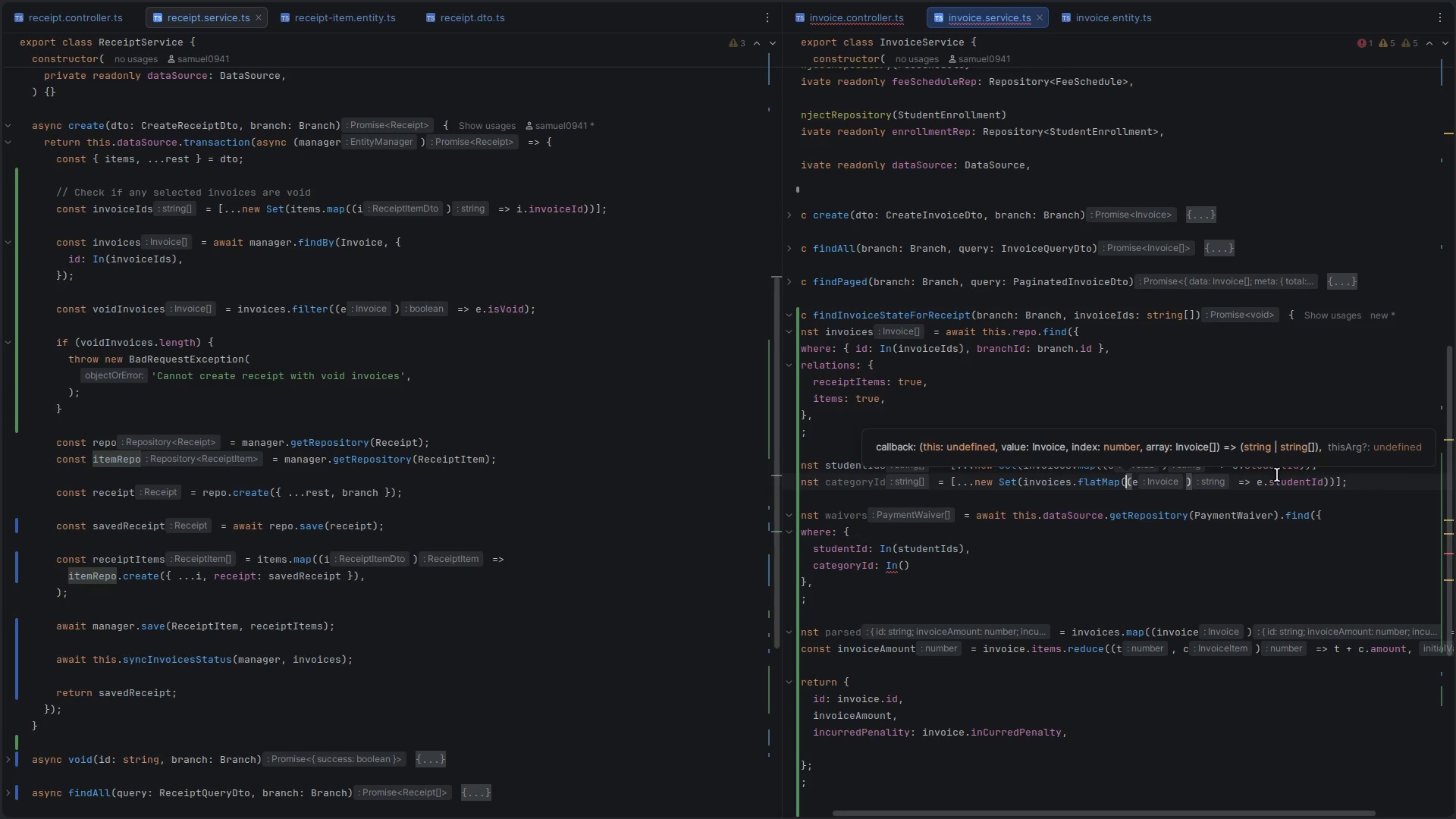 
double_click([1280, 479])
 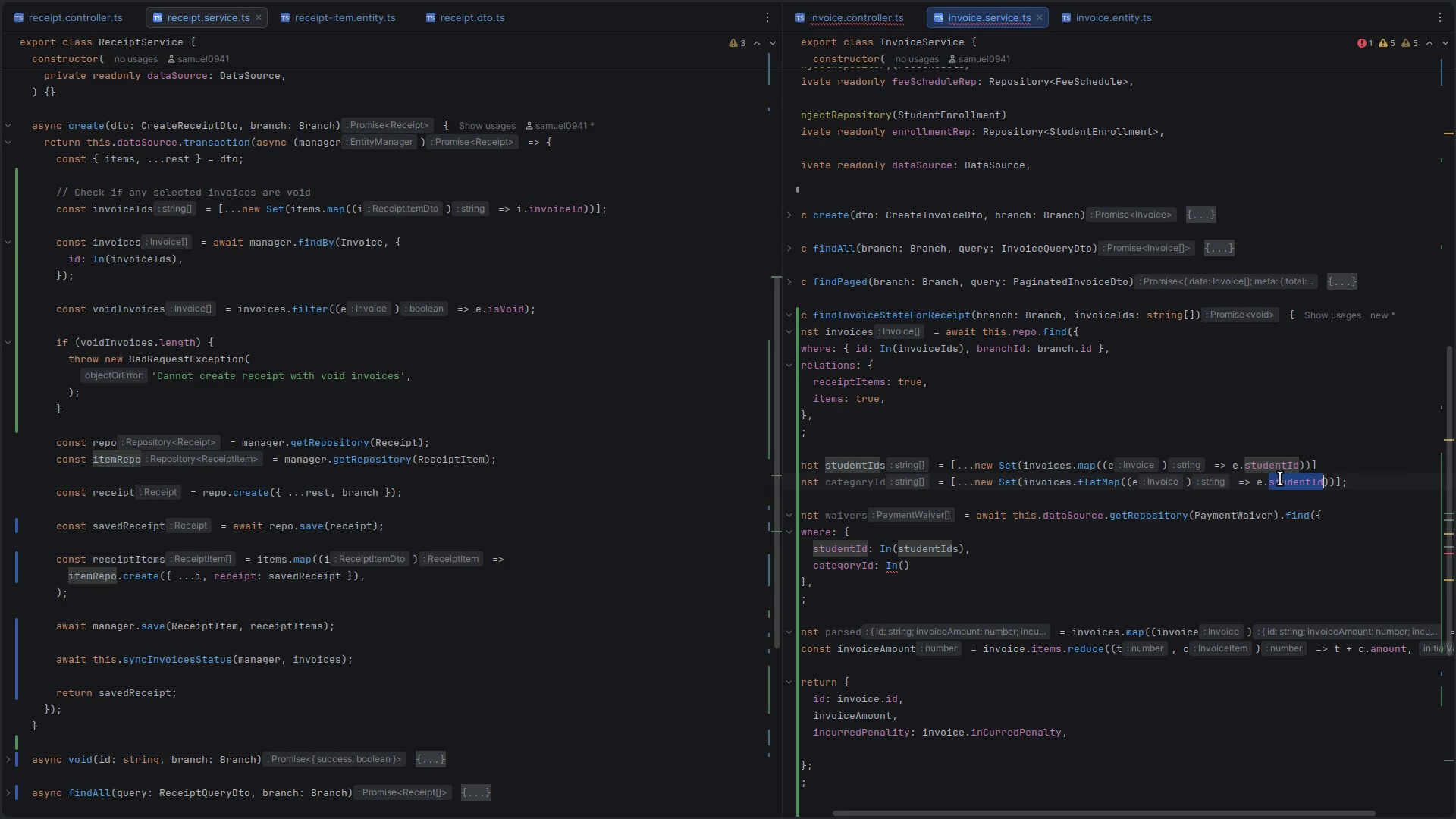 
type(it)
 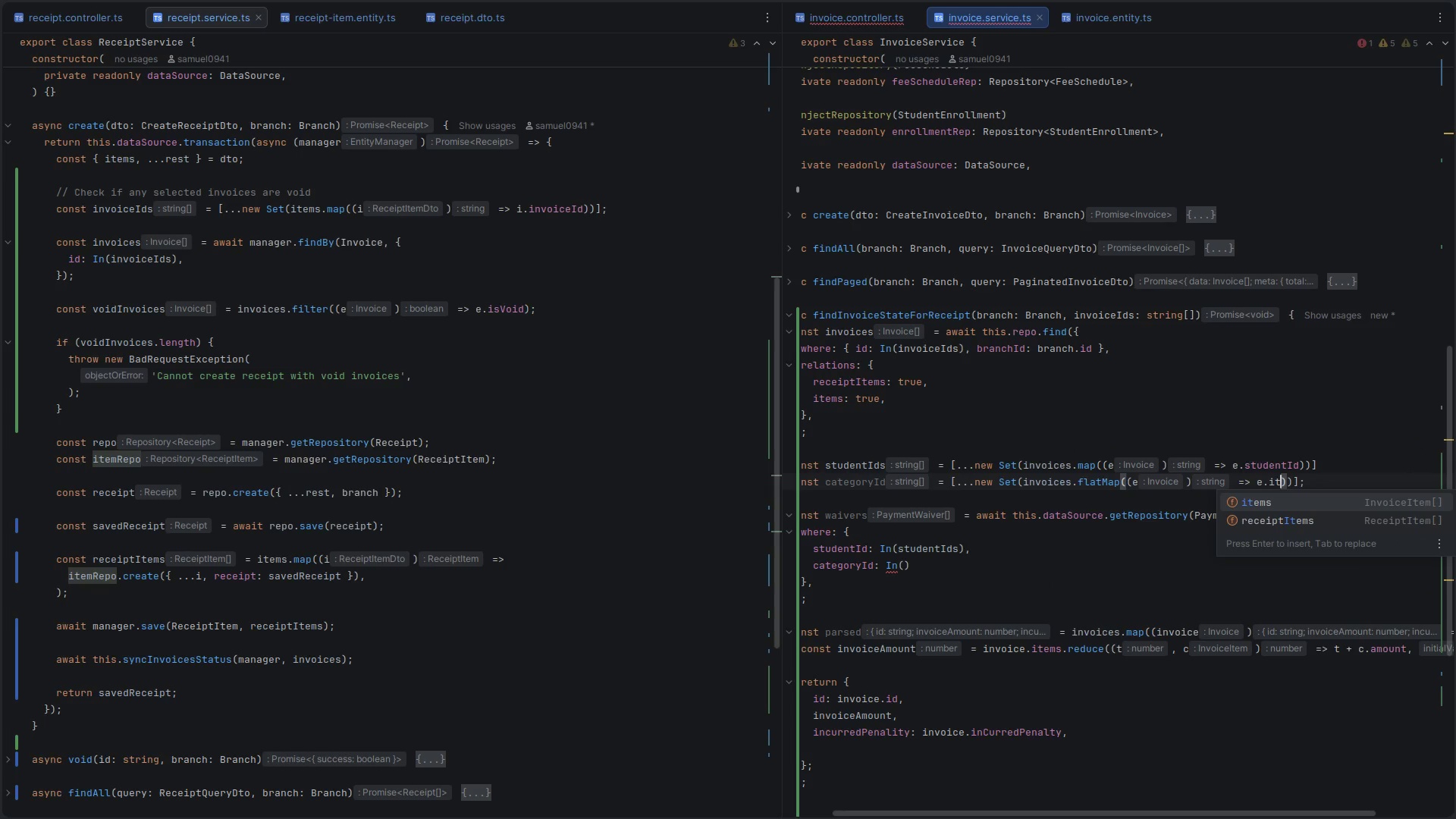 
key(Enter)
 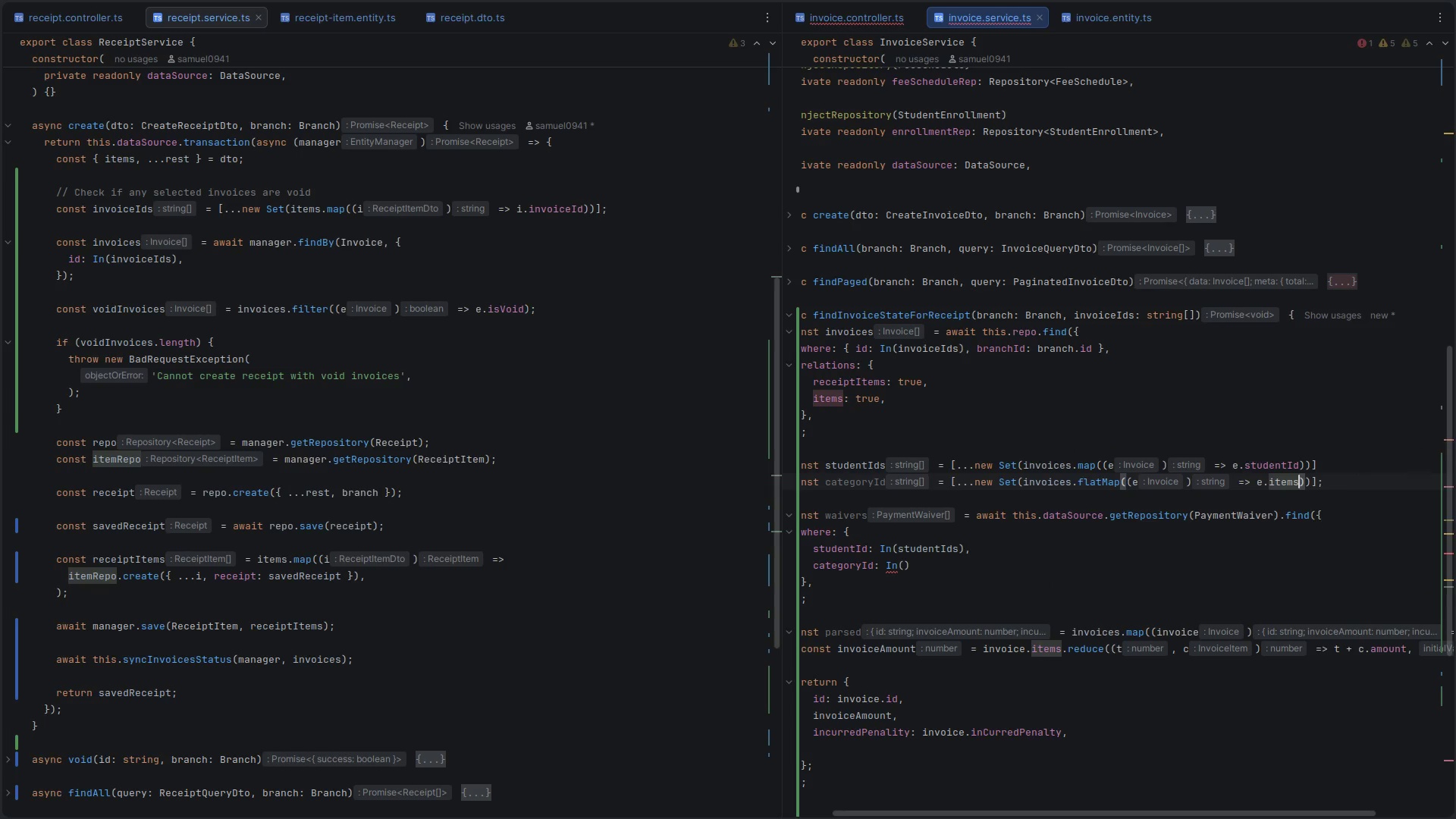 
key(Period)
 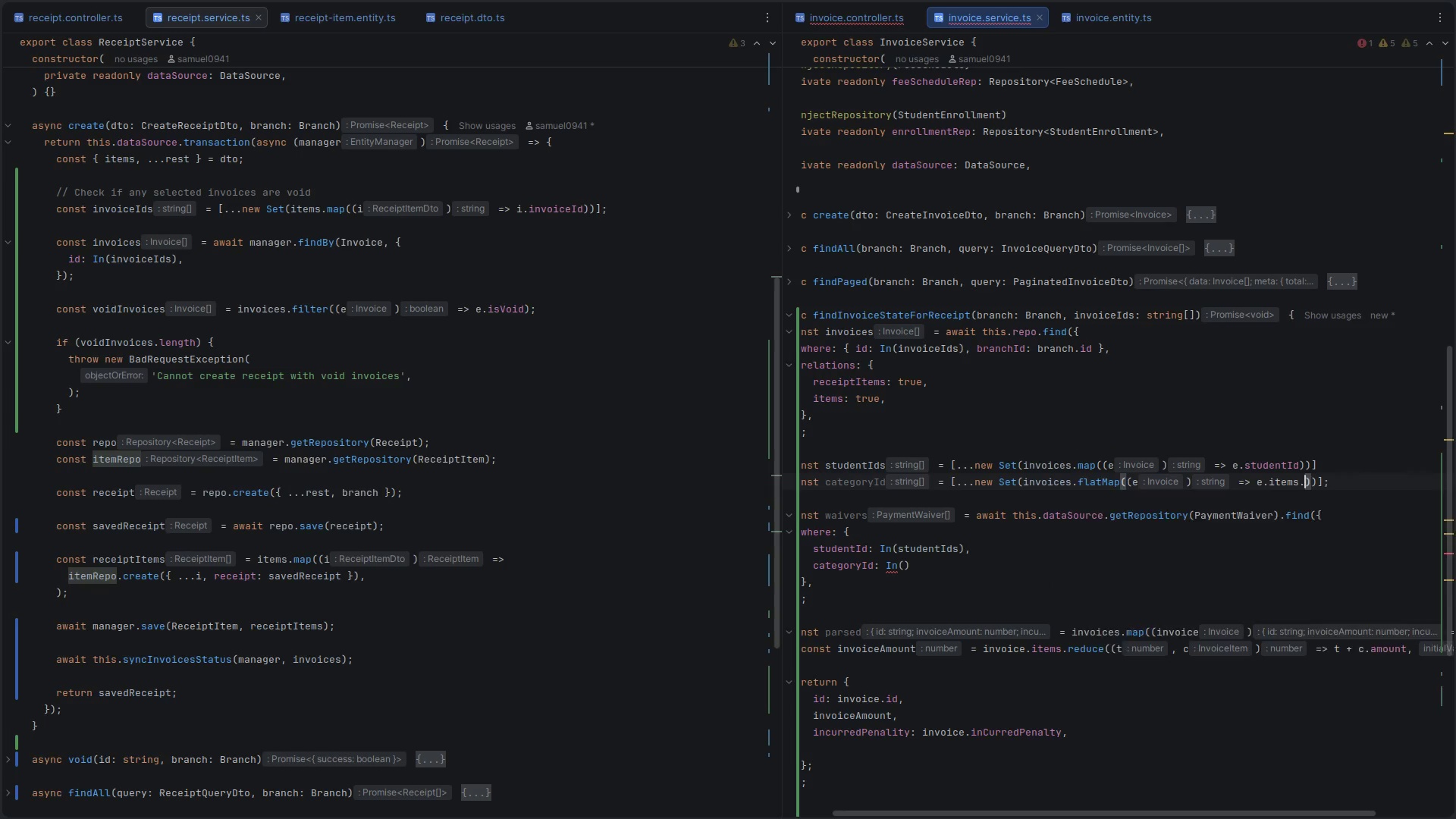 
key(F)
 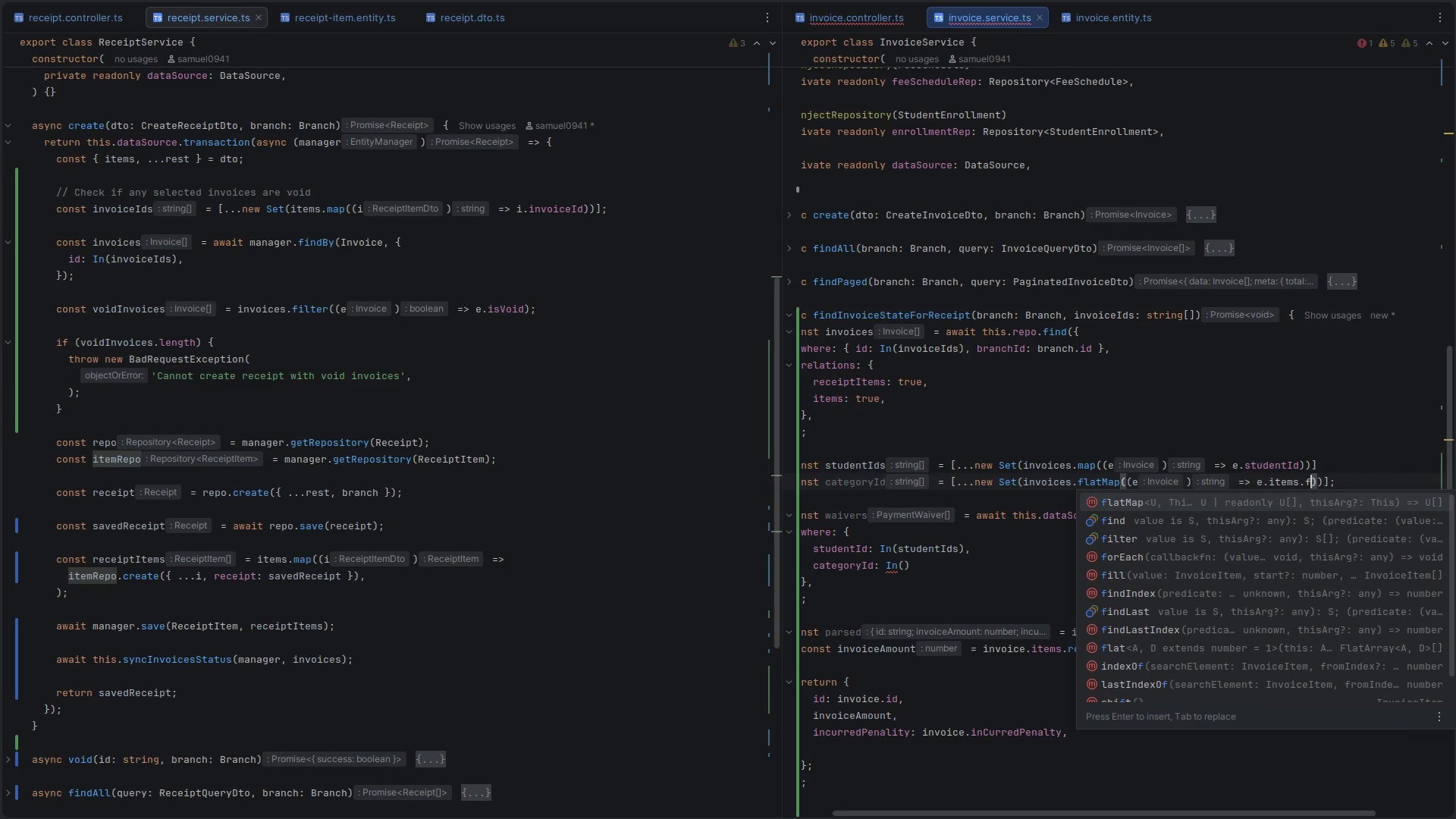 
key(Enter)
 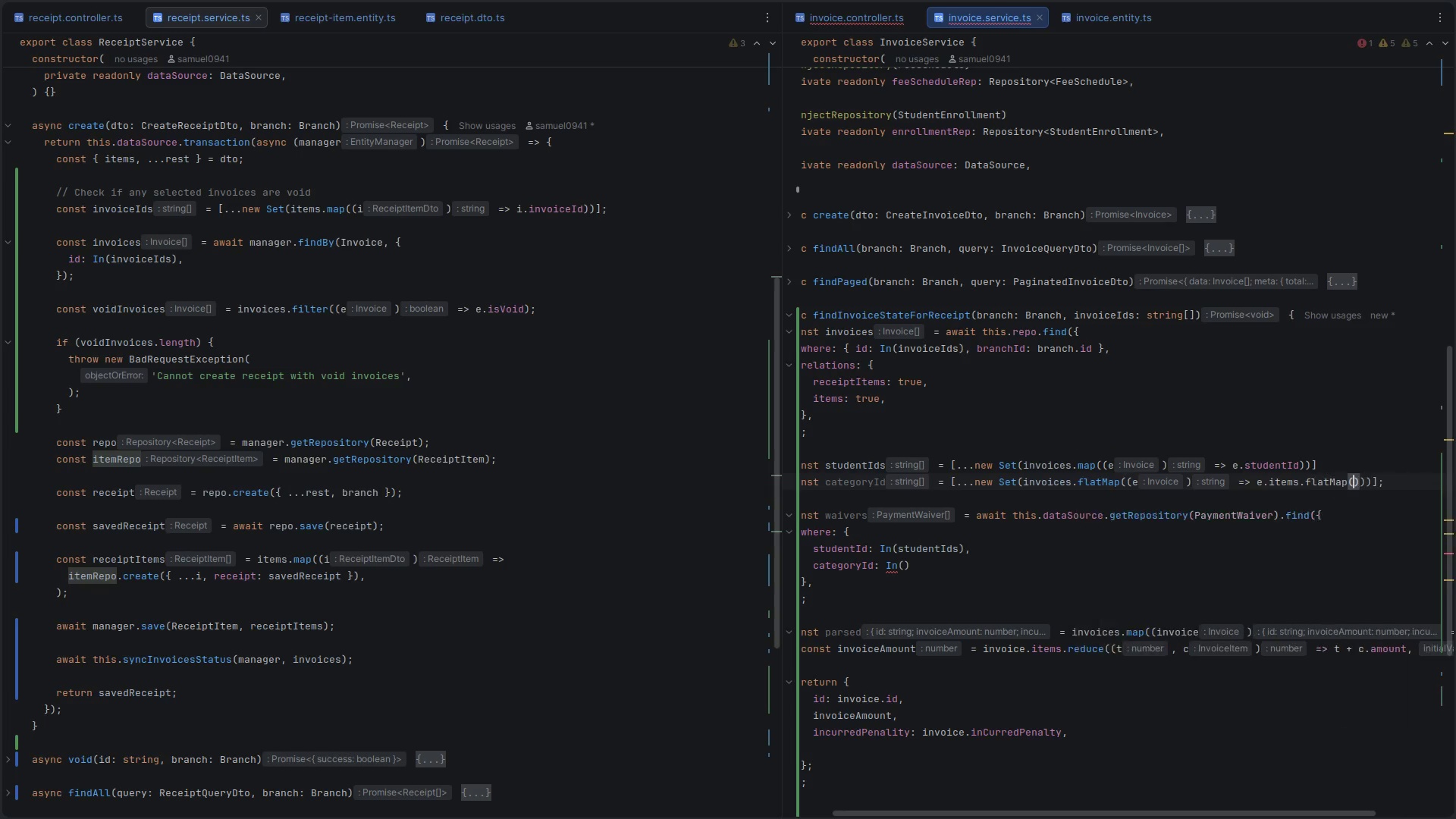 
key(Shift+ShiftLeft)
 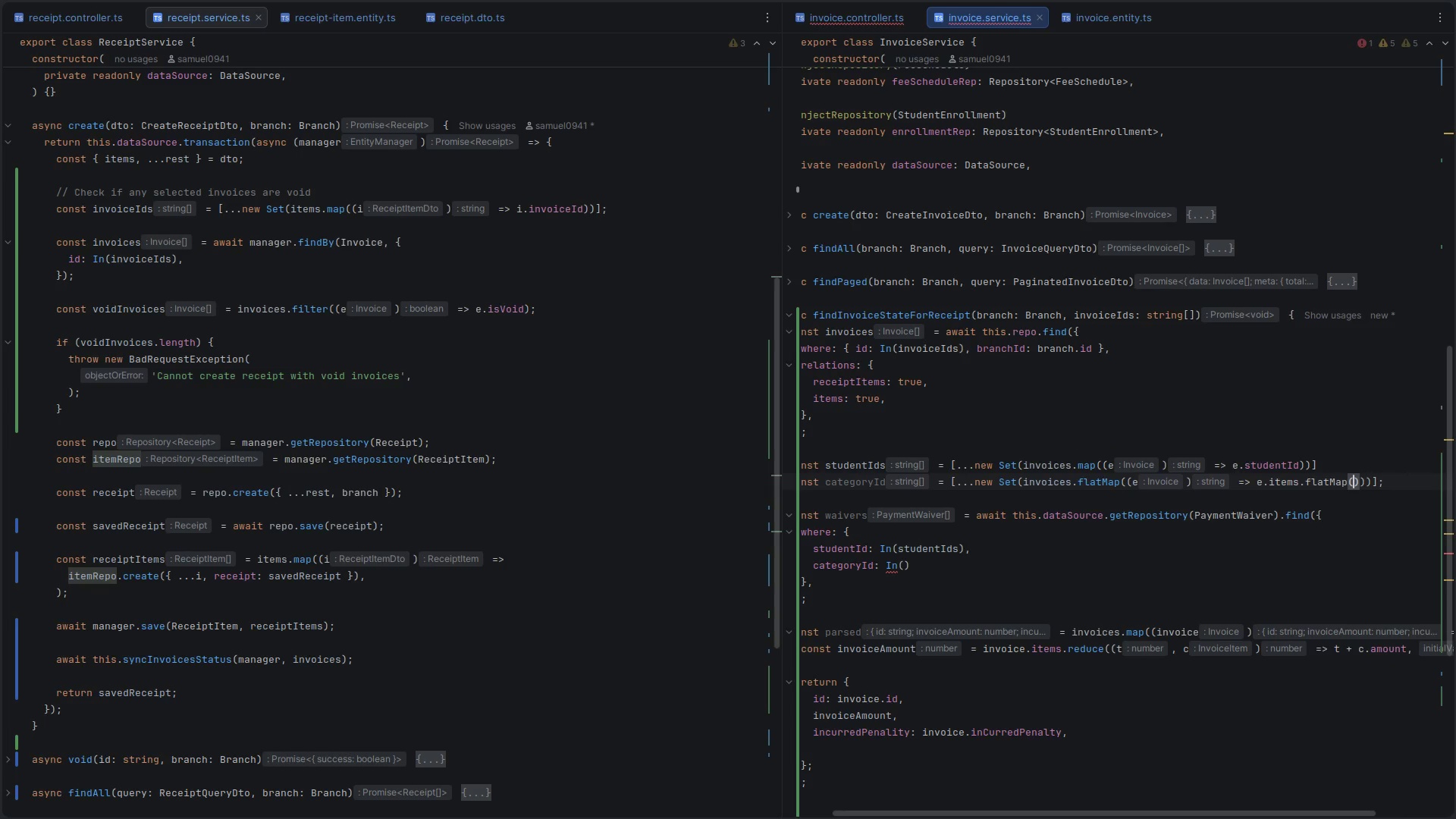 
key(Shift+9)
 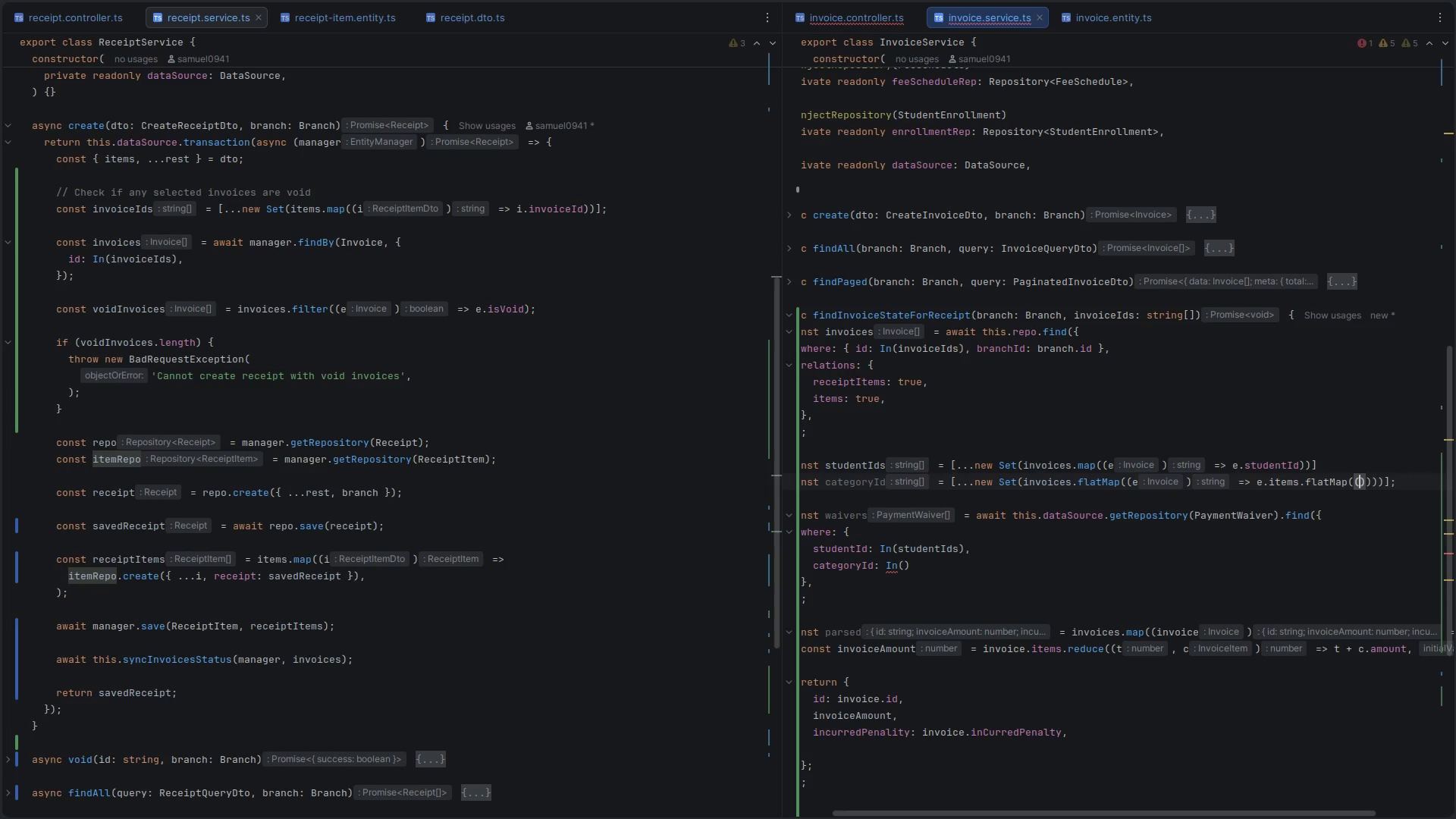 
key(Backspace)
 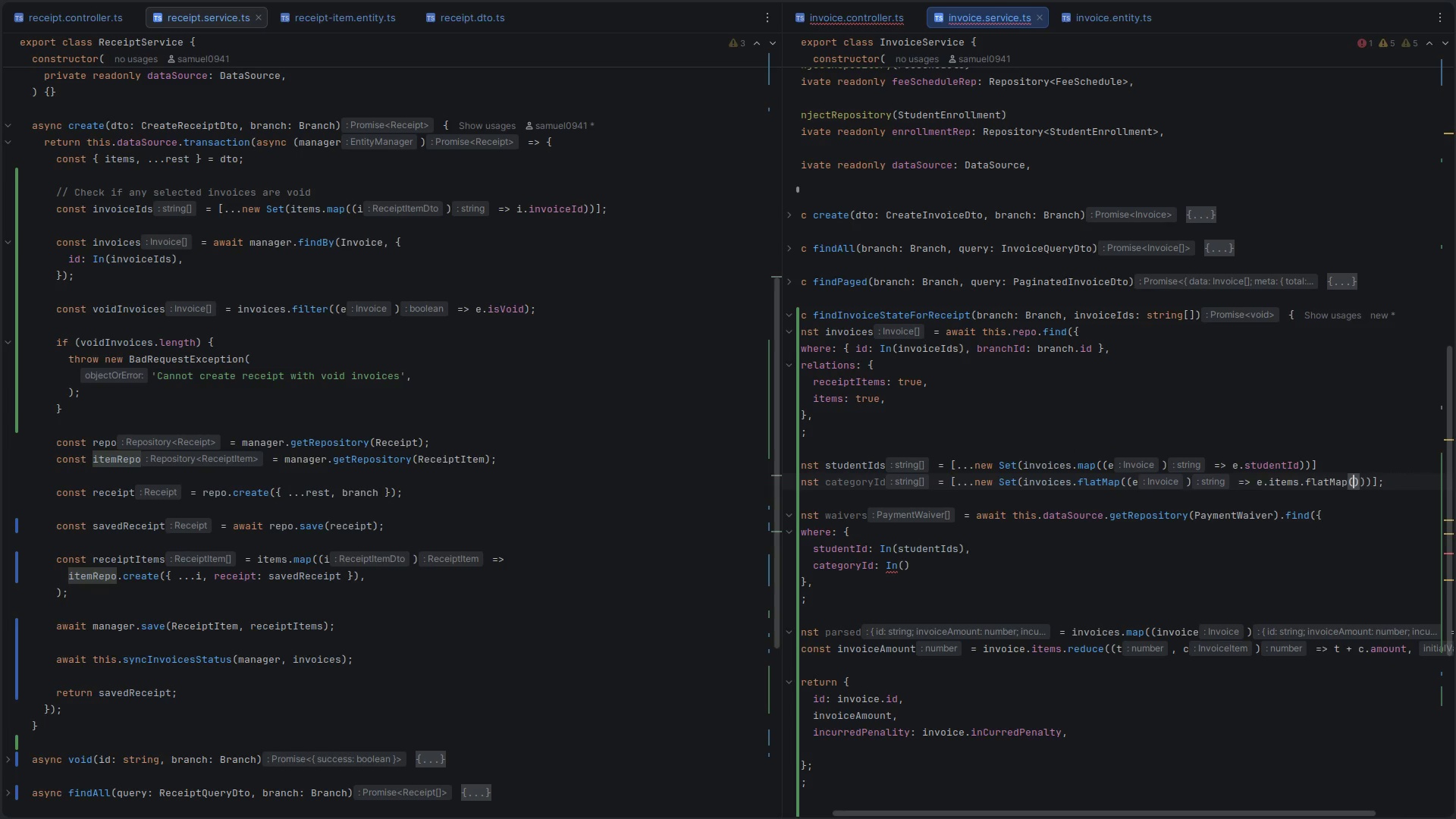 
key(I)
 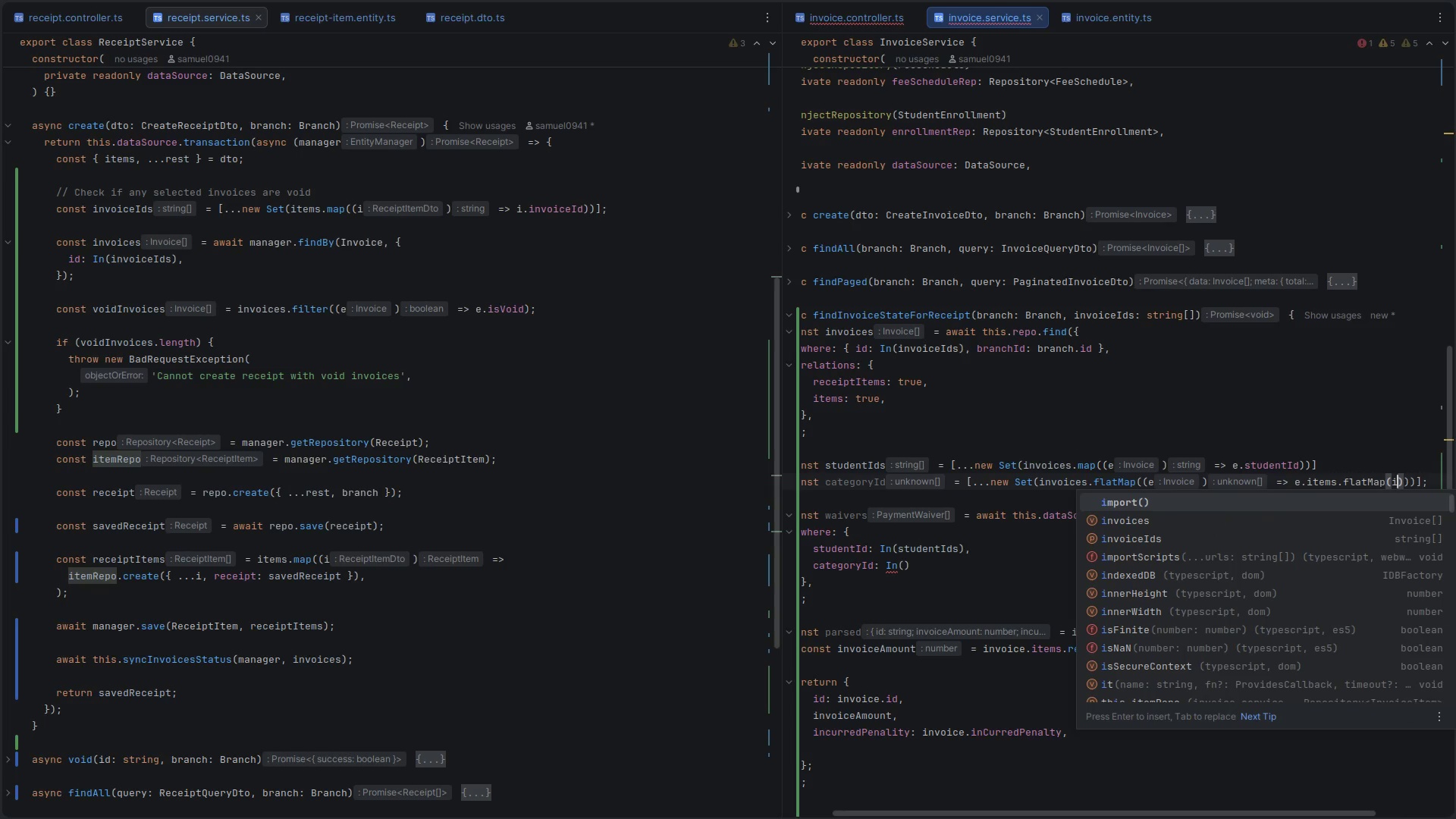 
key(Equal)
 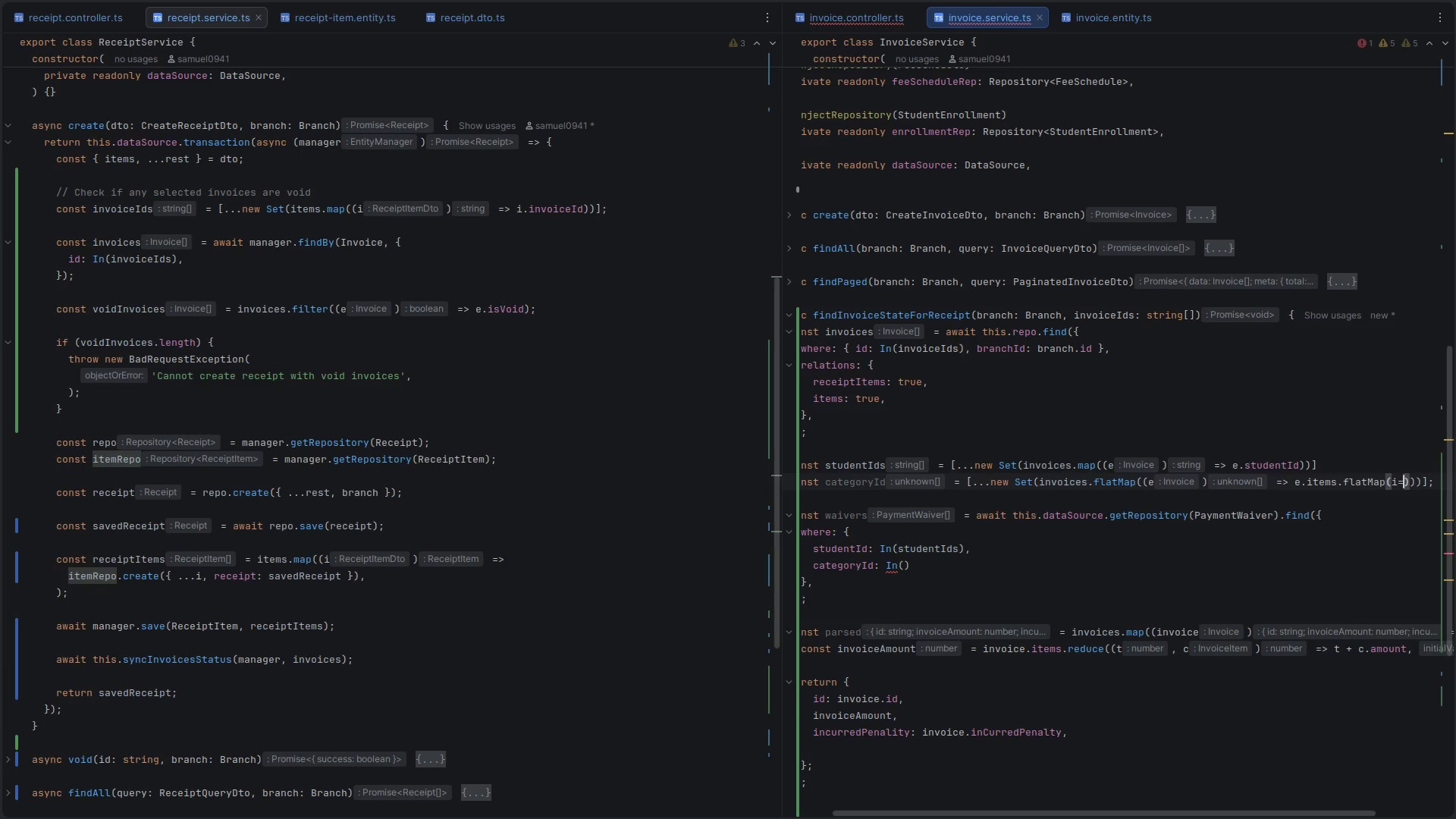 
key(Shift+Period)
 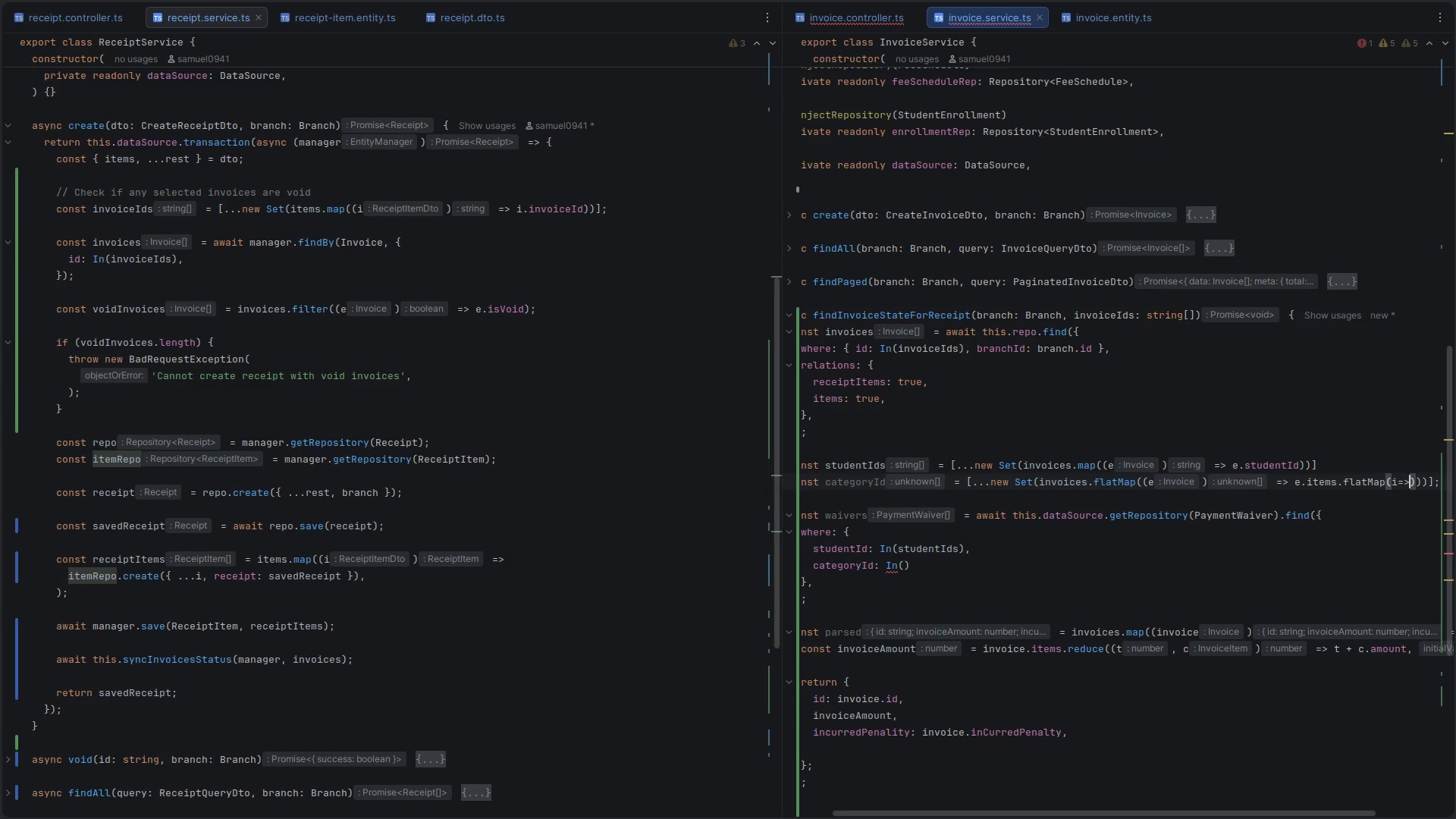 
key(I)
 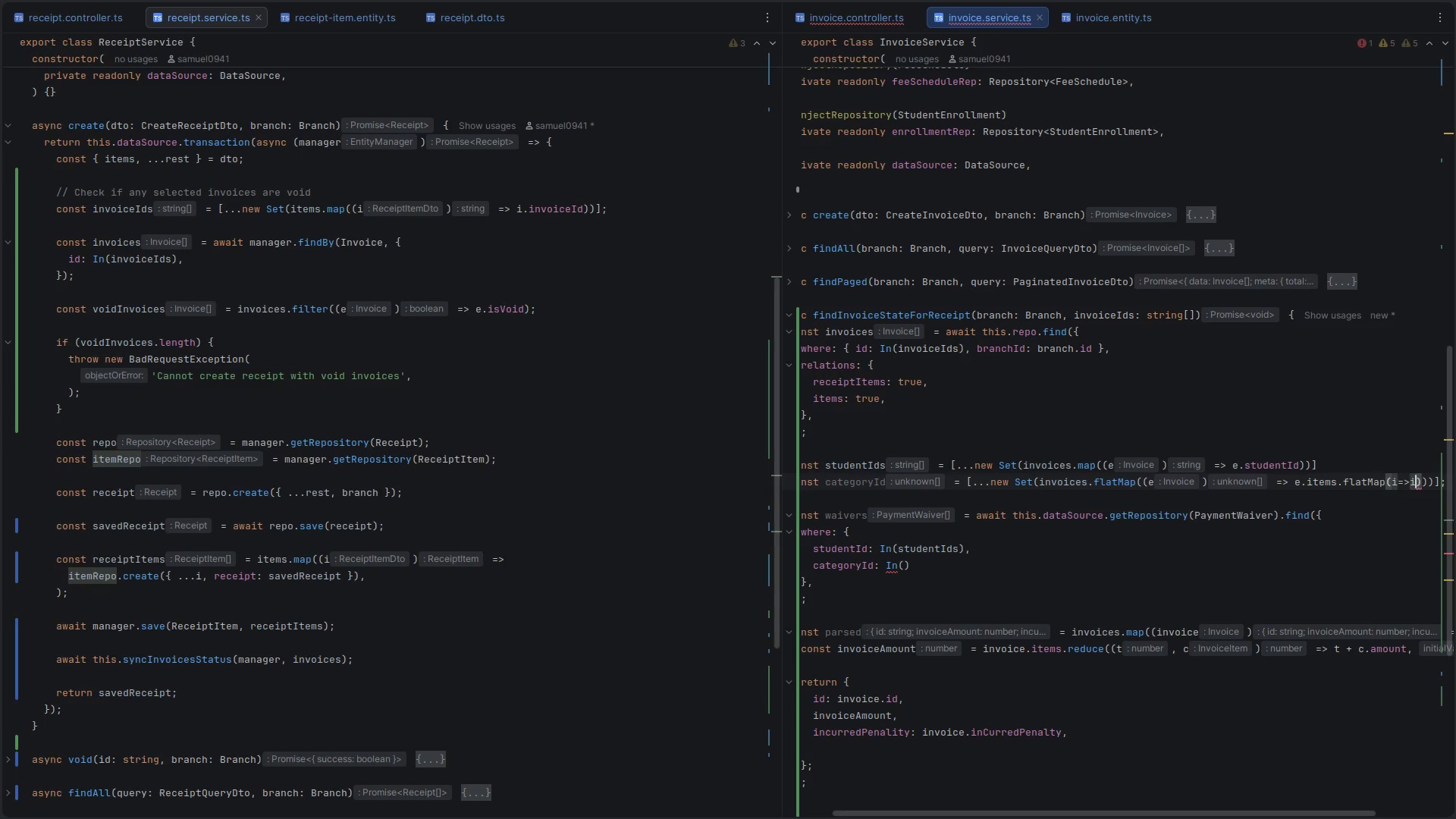 
key(Period)
 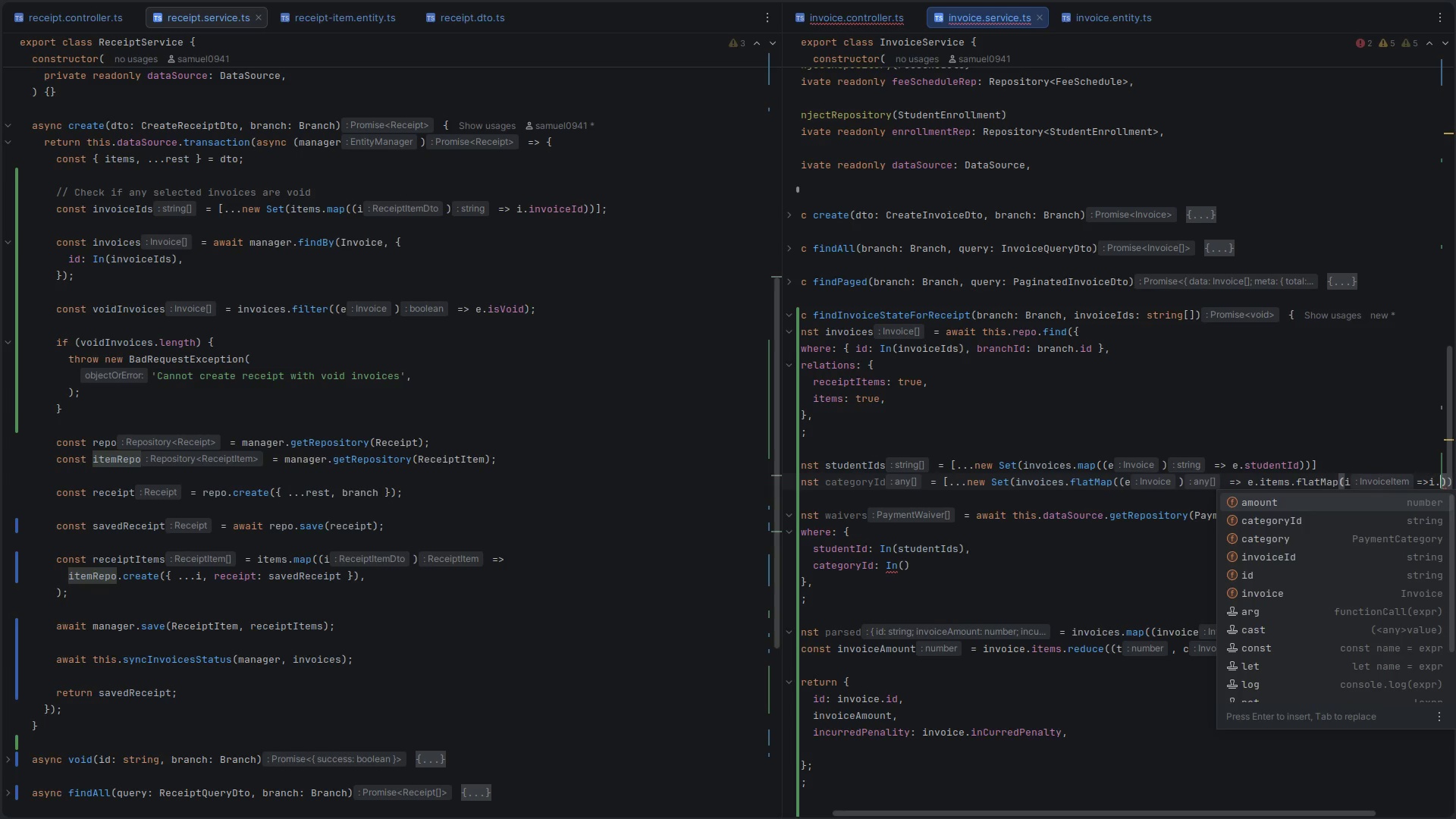 
key(ArrowDown)
 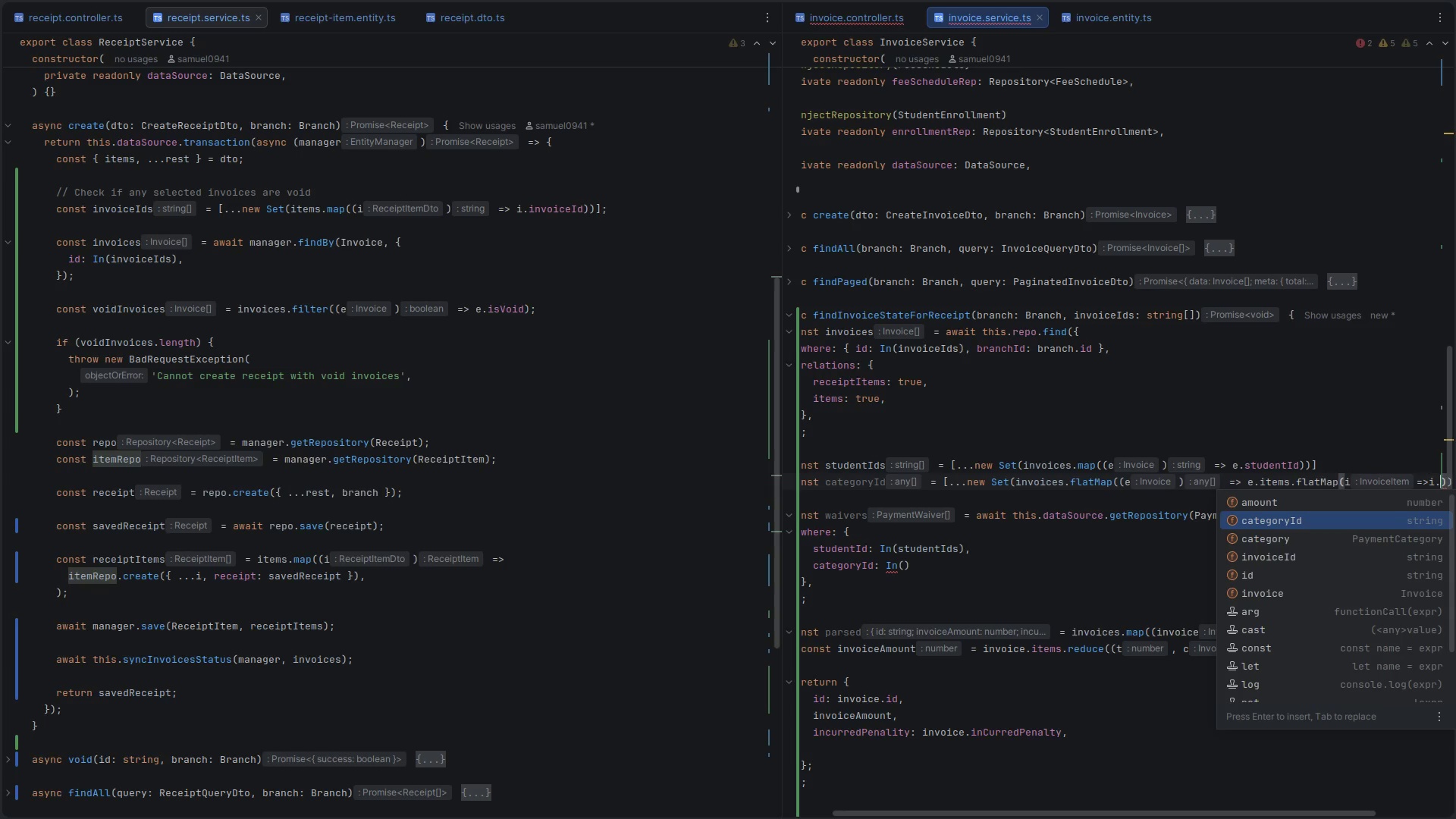 
key(Enter)
 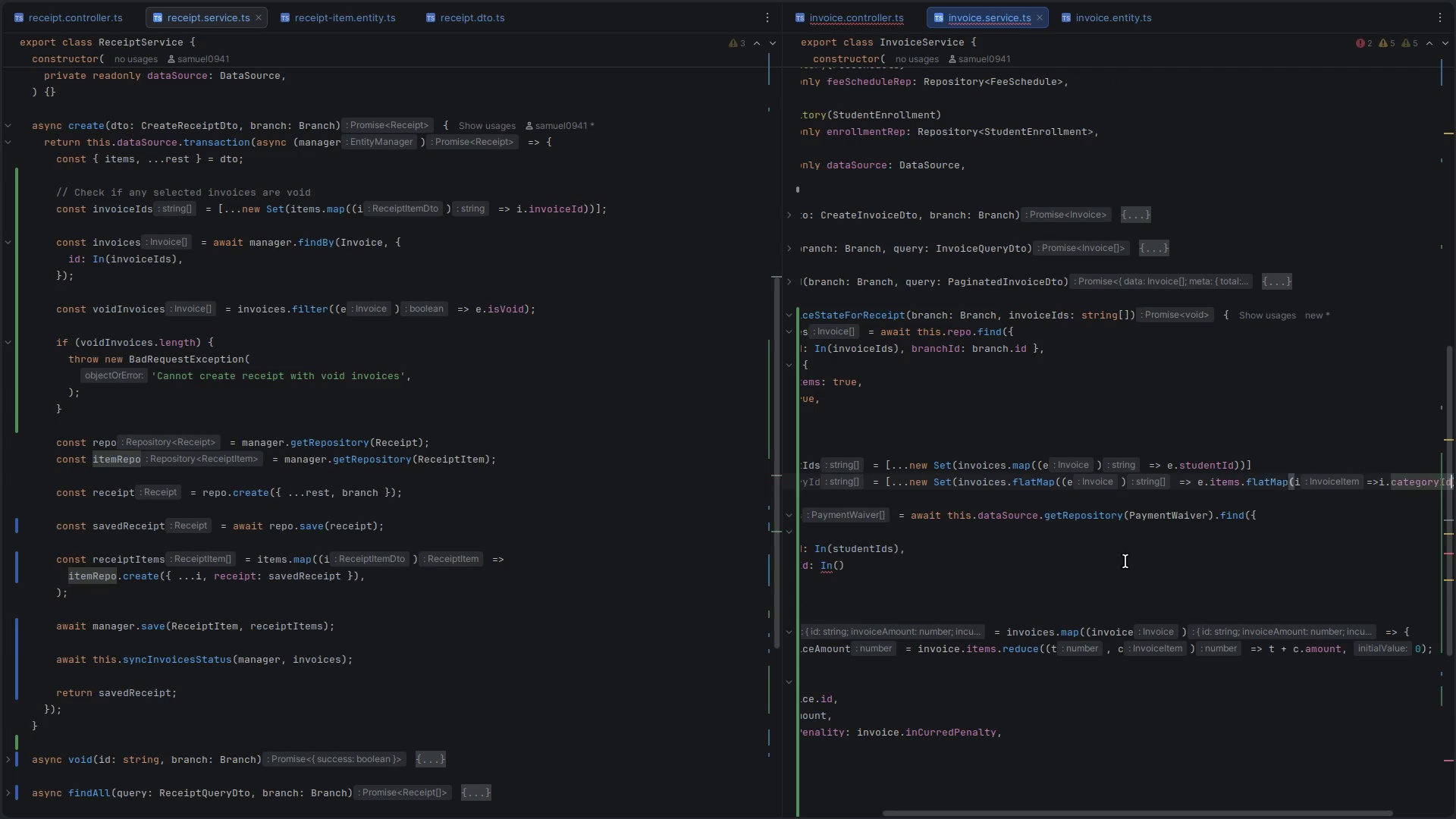 
key(Control+ControlLeft)
 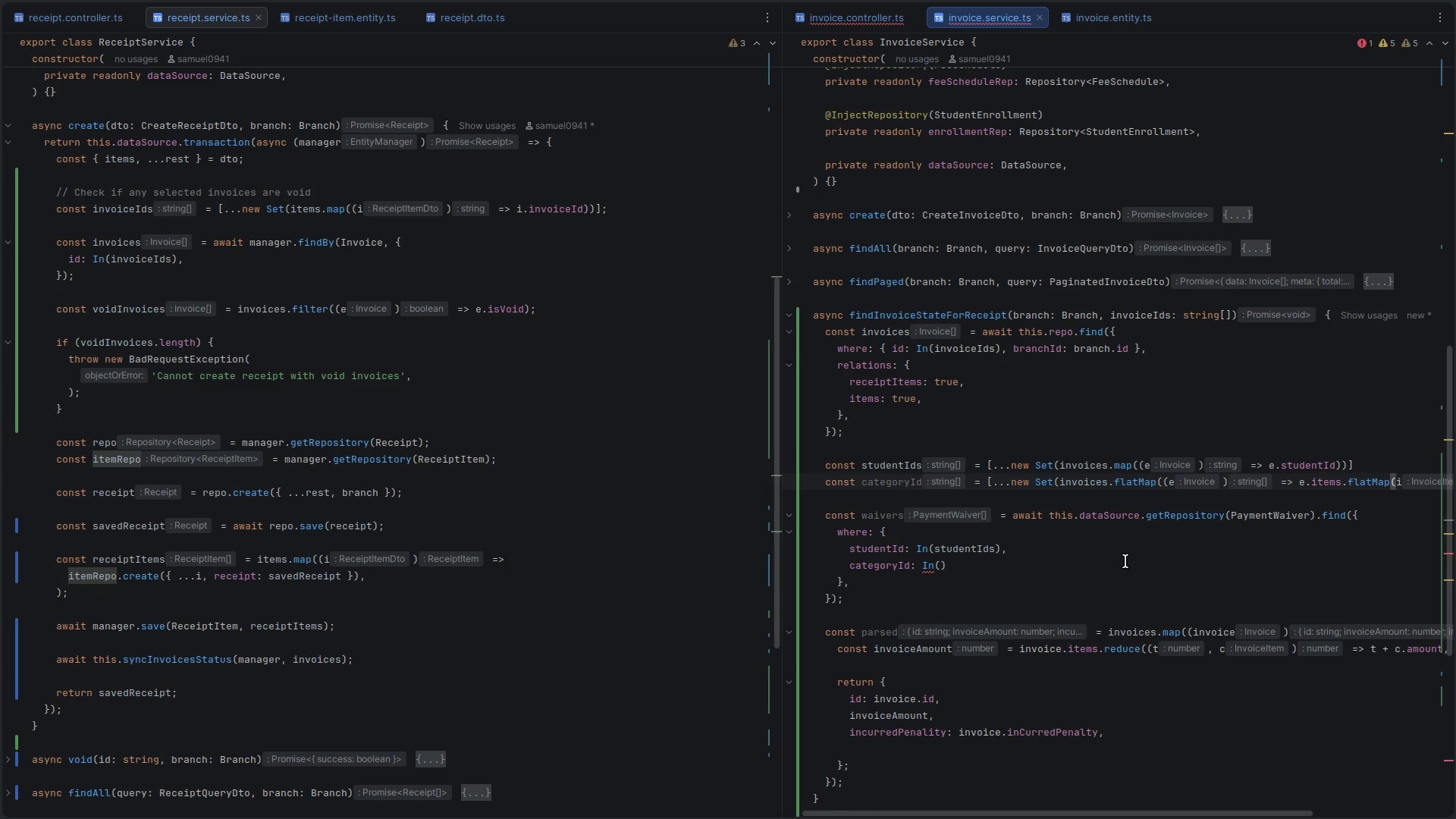 
key(Control+S)
 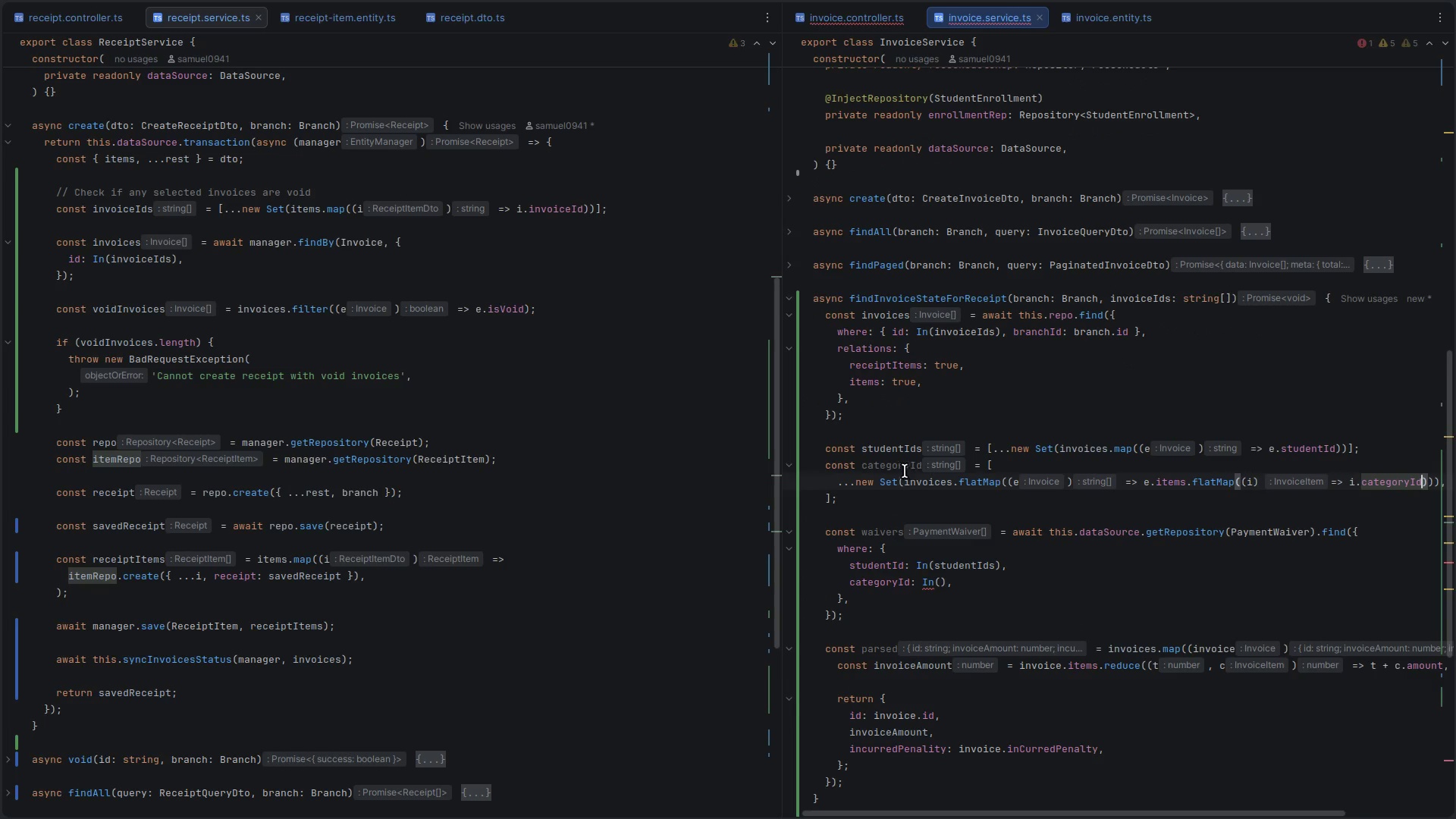 
scroll: coordinate [1125, 561], scroll_direction: up, amount: 10.0
 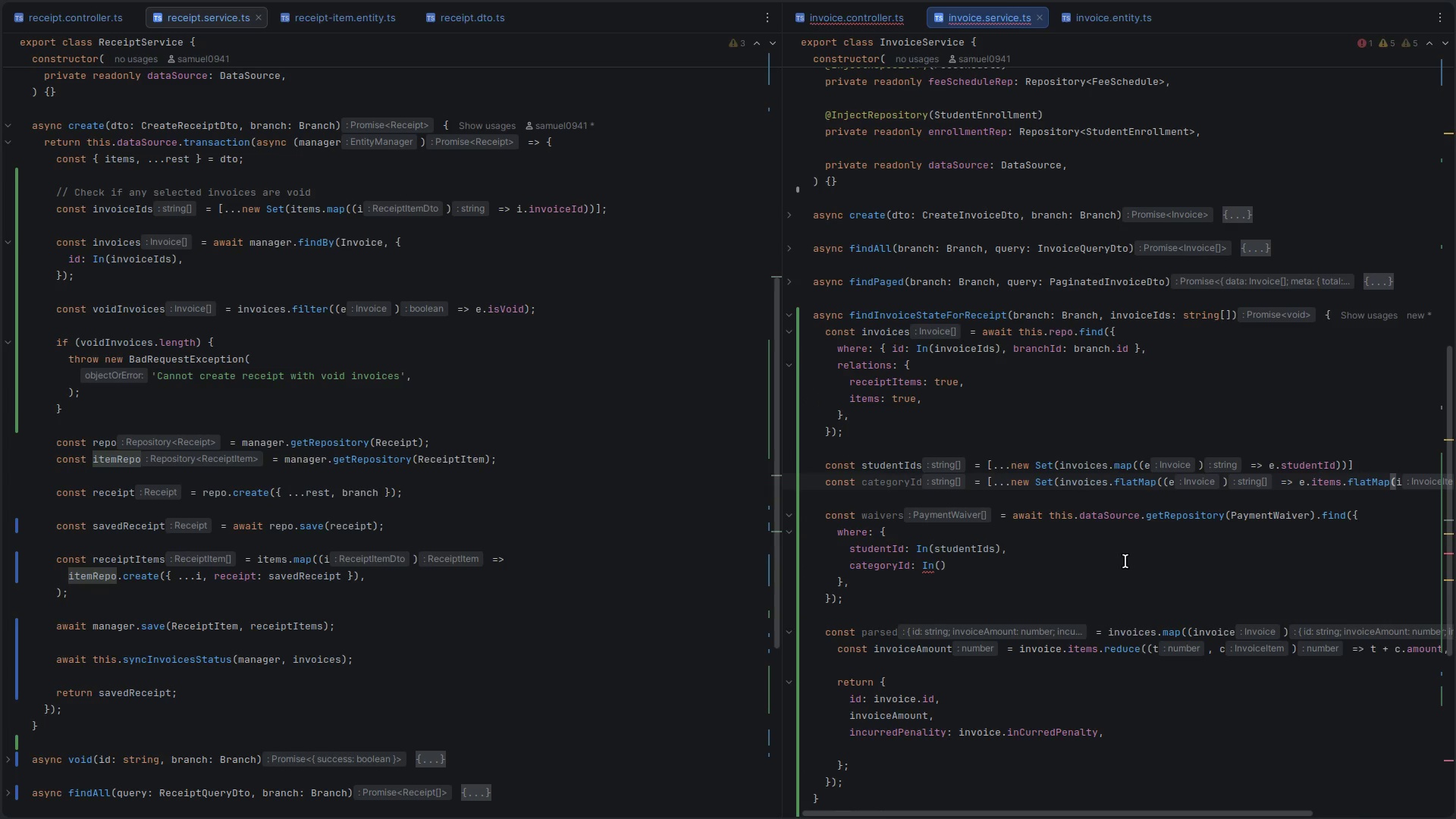 
double_click([893, 470])
 